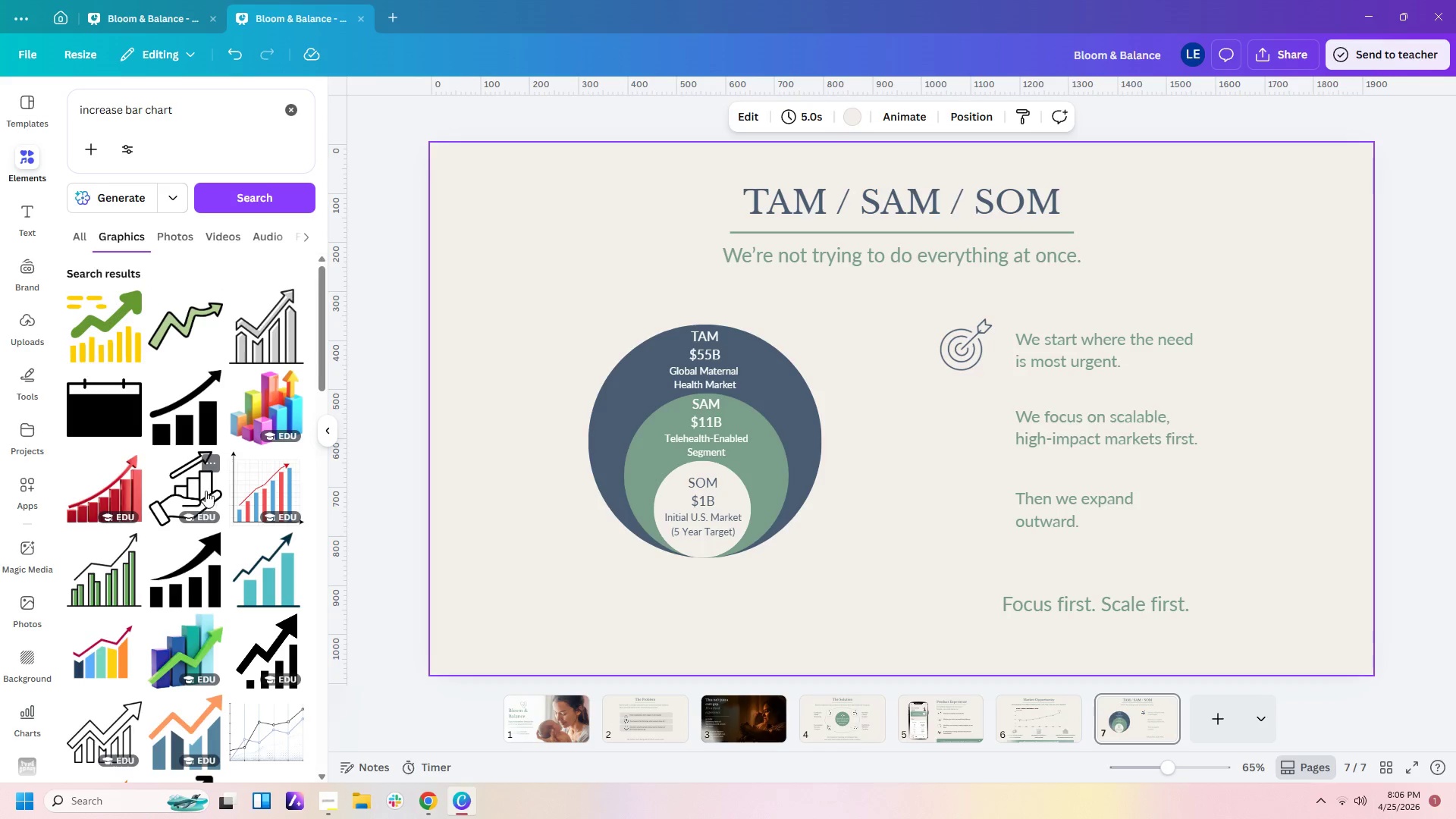 
left_click([202, 413])
 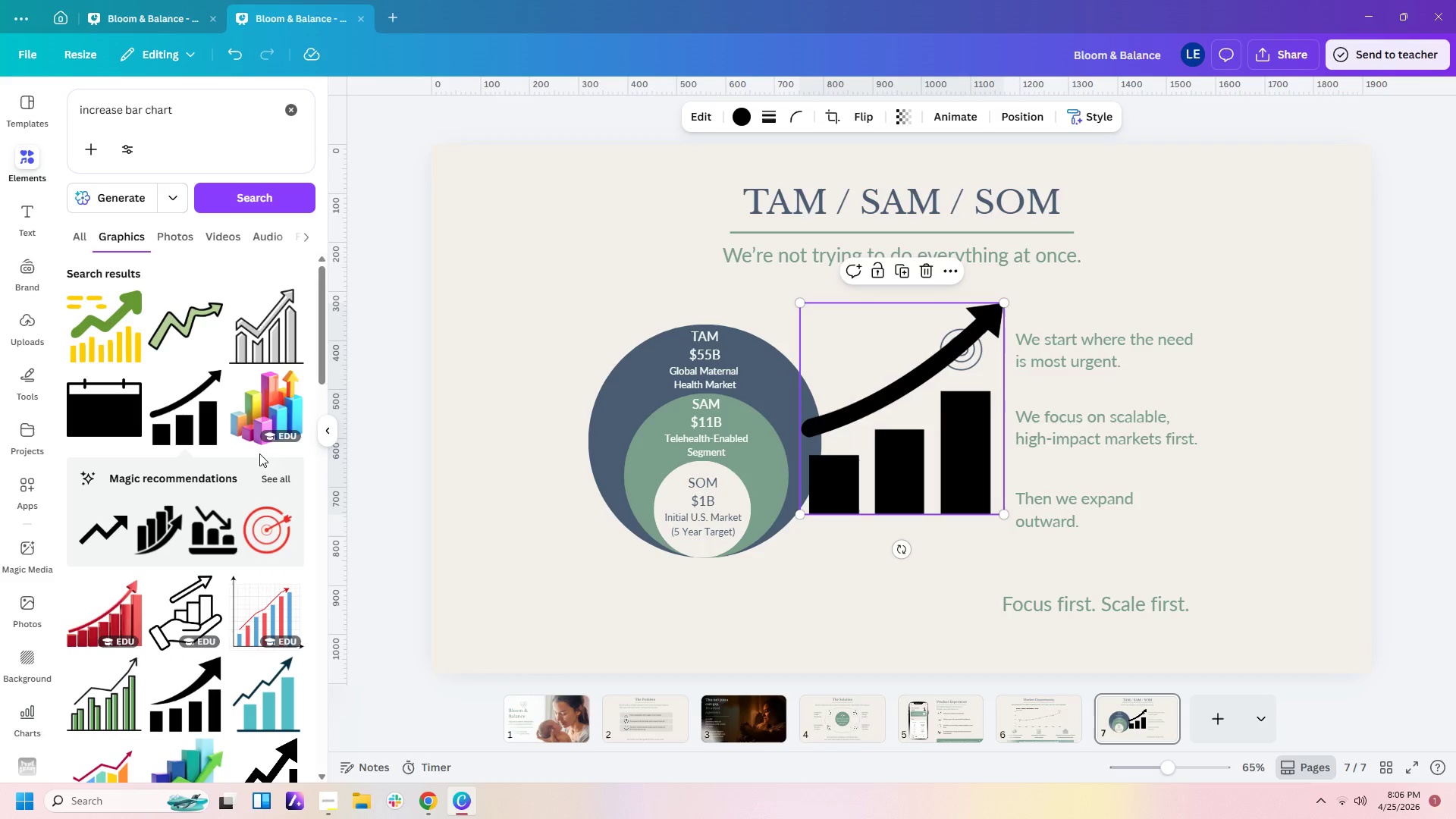 
double_click([286, 479])
 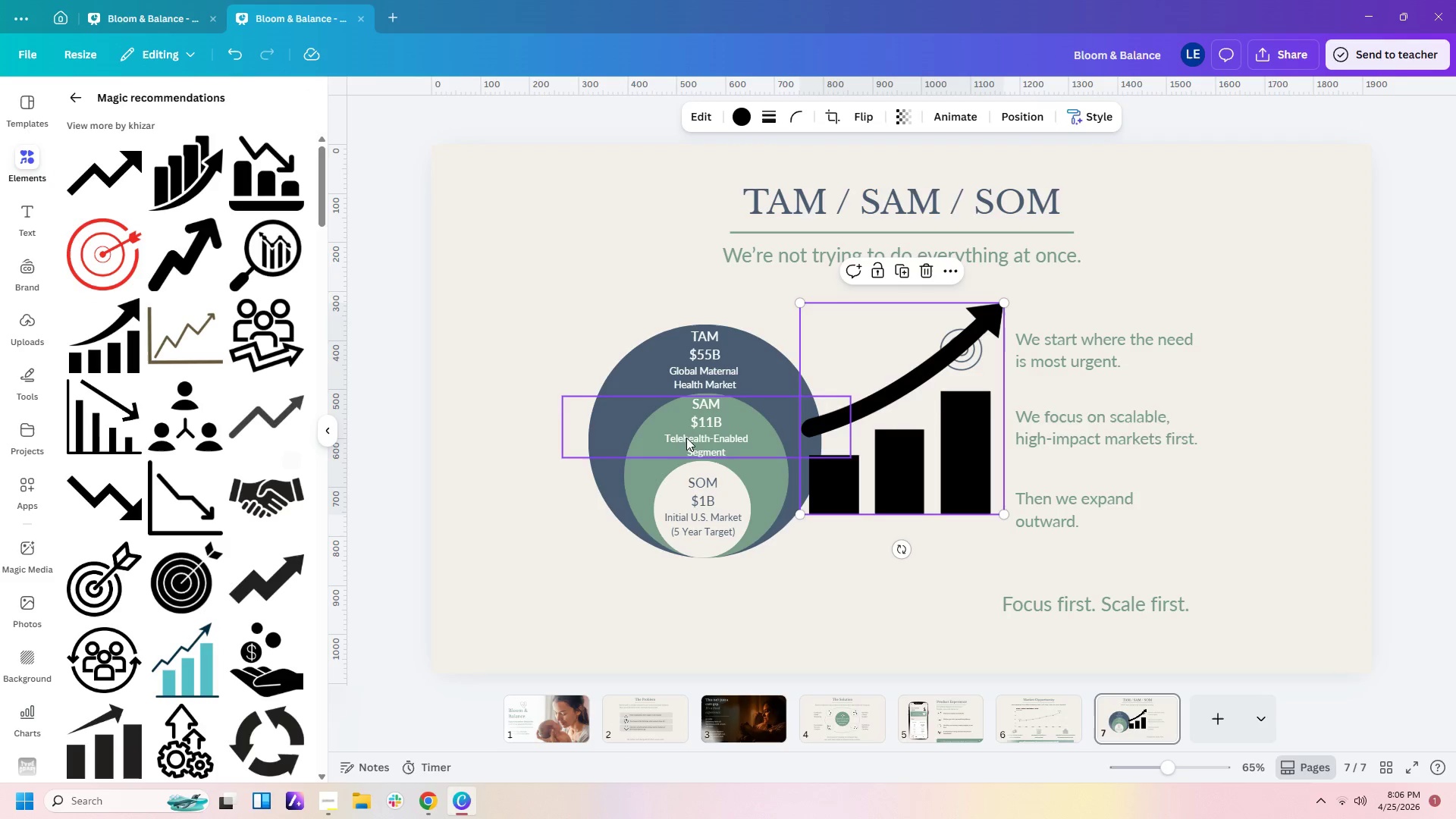 
left_click([921, 437])
 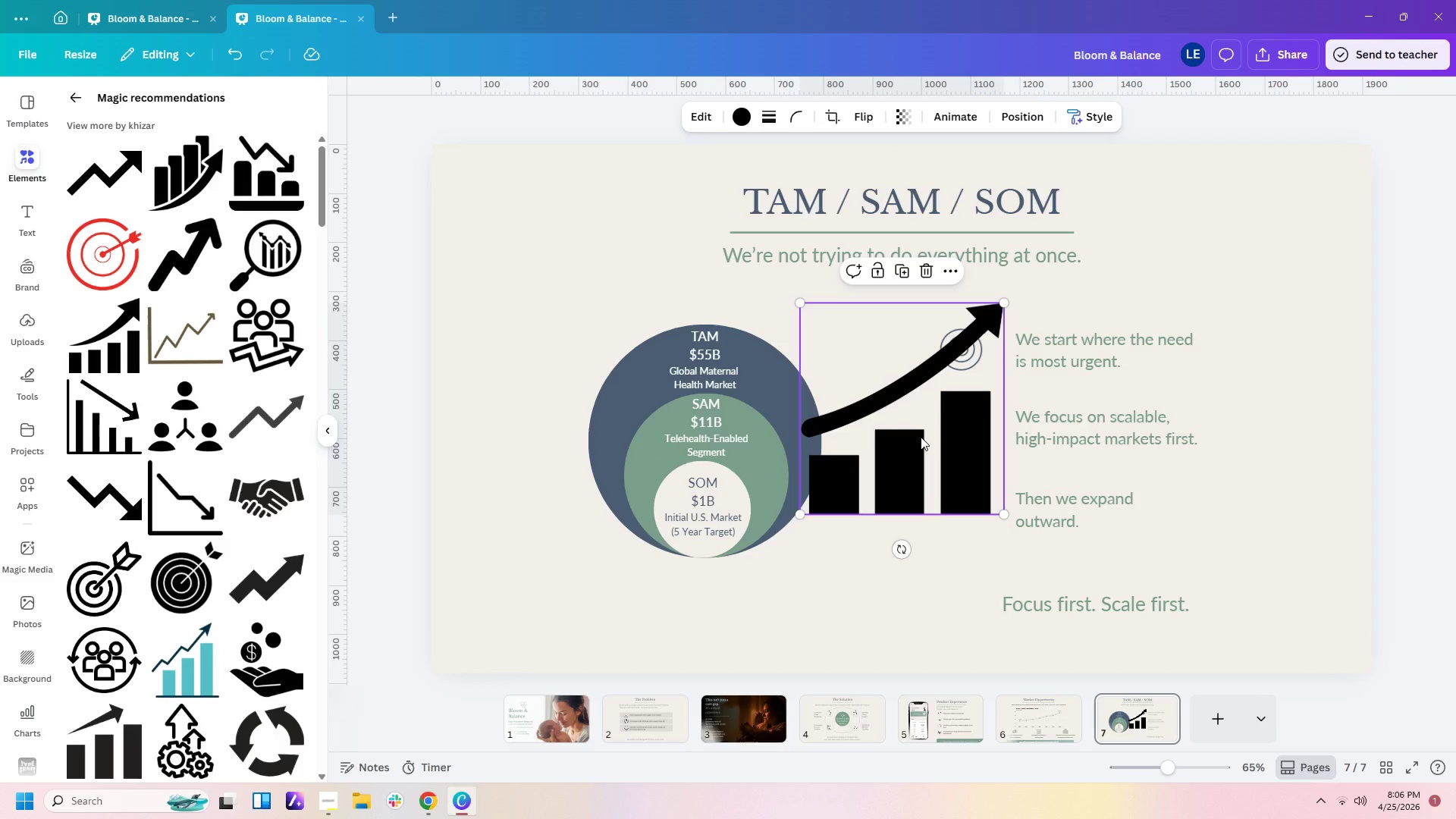 
key(Delete)
 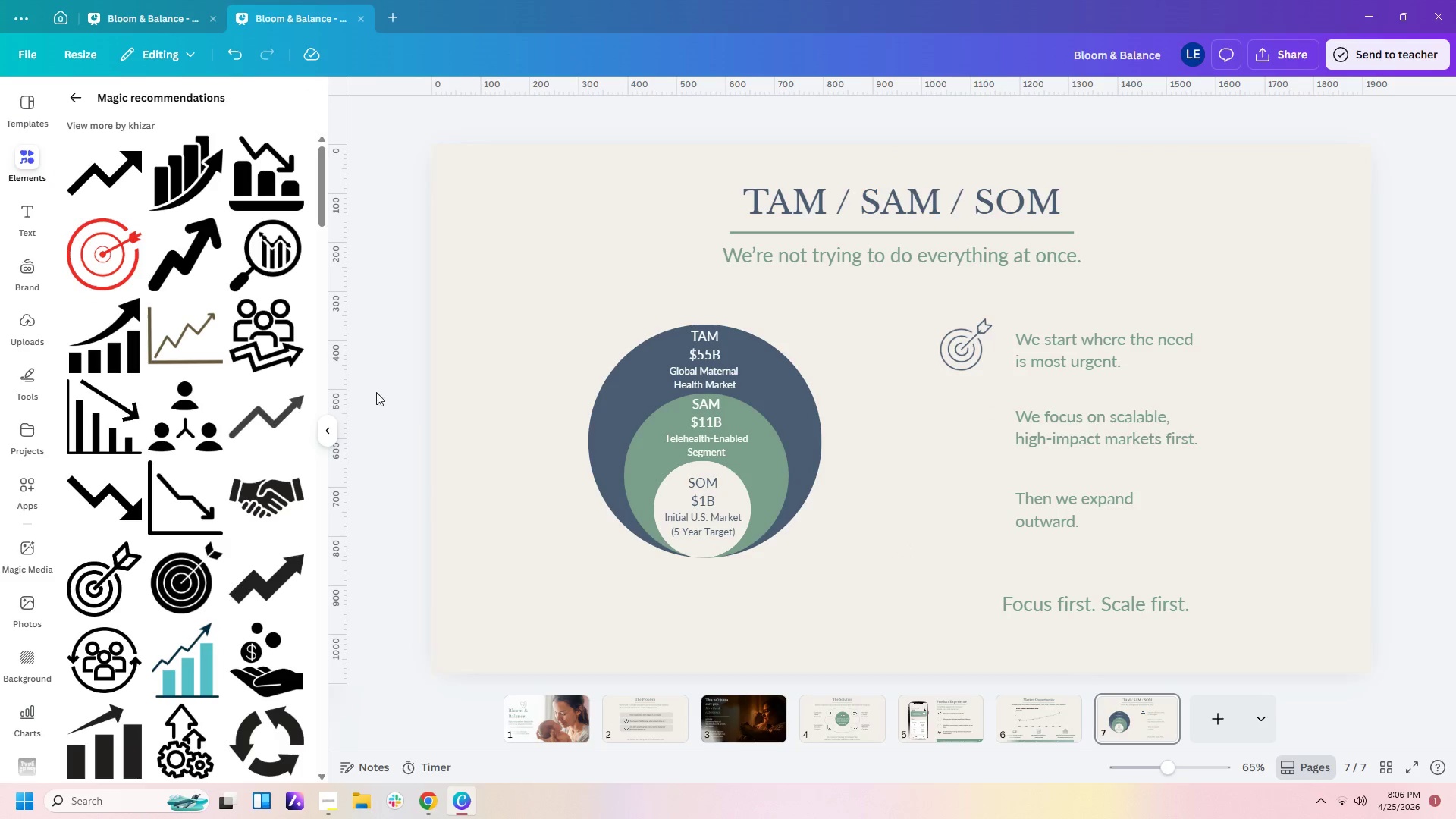 
scroll: coordinate [297, 397], scroll_direction: up, amount: 2.0
 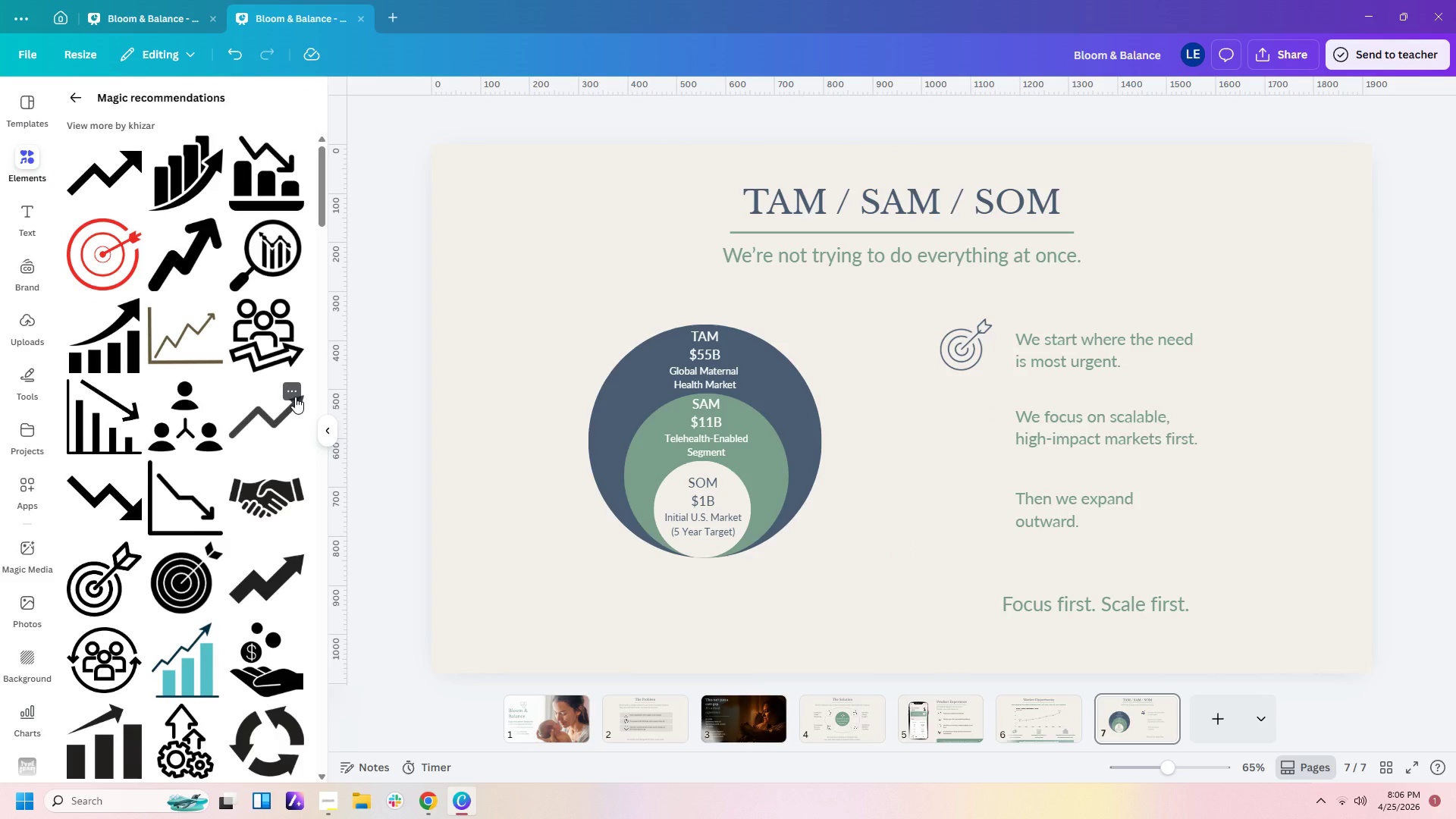 
scroll: coordinate [293, 402], scroll_direction: down, amount: 8.0
 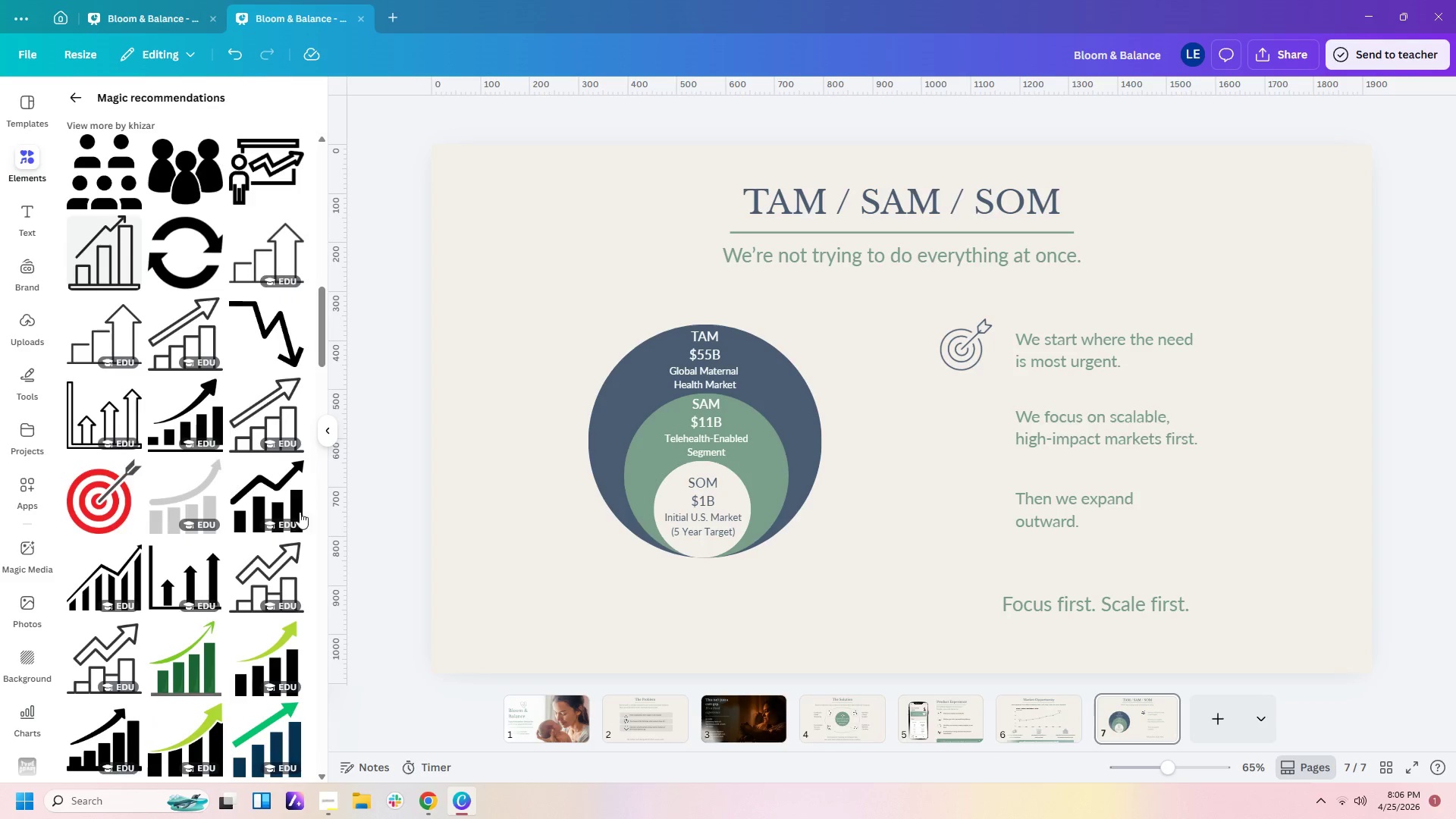 
left_click([252, 585])
 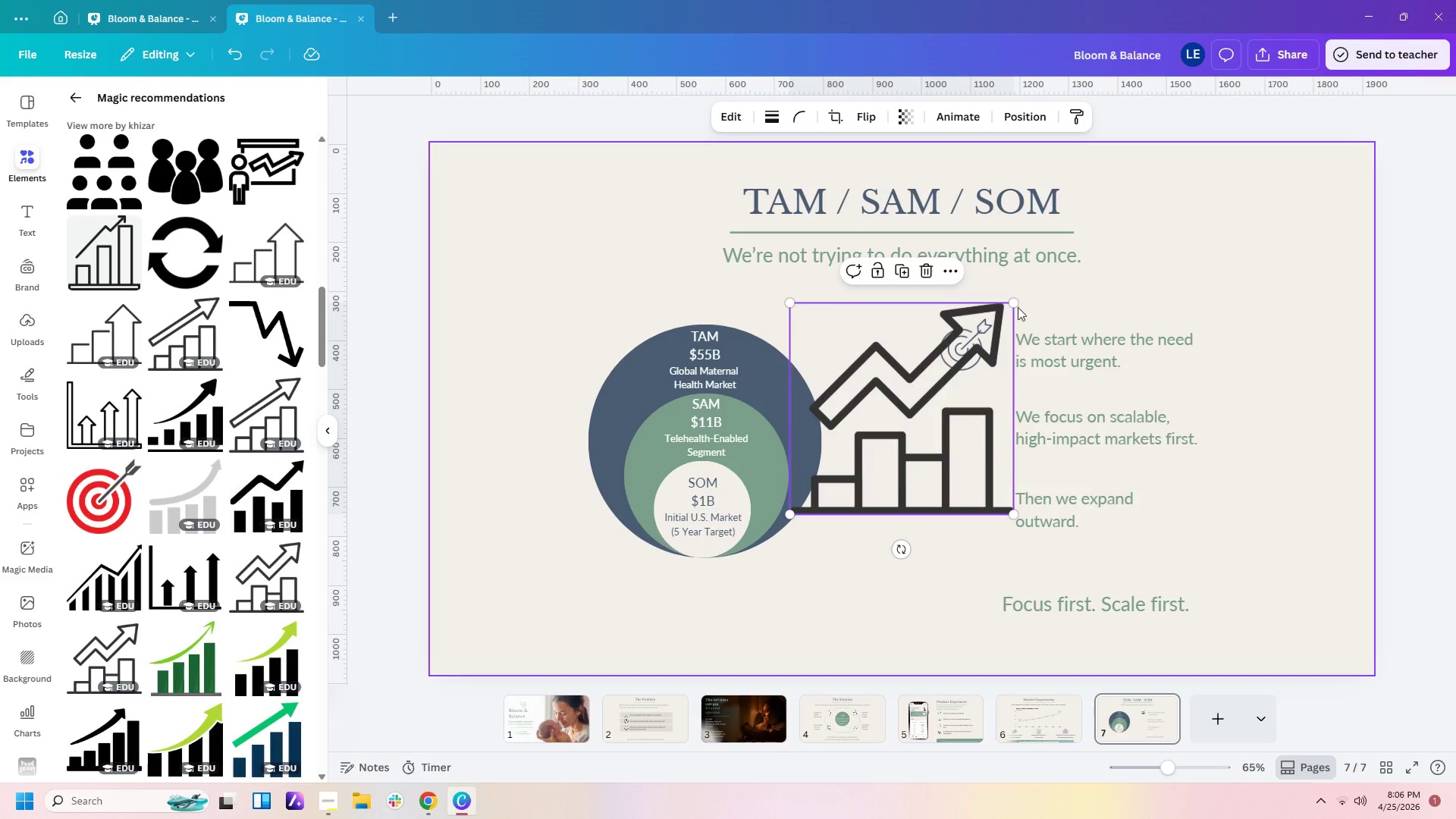 
left_click([1013, 307])
 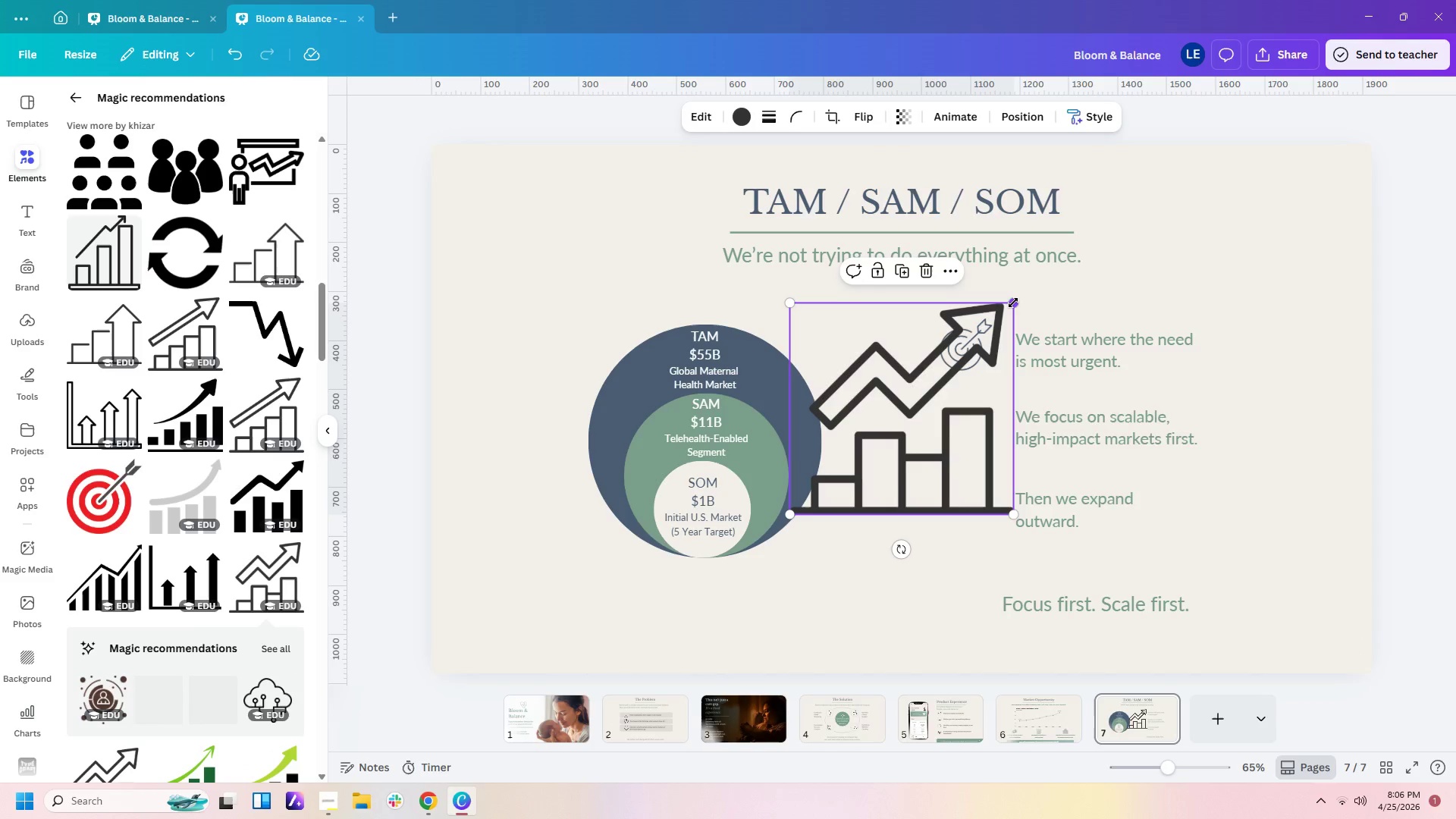 
left_click_drag(start_coordinate=[1013, 303], to_coordinate=[877, 458])
 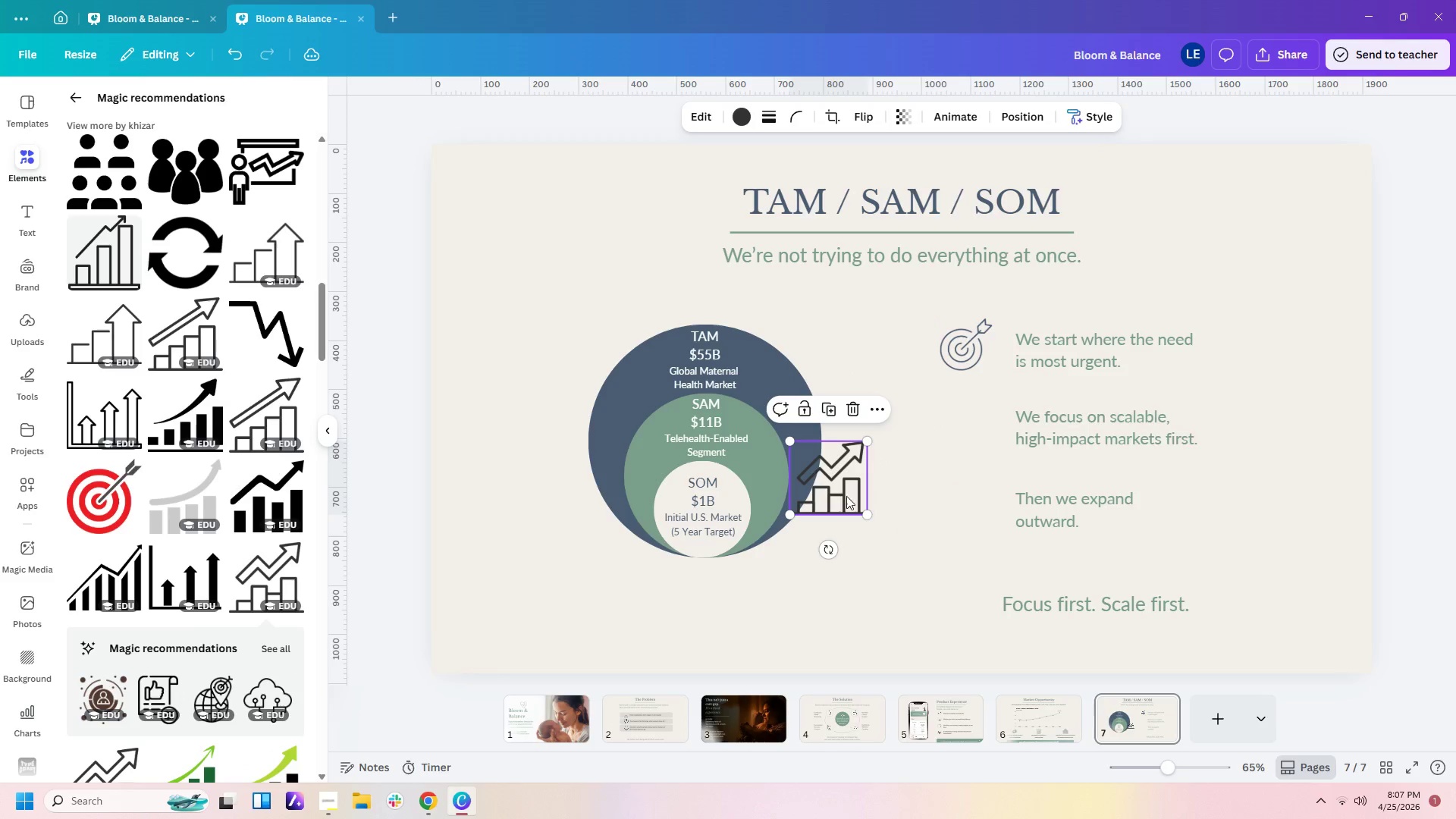 
left_click_drag(start_coordinate=[846, 497], to_coordinate=[984, 446])
 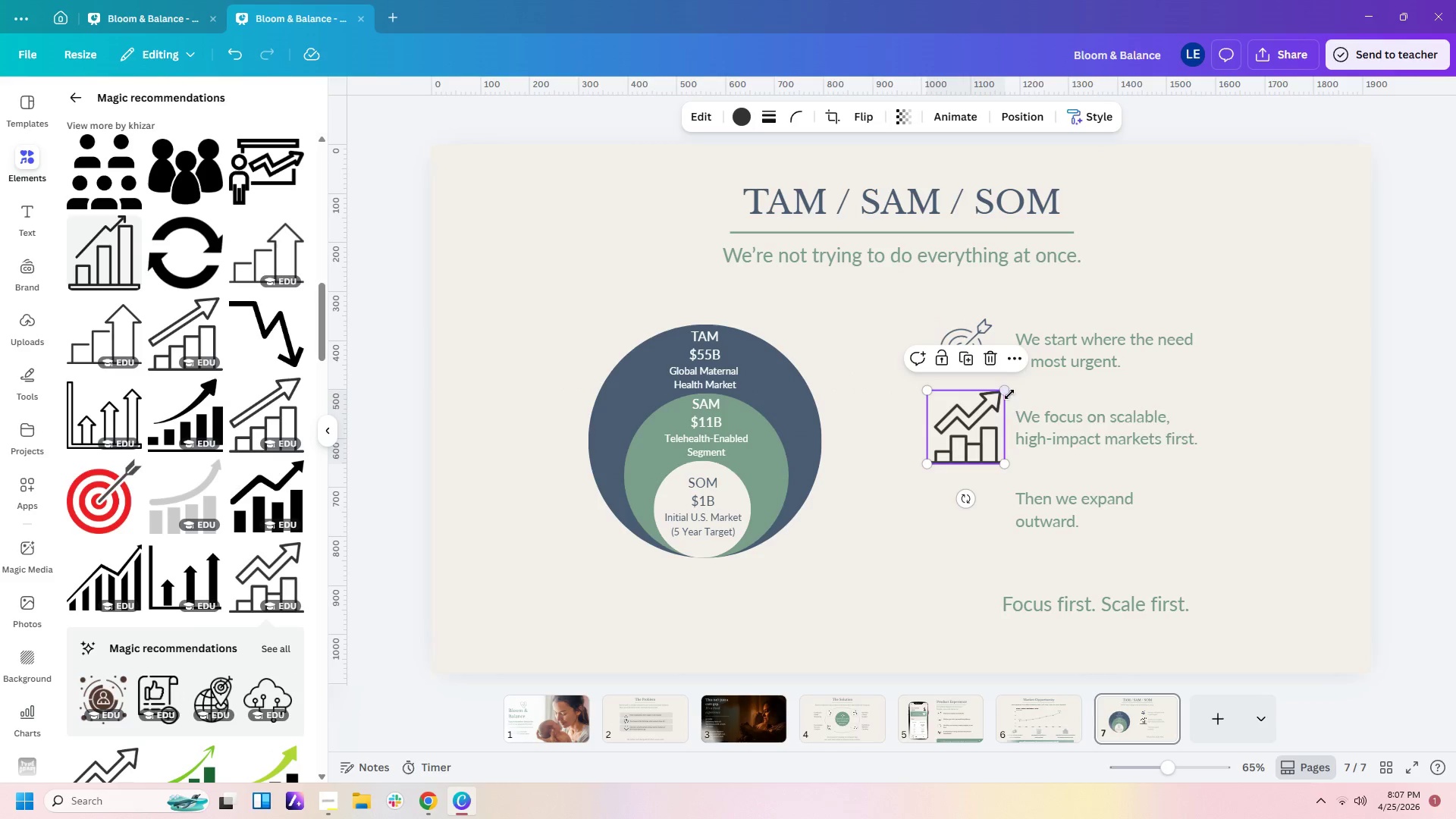 
left_click_drag(start_coordinate=[1005, 392], to_coordinate=[993, 420])
 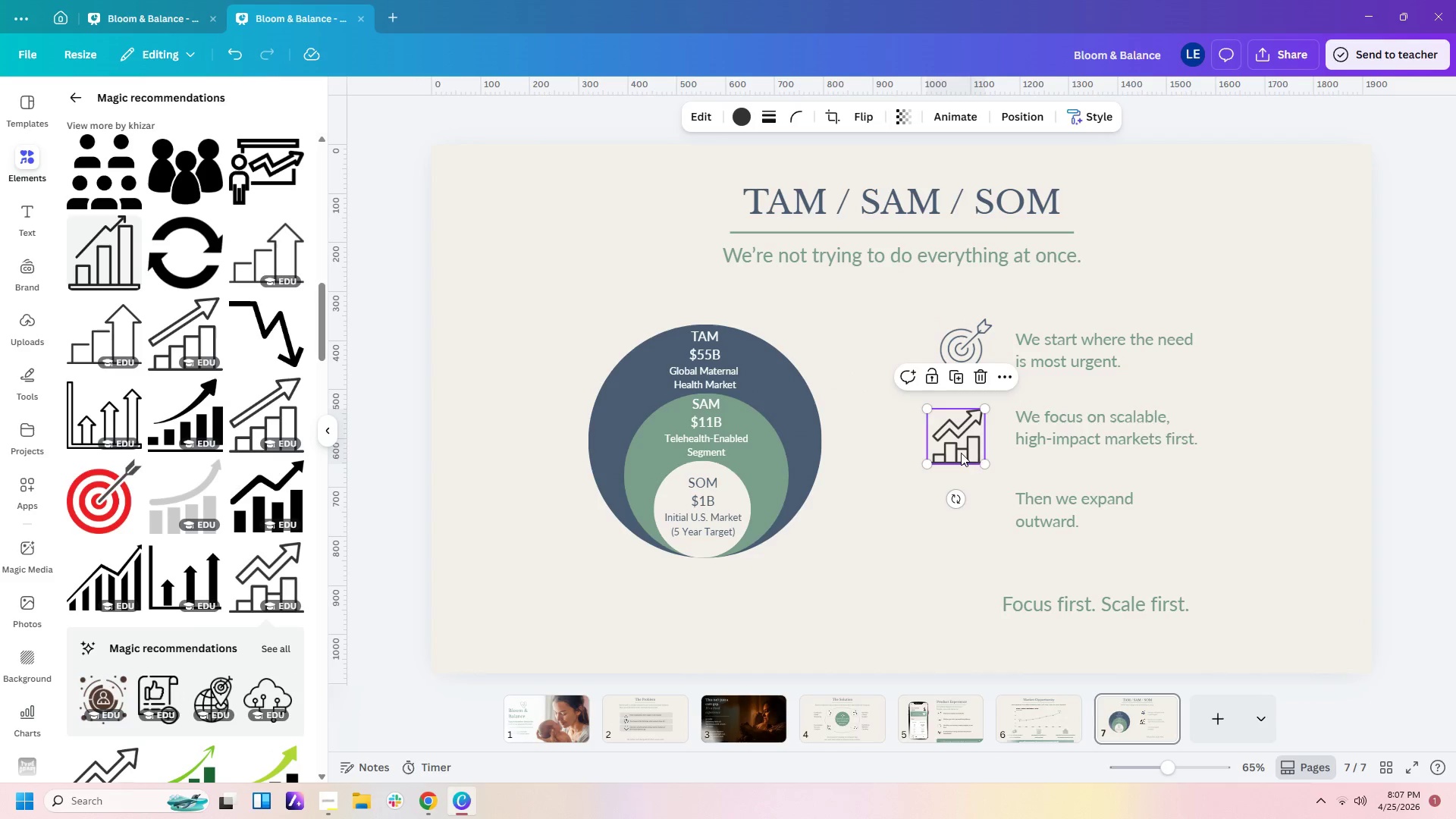 
left_click_drag(start_coordinate=[961, 453], to_coordinate=[971, 441])
 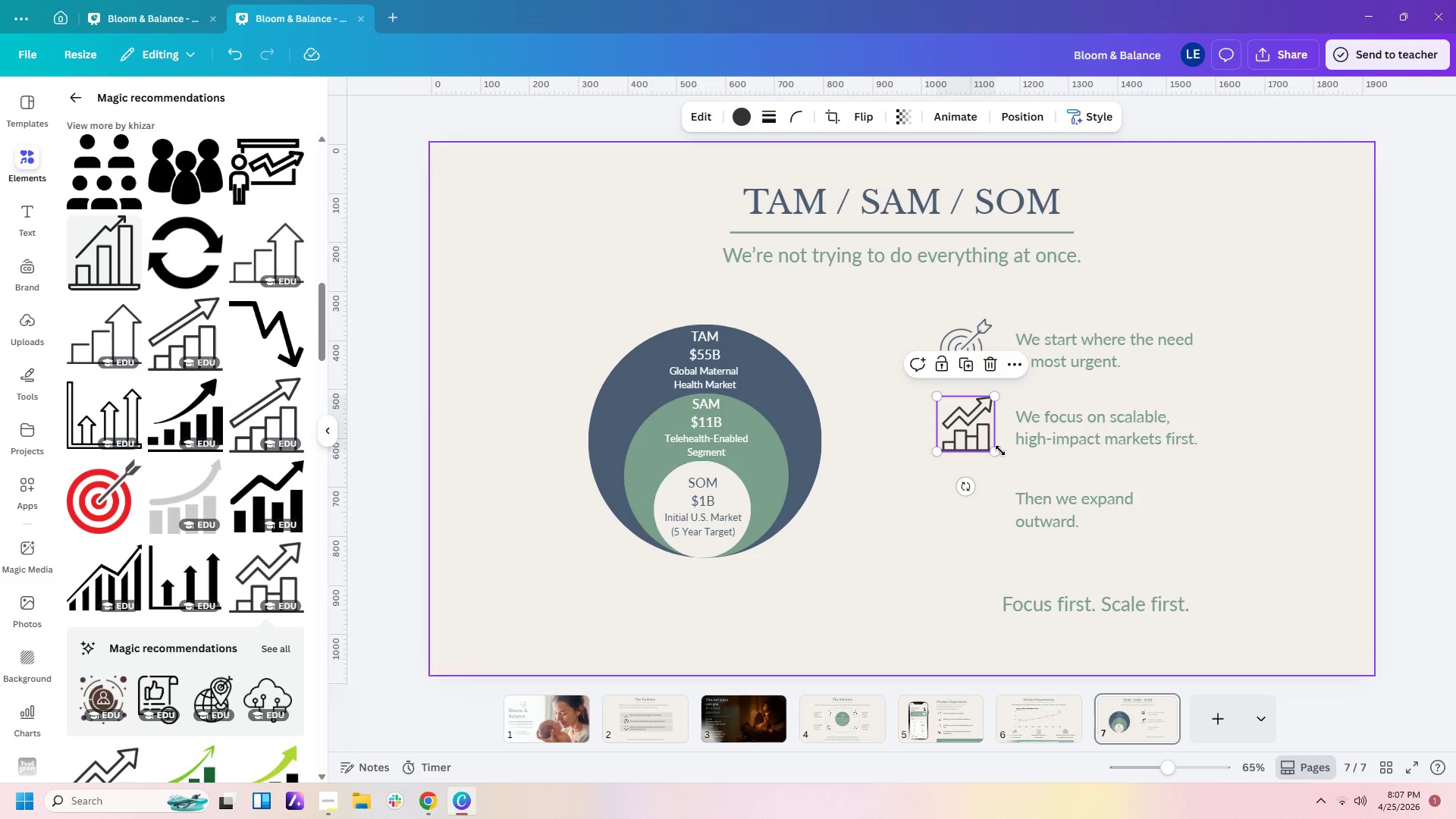 
left_click_drag(start_coordinate=[996, 450], to_coordinate=[995, 447])
 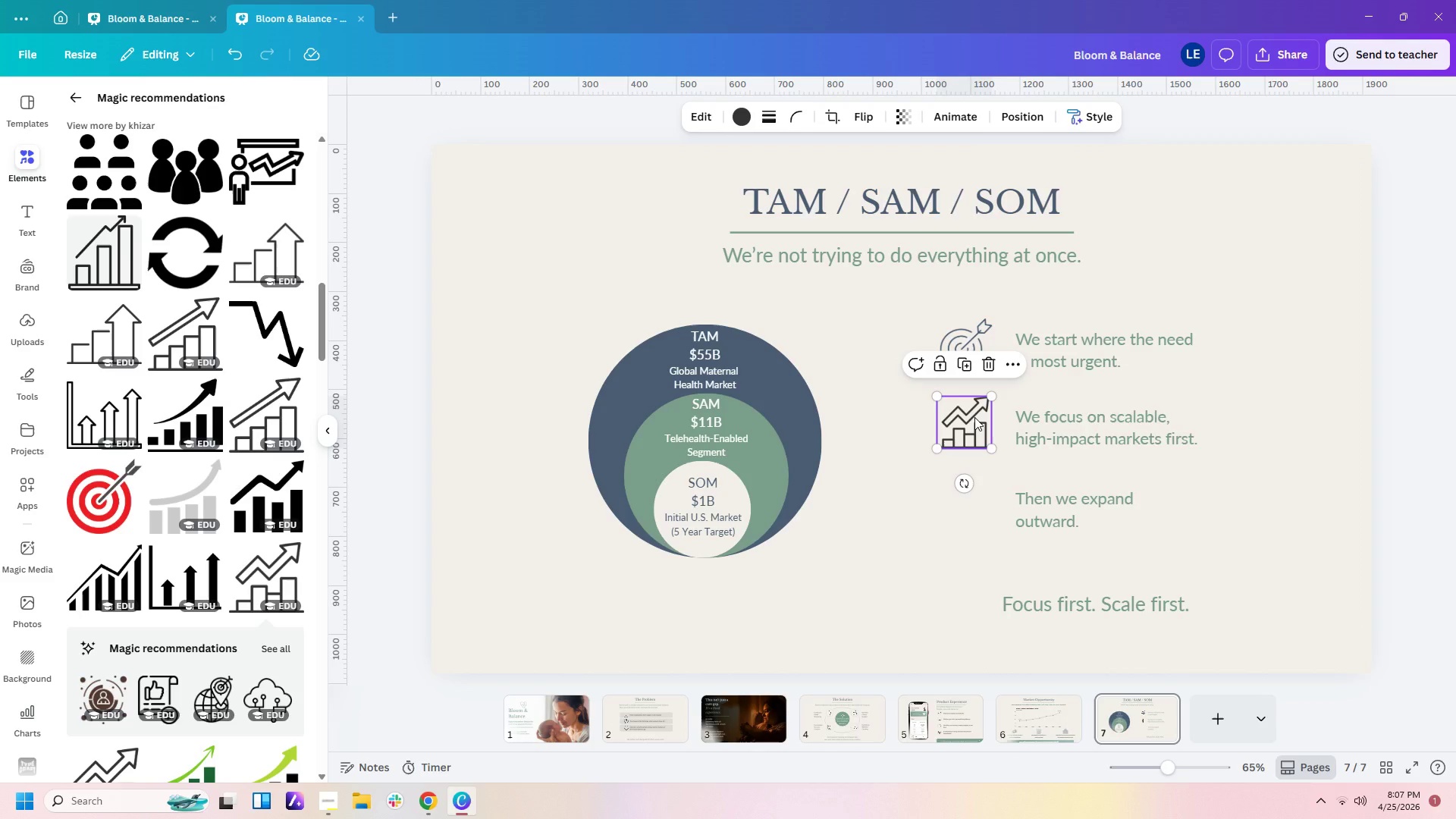 
left_click_drag(start_coordinate=[974, 417], to_coordinate=[981, 417])
 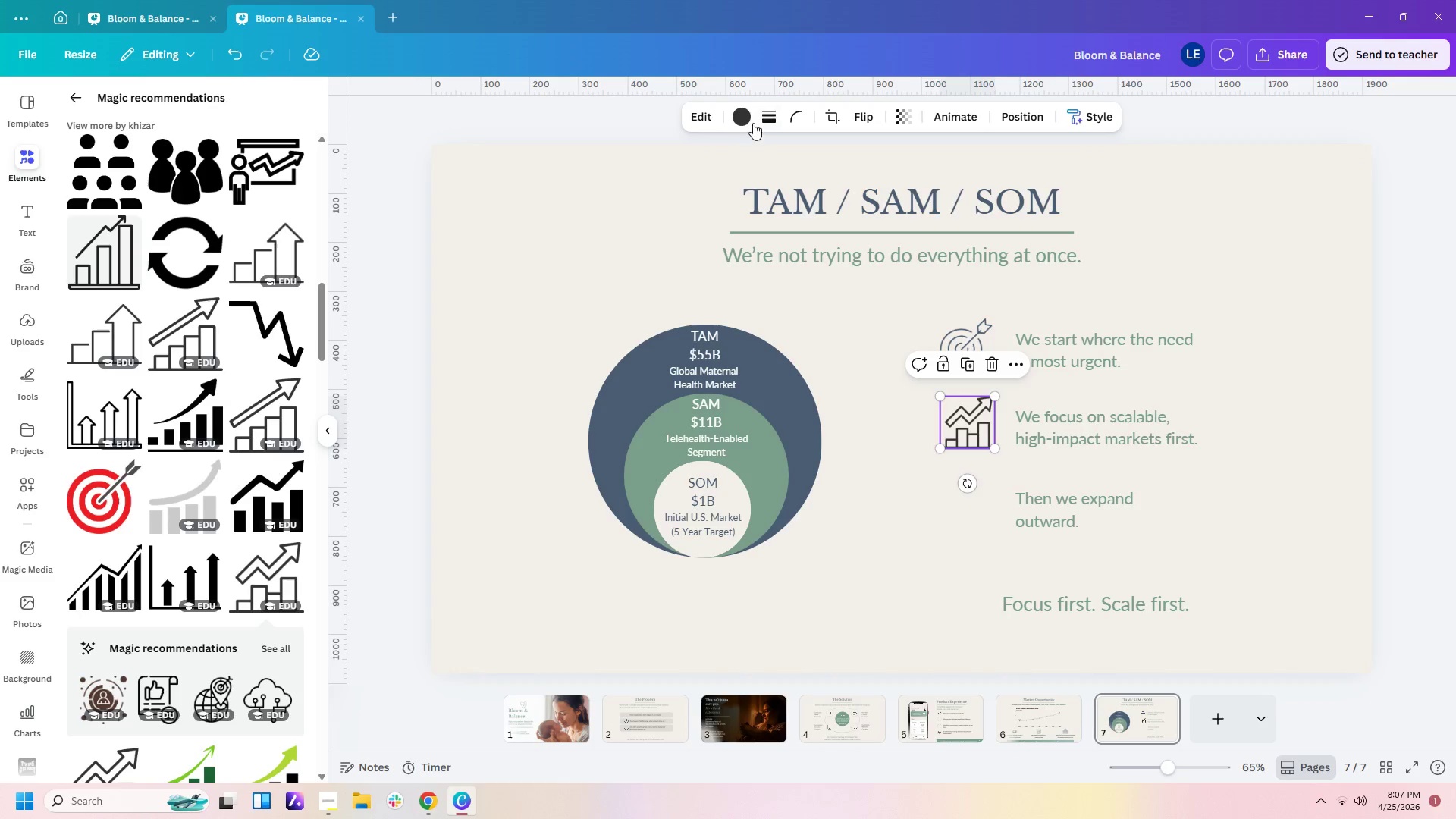 
left_click([742, 115])
 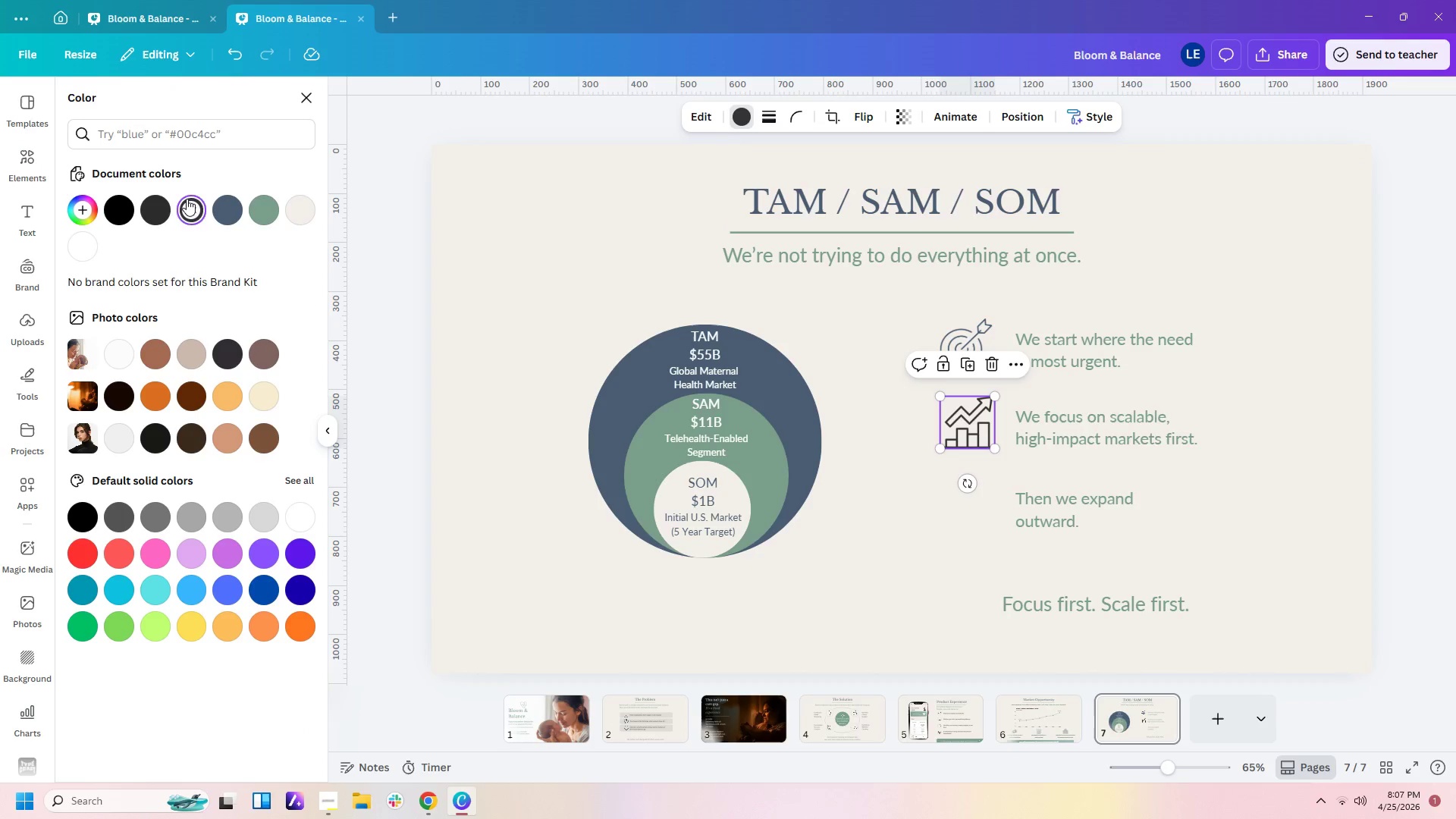 
left_click([221, 203])
 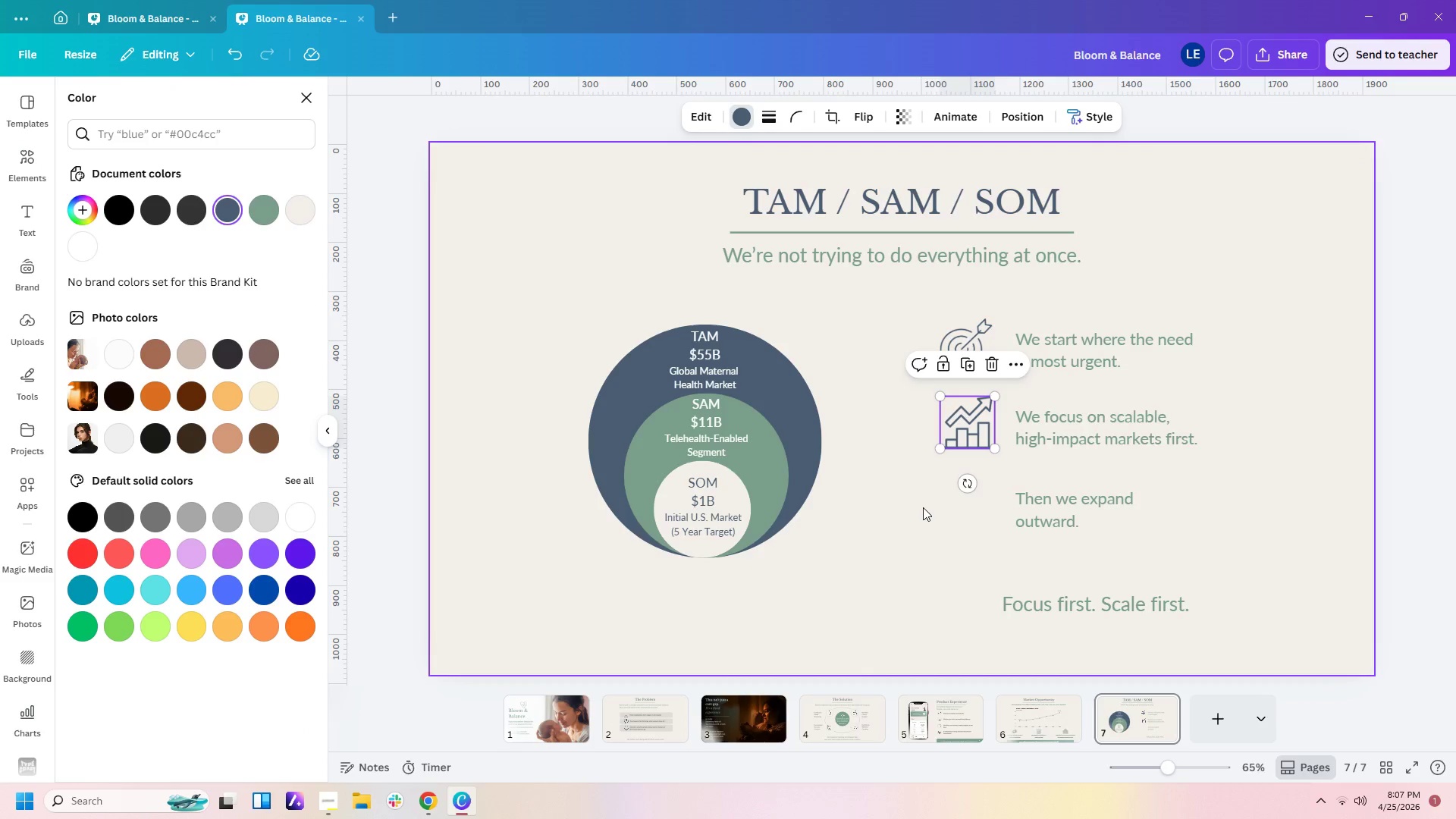 
left_click([959, 529])
 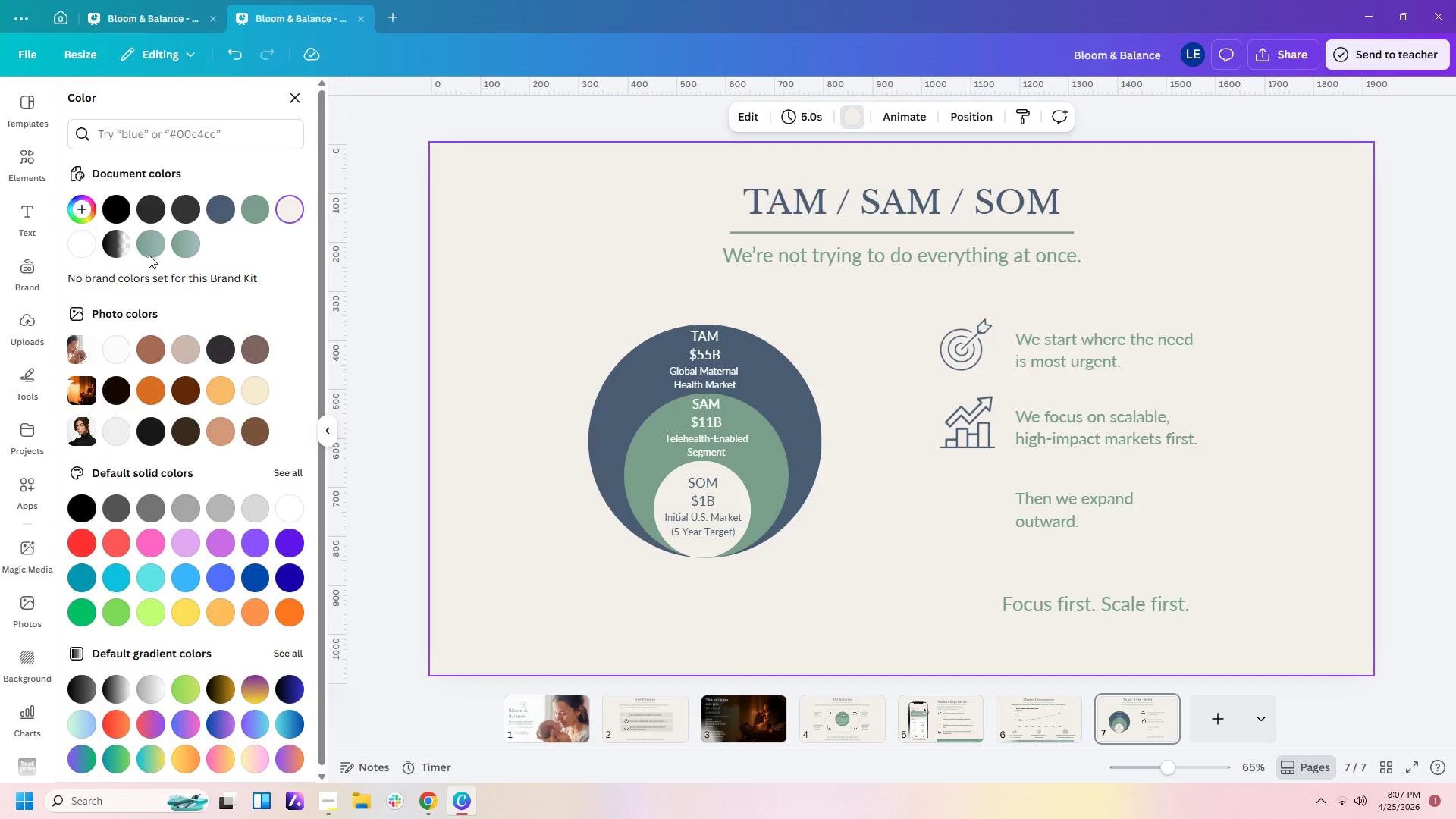 
left_click([18, 170])
 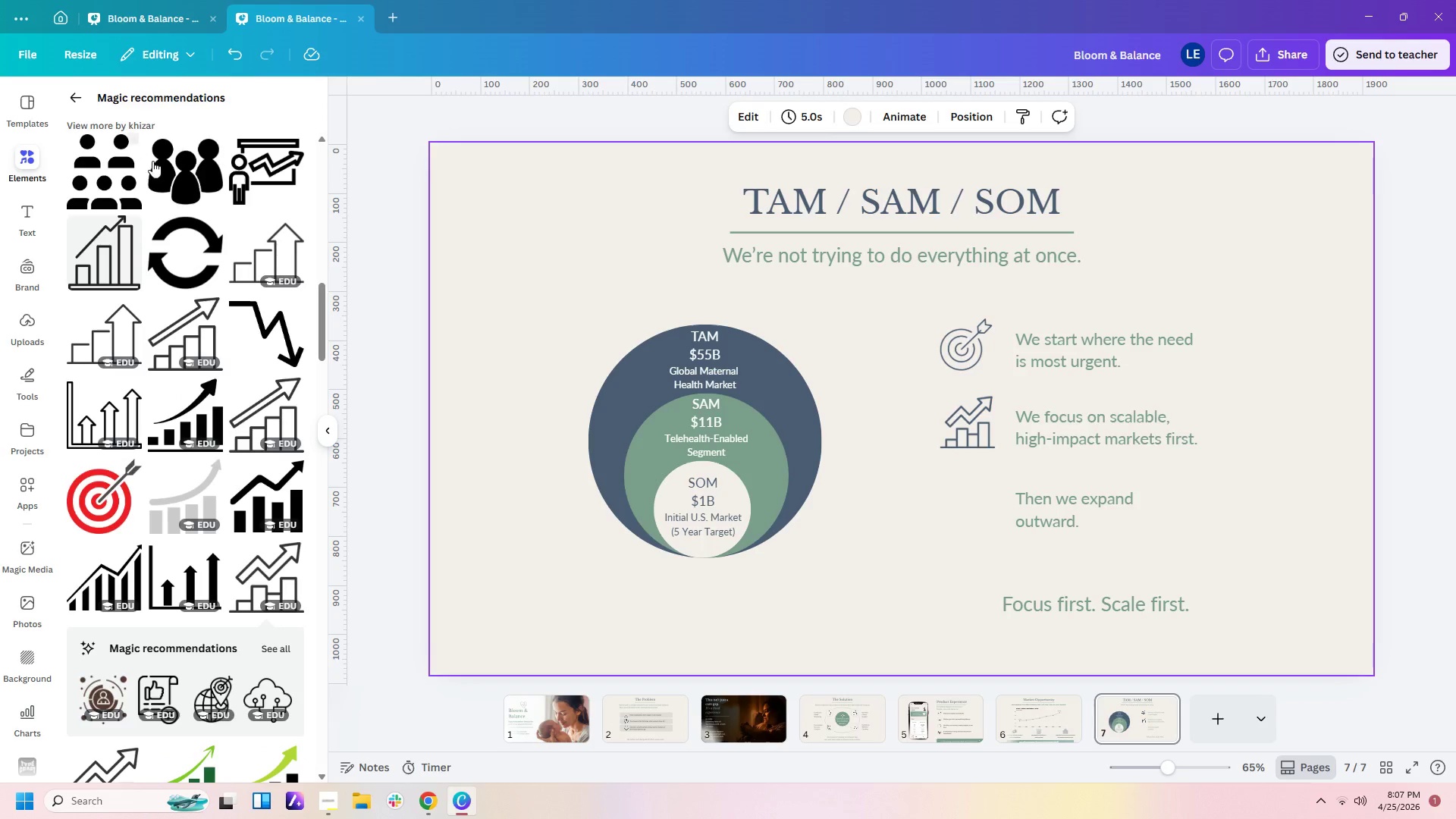 
scroll: coordinate [155, 165], scroll_direction: up, amount: 2.0
 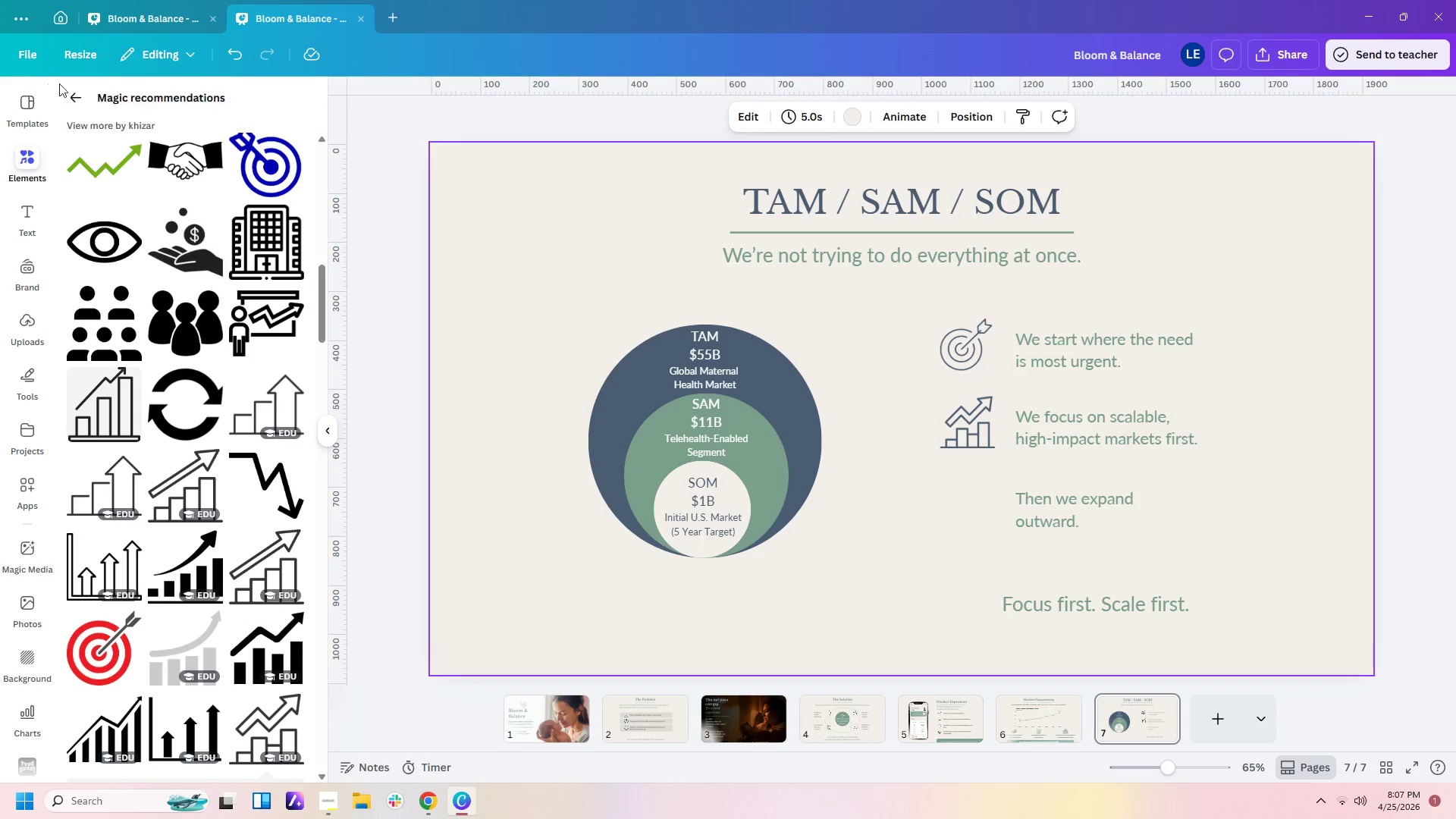 
left_click([71, 101])
 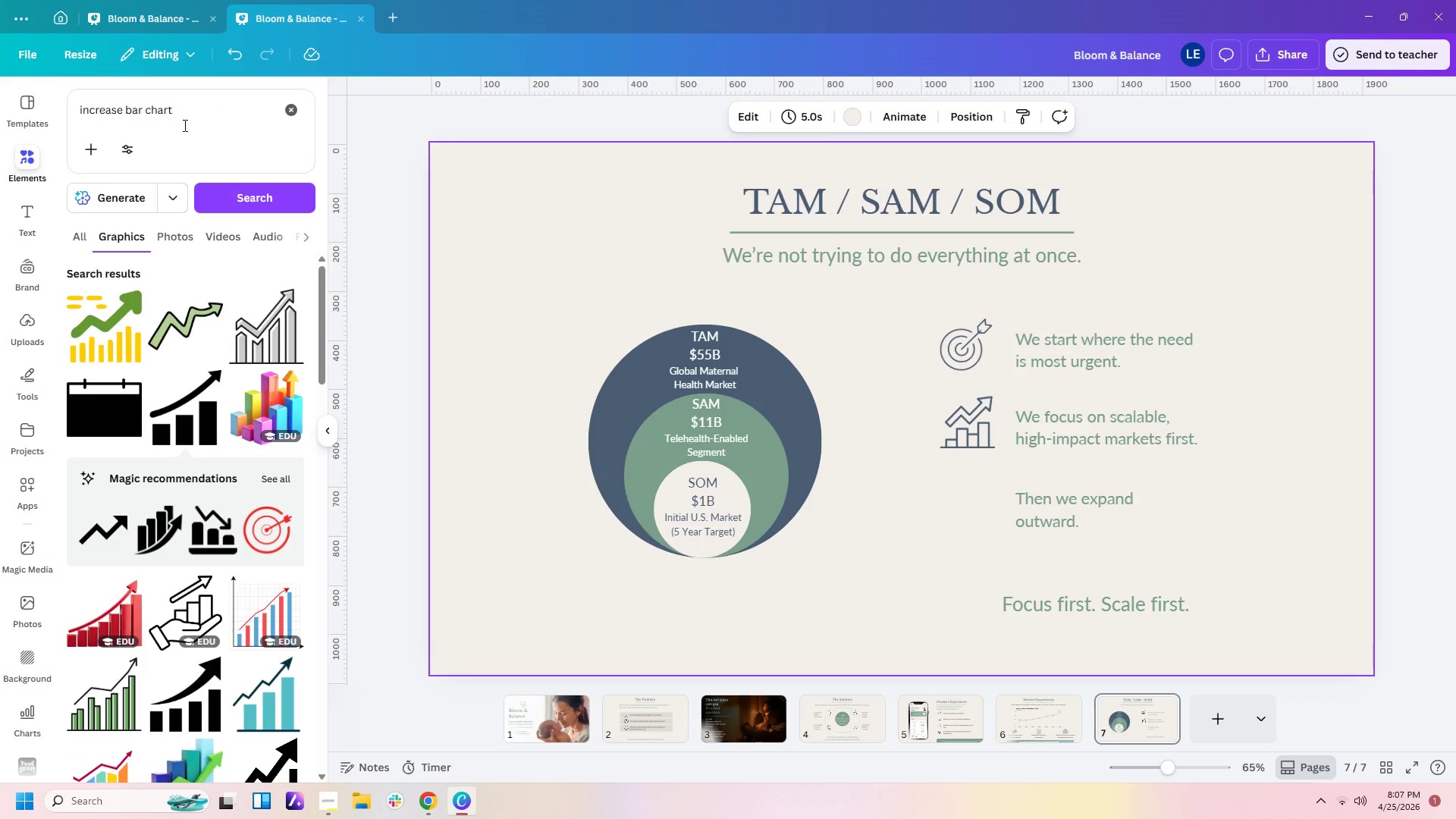 
left_click_drag(start_coordinate=[185, 119], to_coordinate=[0, 108])
 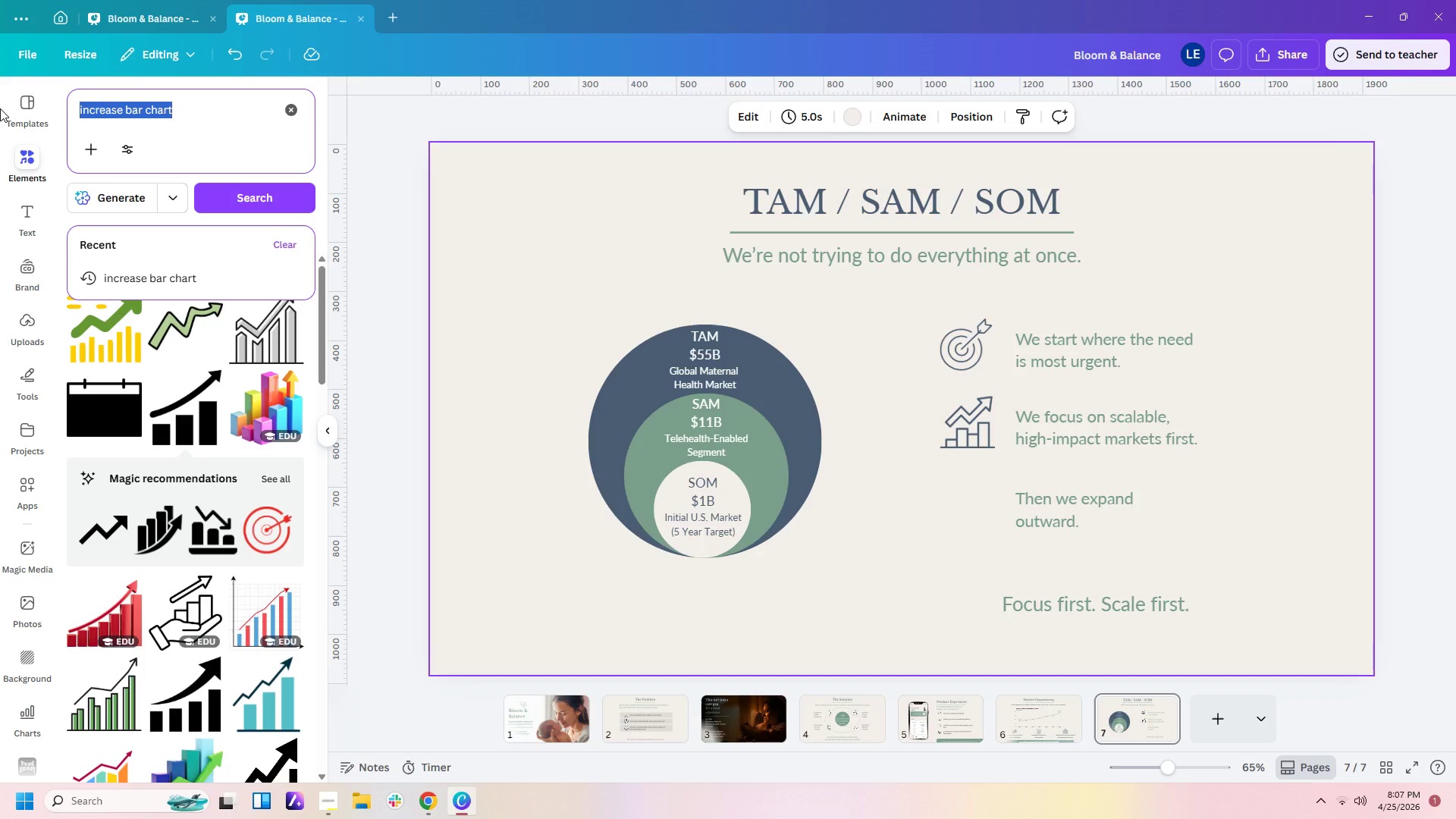 
type(global)
 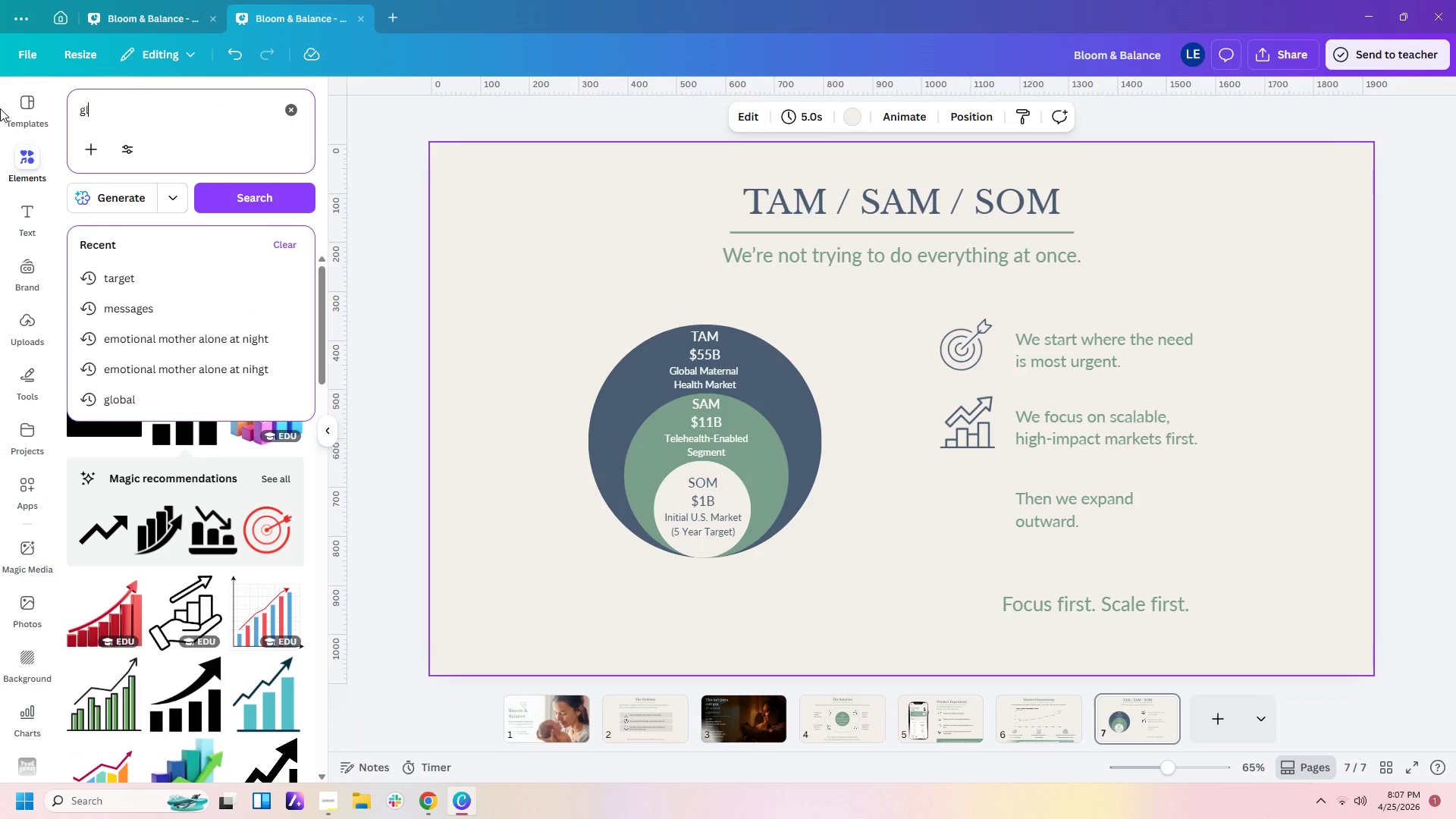 
key(Enter)
 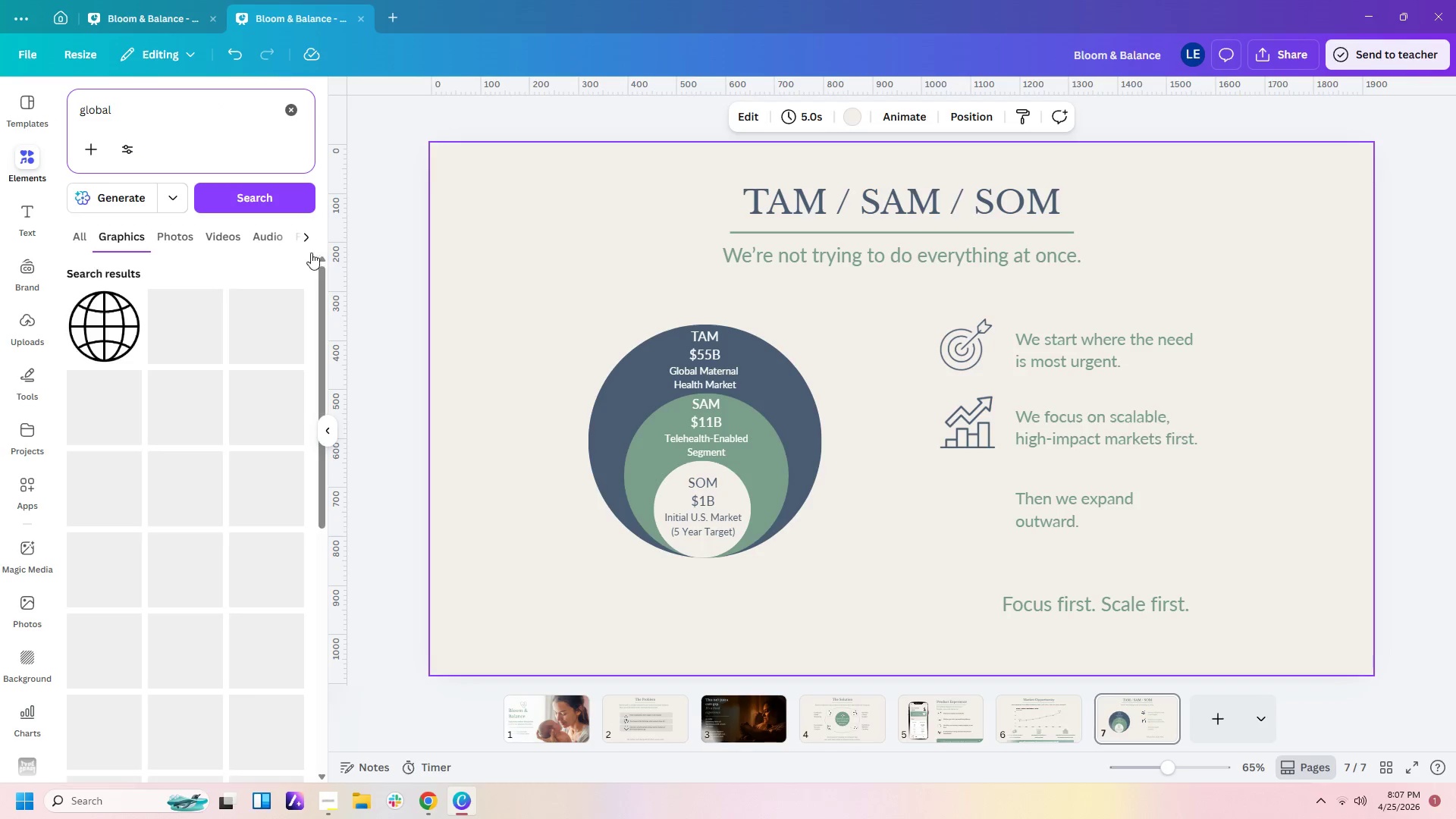 
left_click([86, 324])
 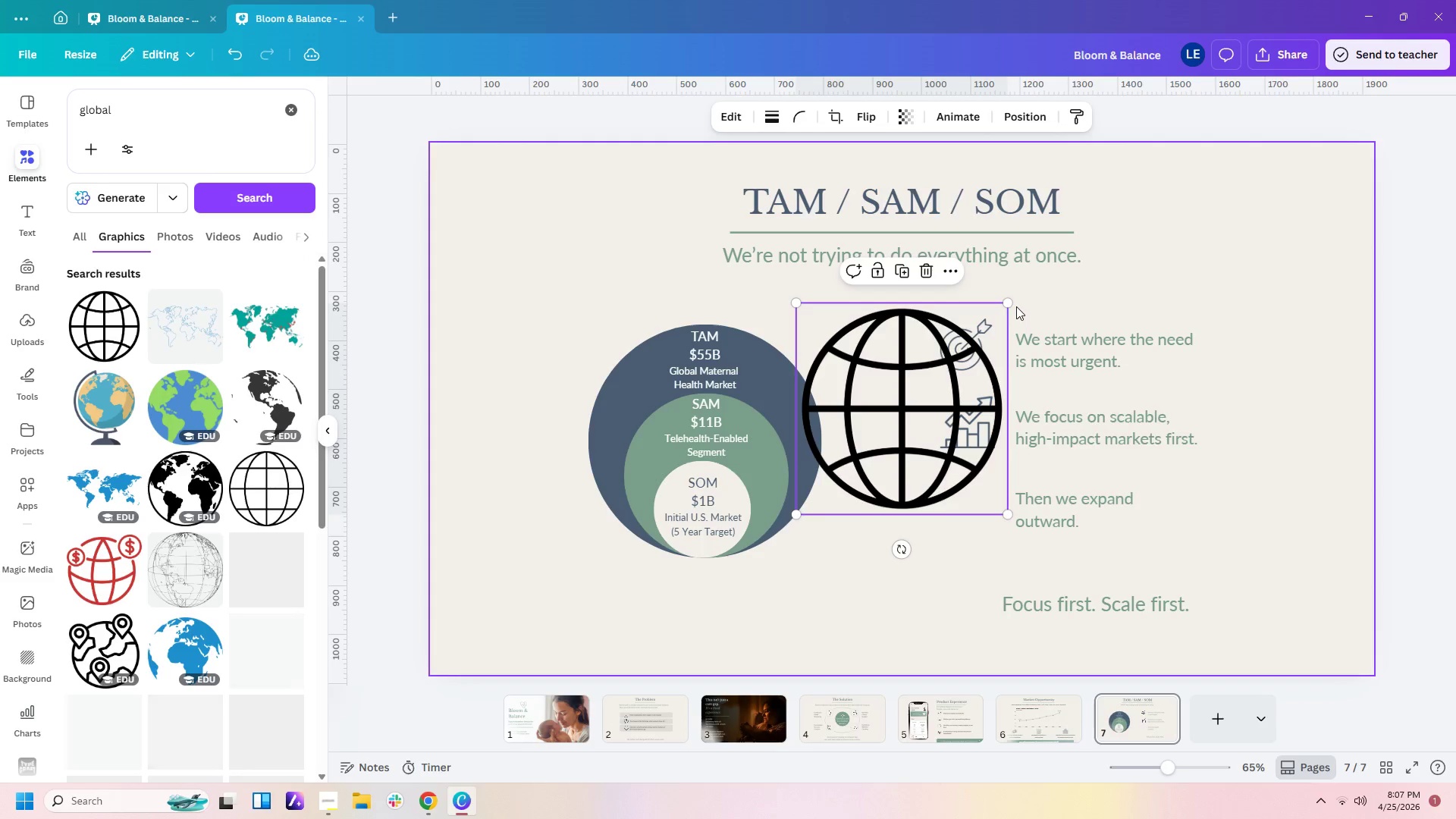 
left_click_drag(start_coordinate=[1011, 304], to_coordinate=[862, 485])
 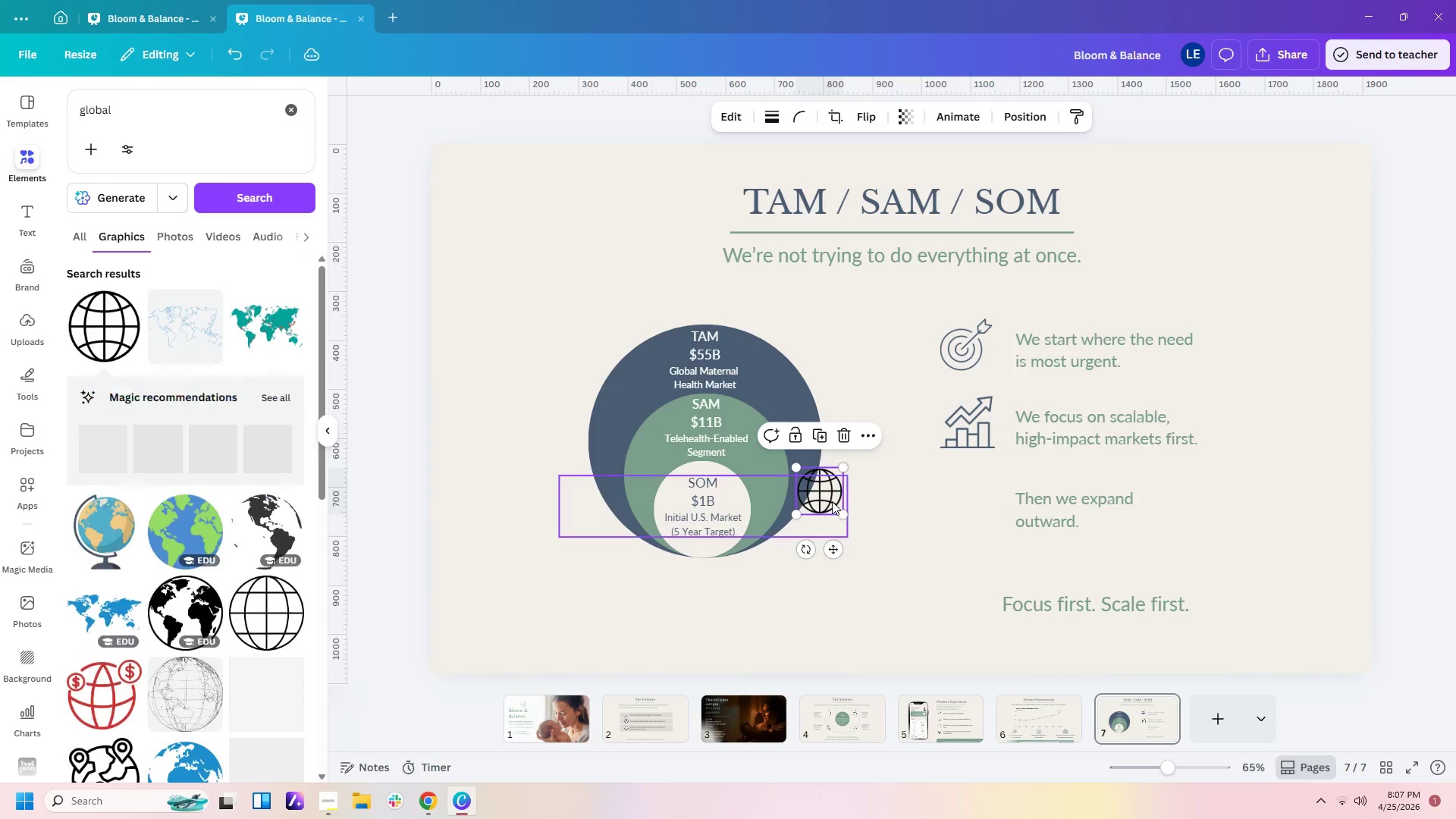 
left_click_drag(start_coordinate=[831, 500], to_coordinate=[983, 524])
 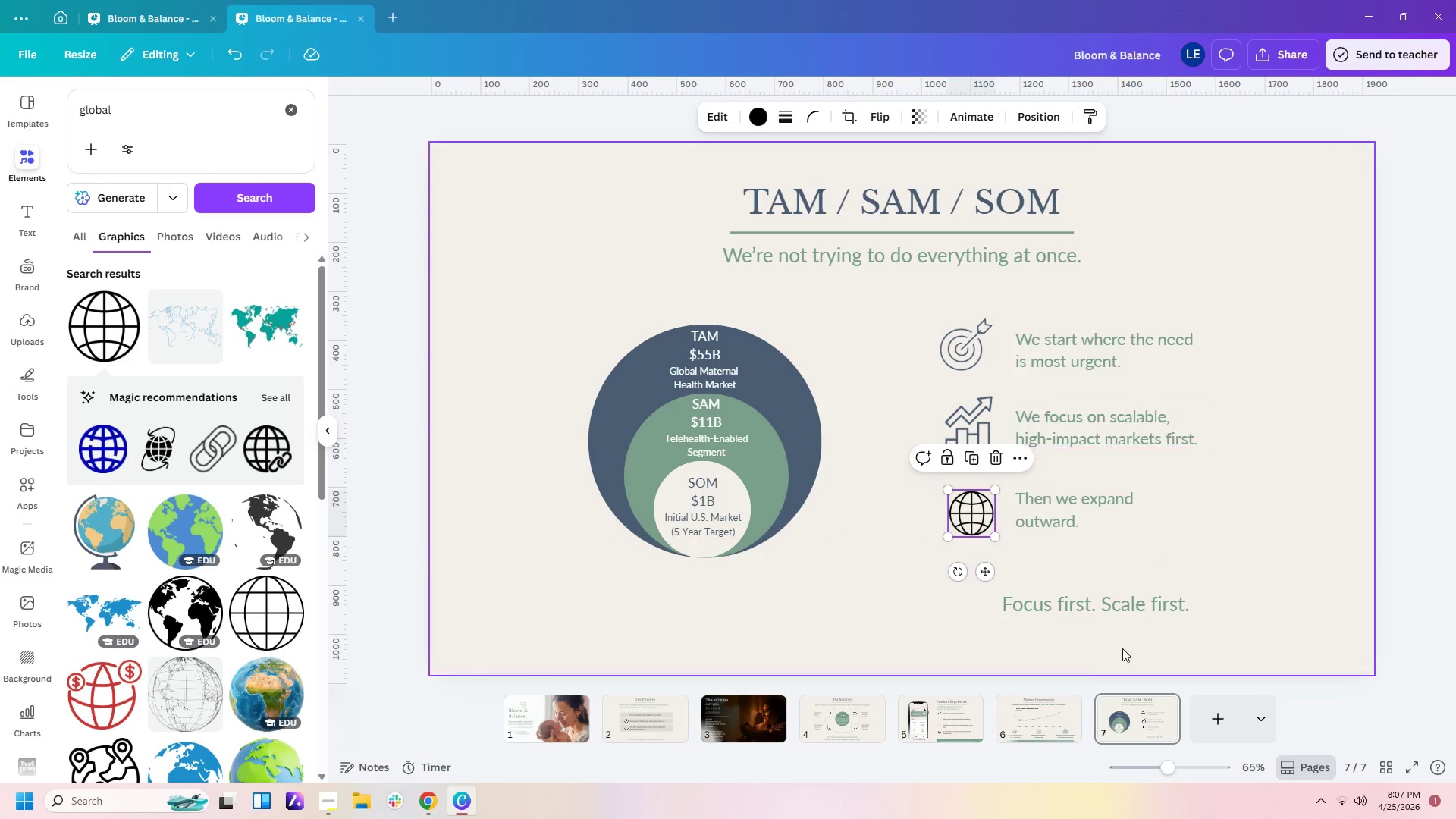 
left_click([871, 569])
 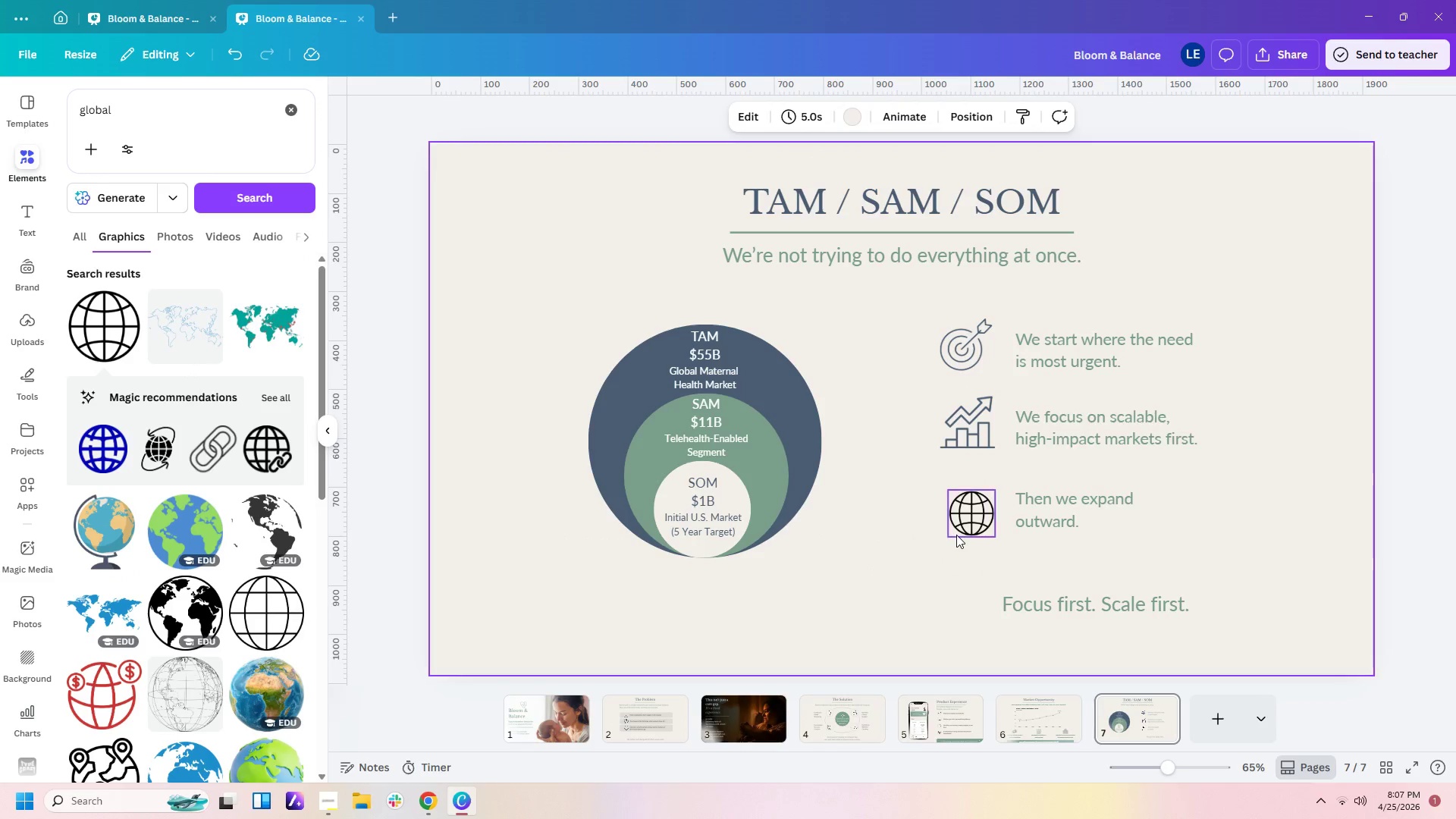 
left_click([963, 531])
 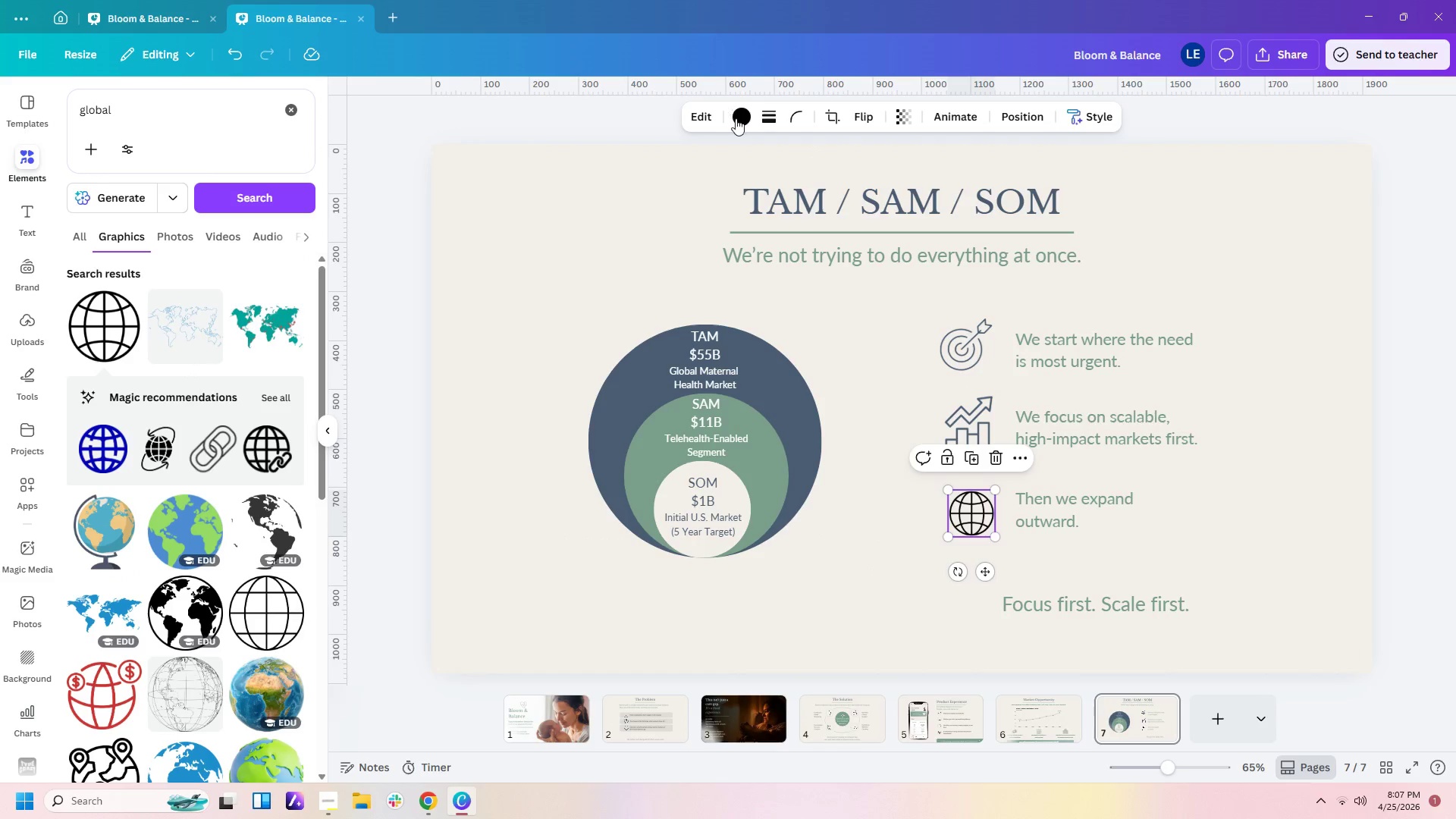 
left_click([739, 123])
 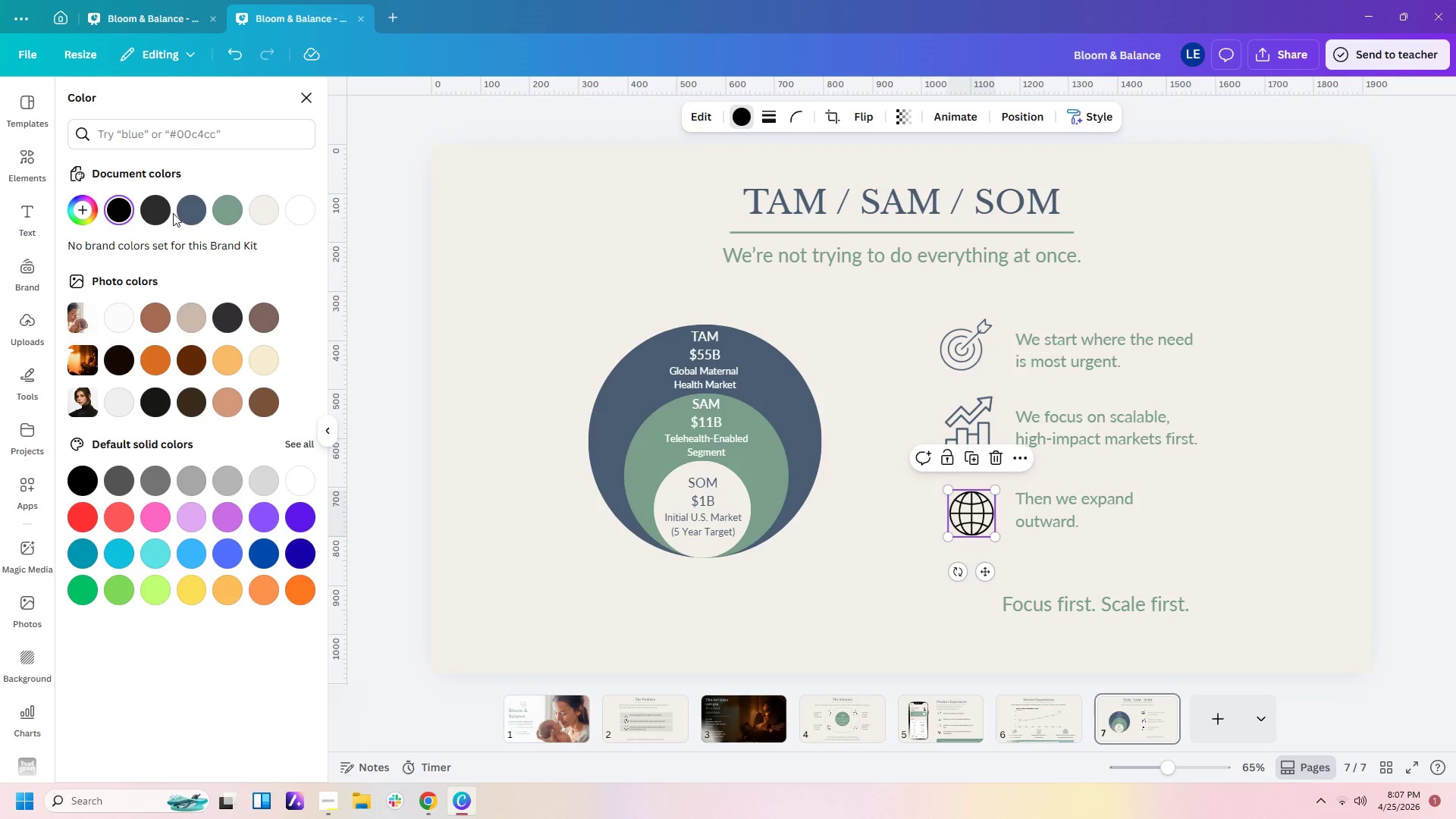 
left_click([183, 213])
 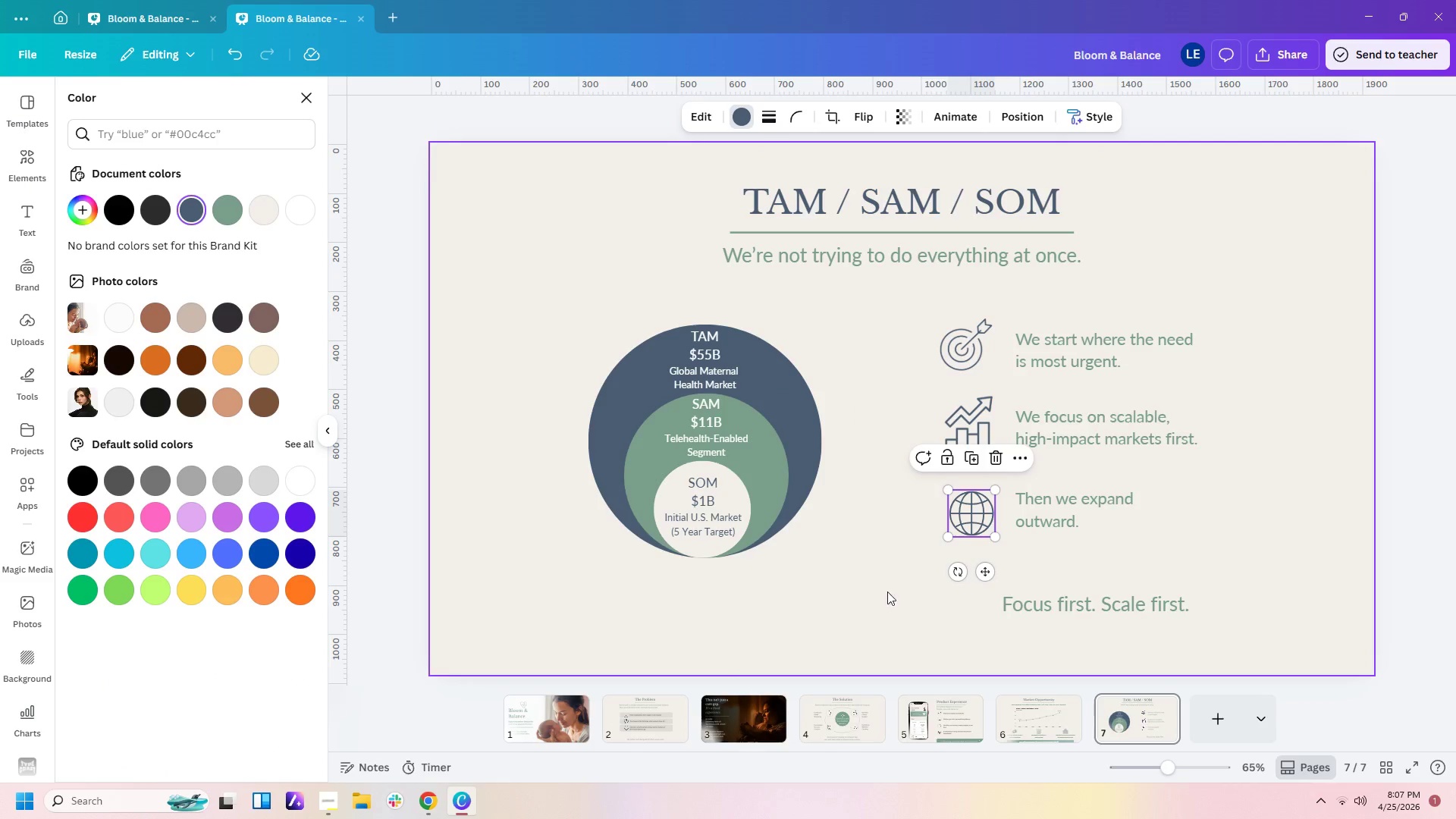 
left_click([896, 594])
 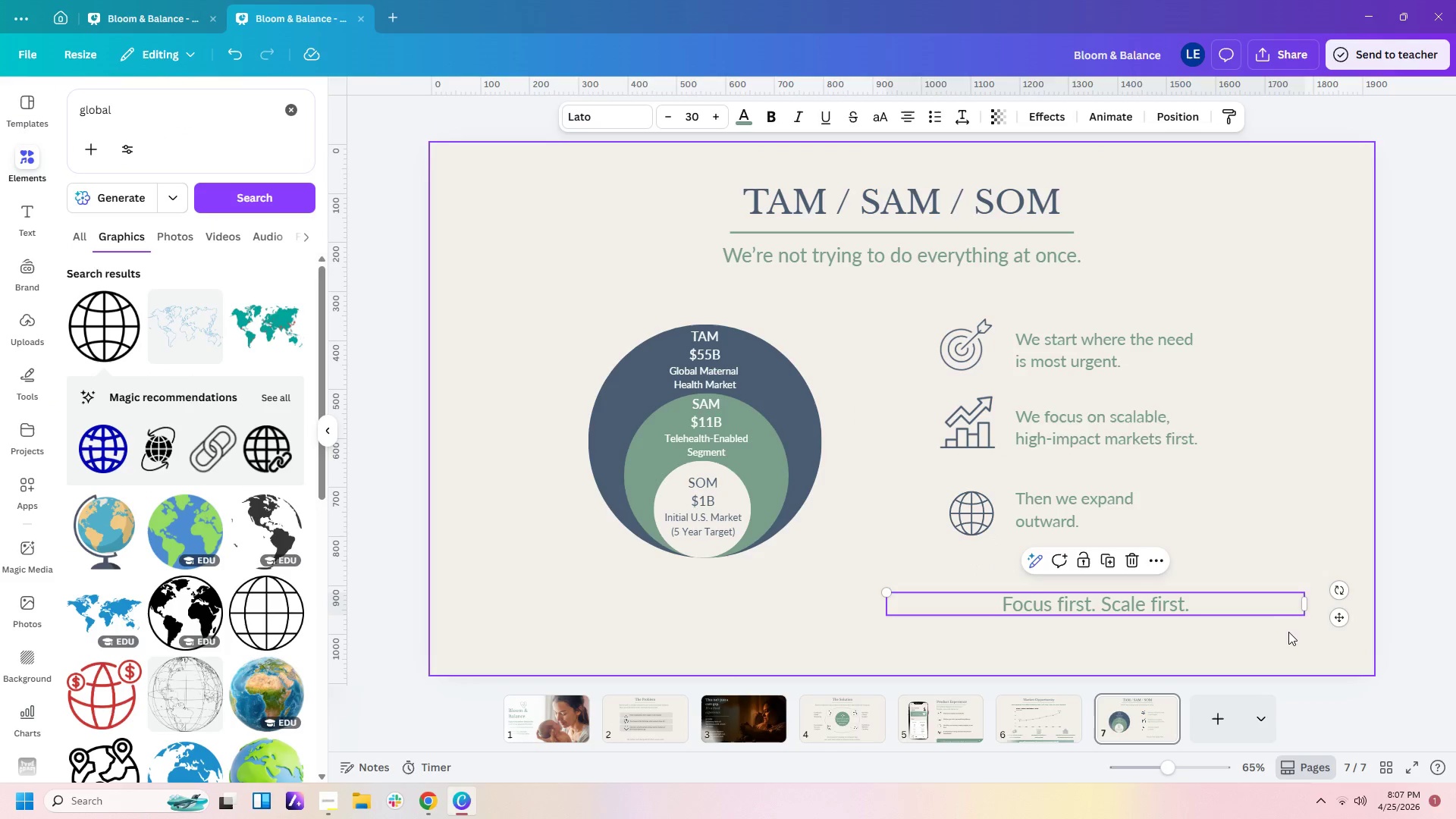 
wait(5.09)
 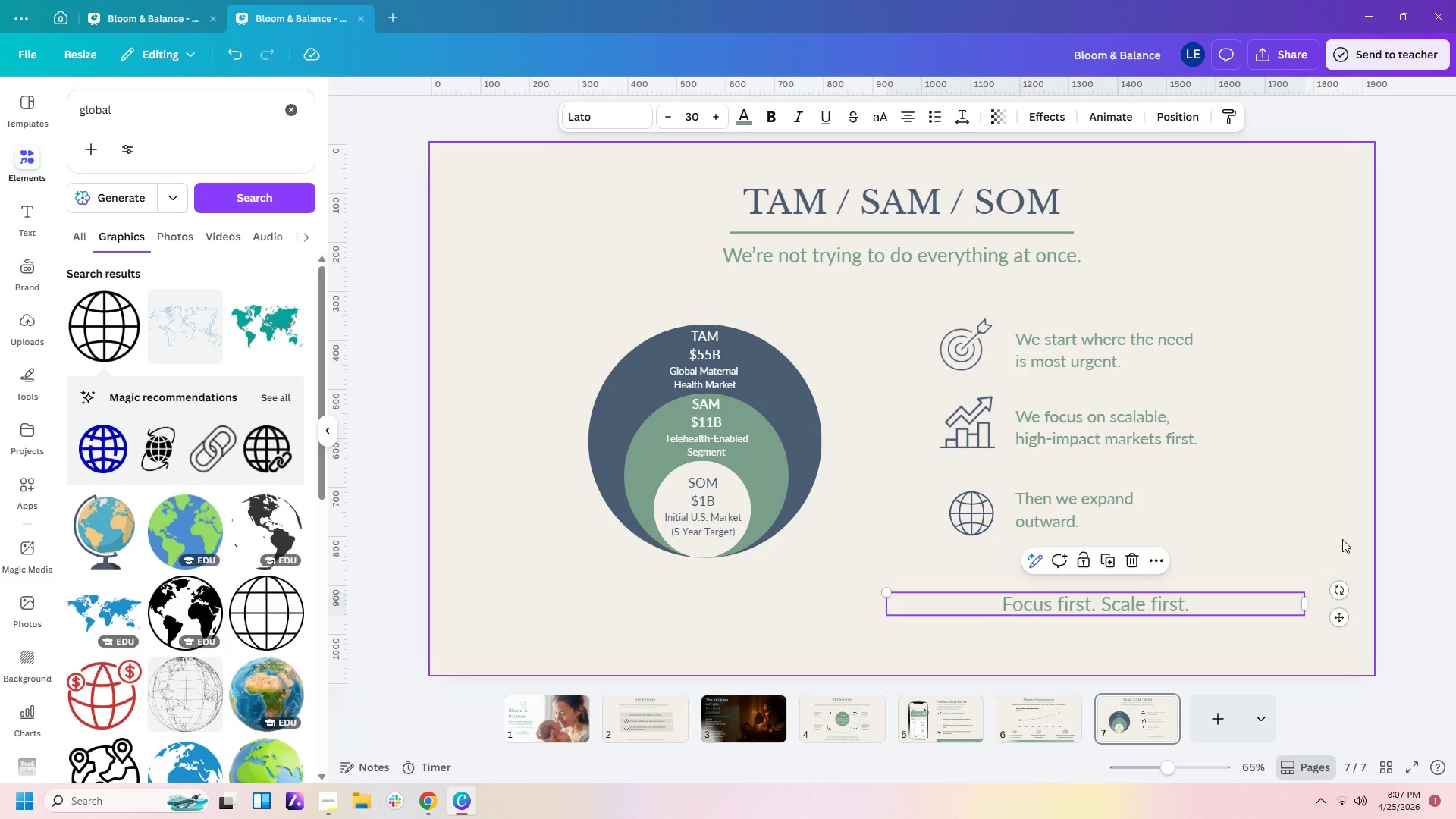 
left_click_drag(start_coordinate=[1304, 609], to_coordinate=[1198, 610])
 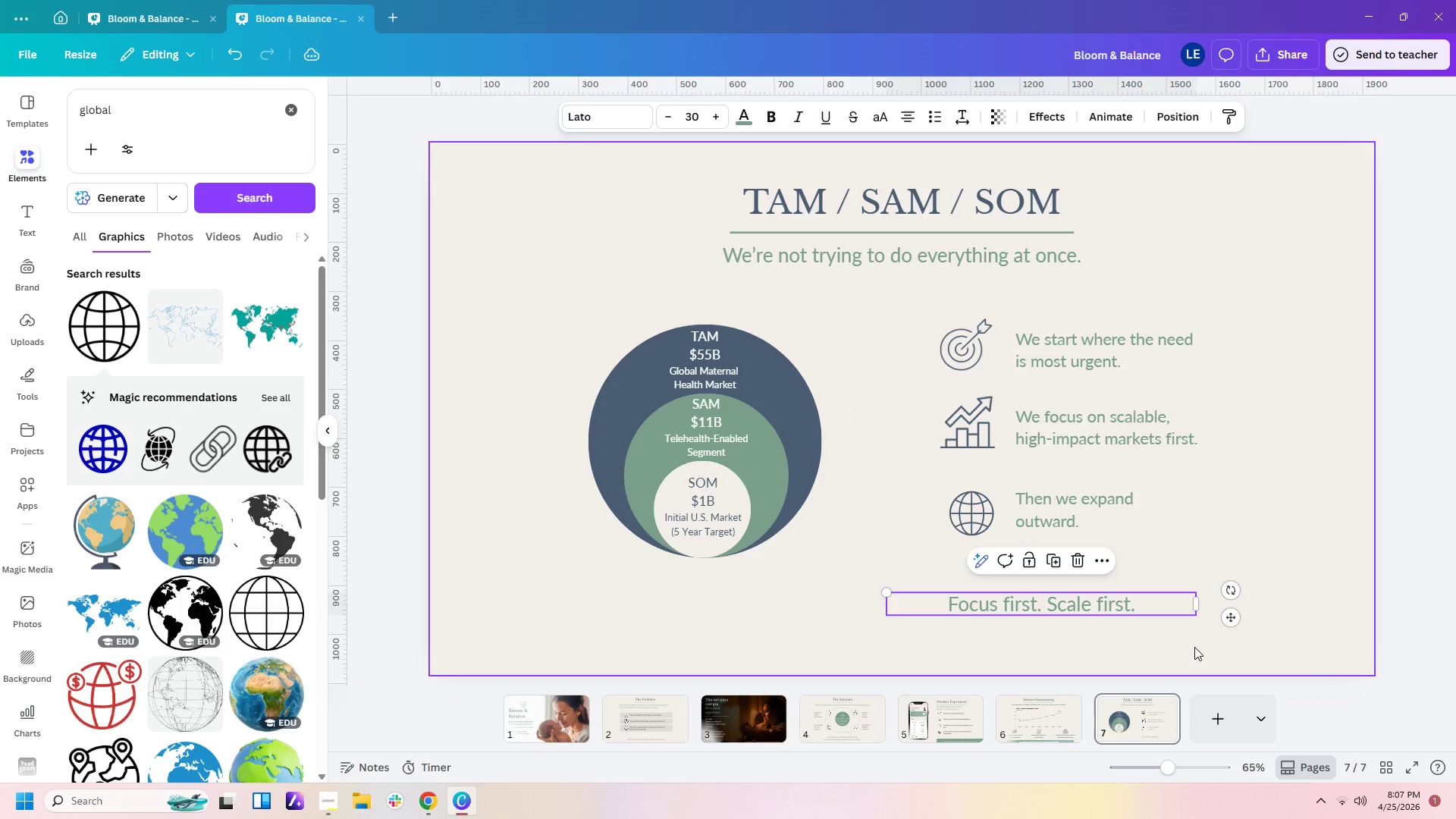 
left_click([1194, 647])
 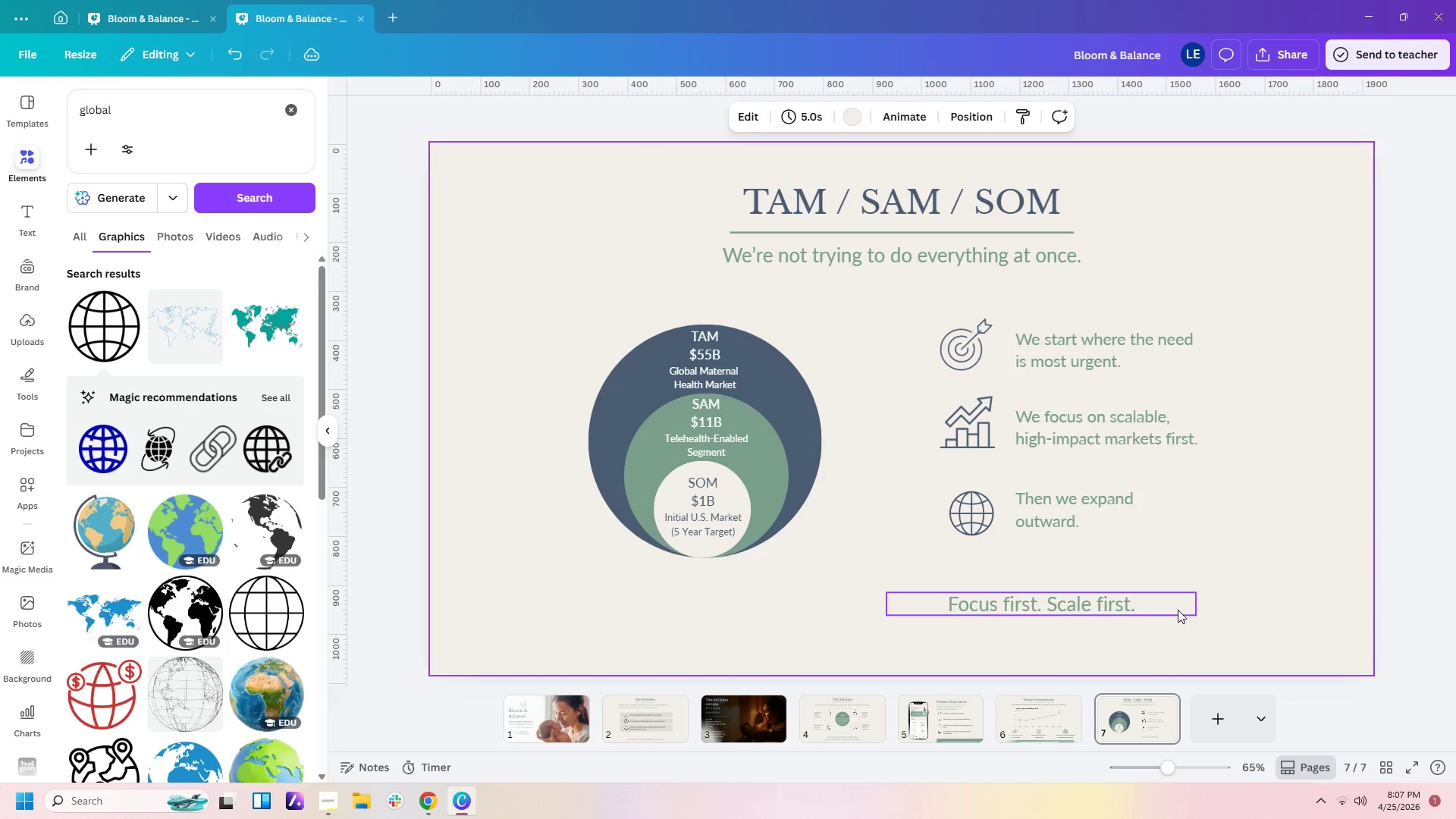 
left_click_drag(start_coordinate=[1177, 610], to_coordinate=[1206, 612])
 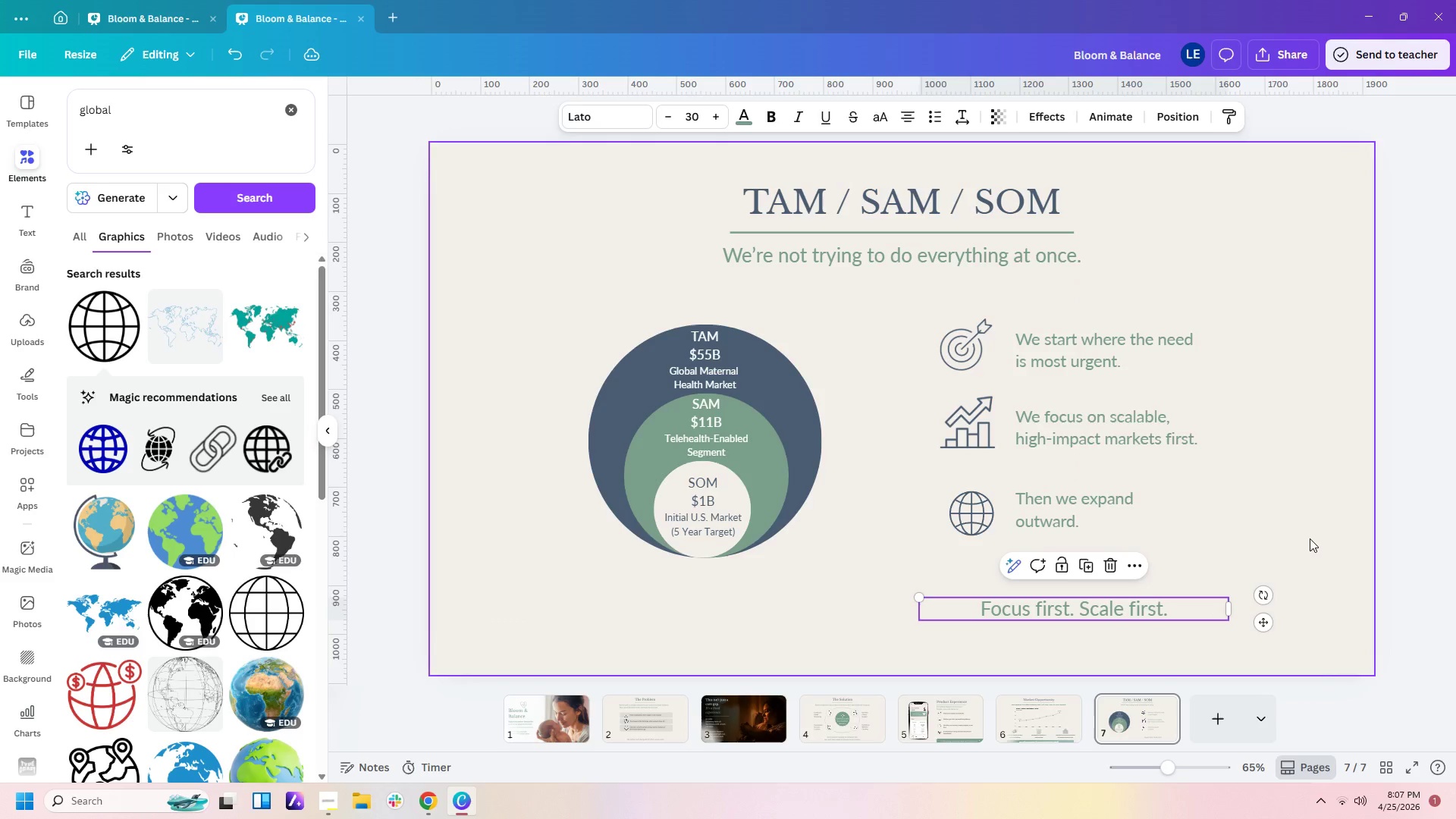 
left_click([1310, 538])
 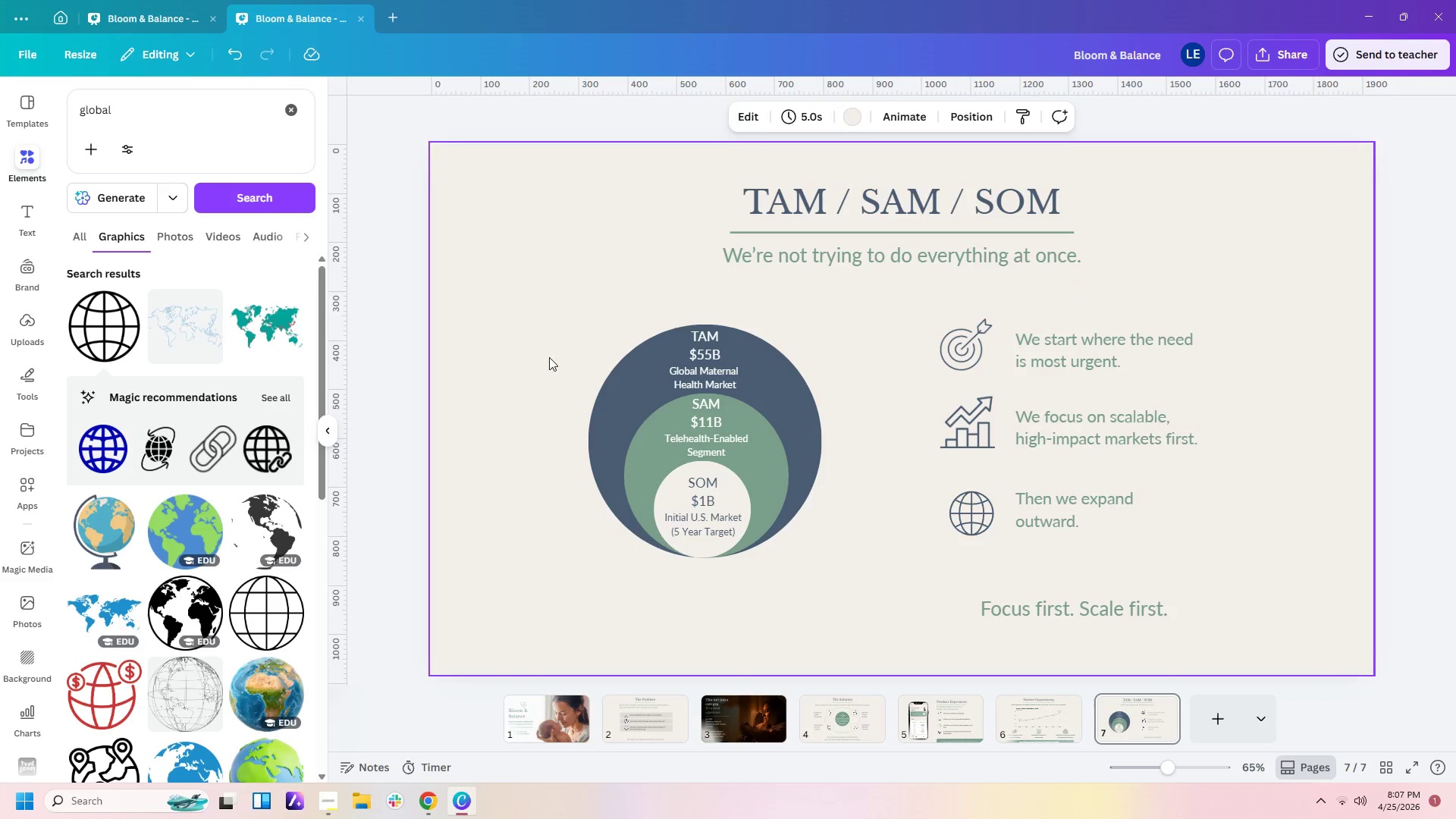 
left_click_drag(start_coordinate=[564, 307], to_coordinate=[844, 585])
 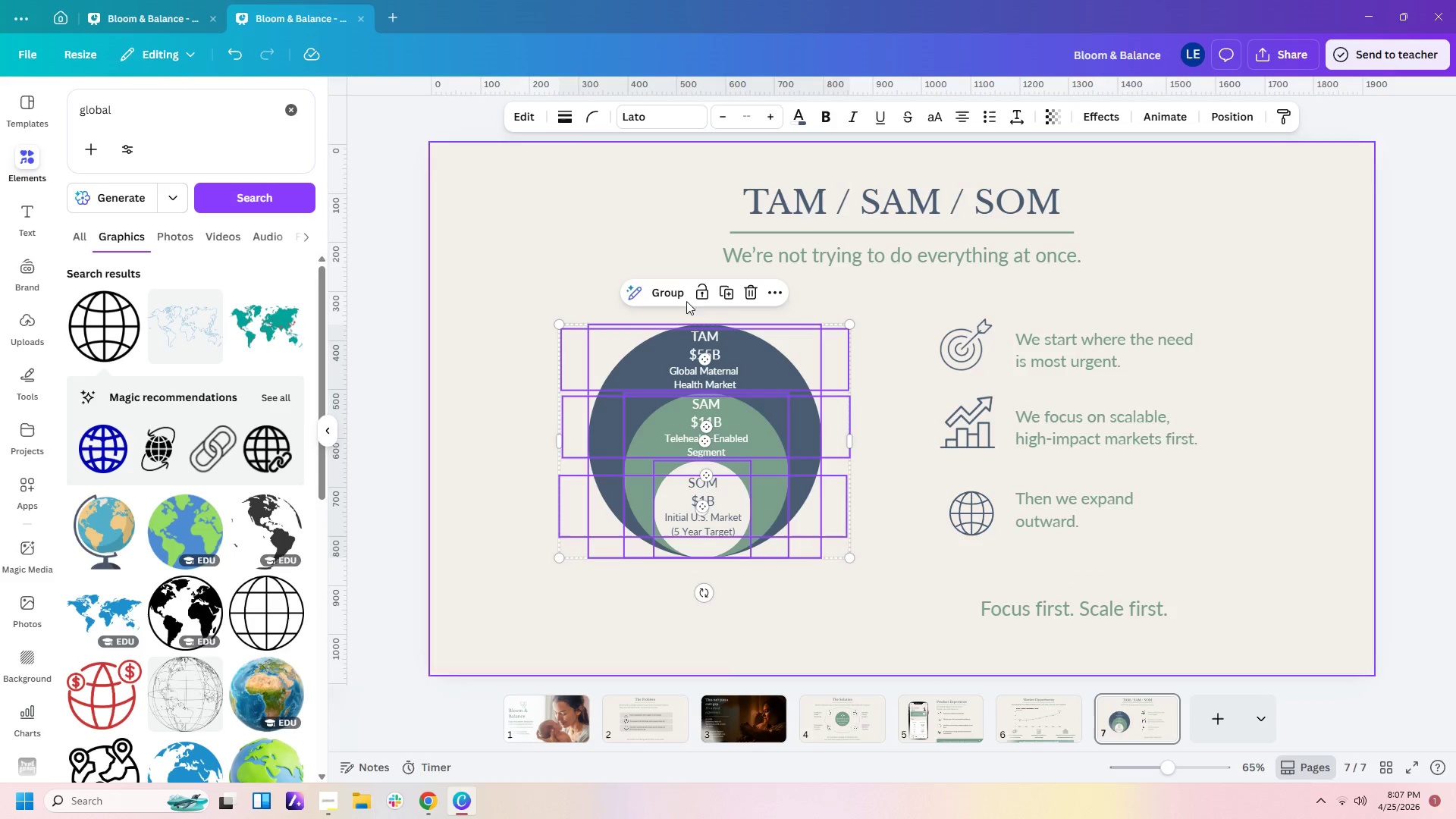 
left_click([671, 290])
 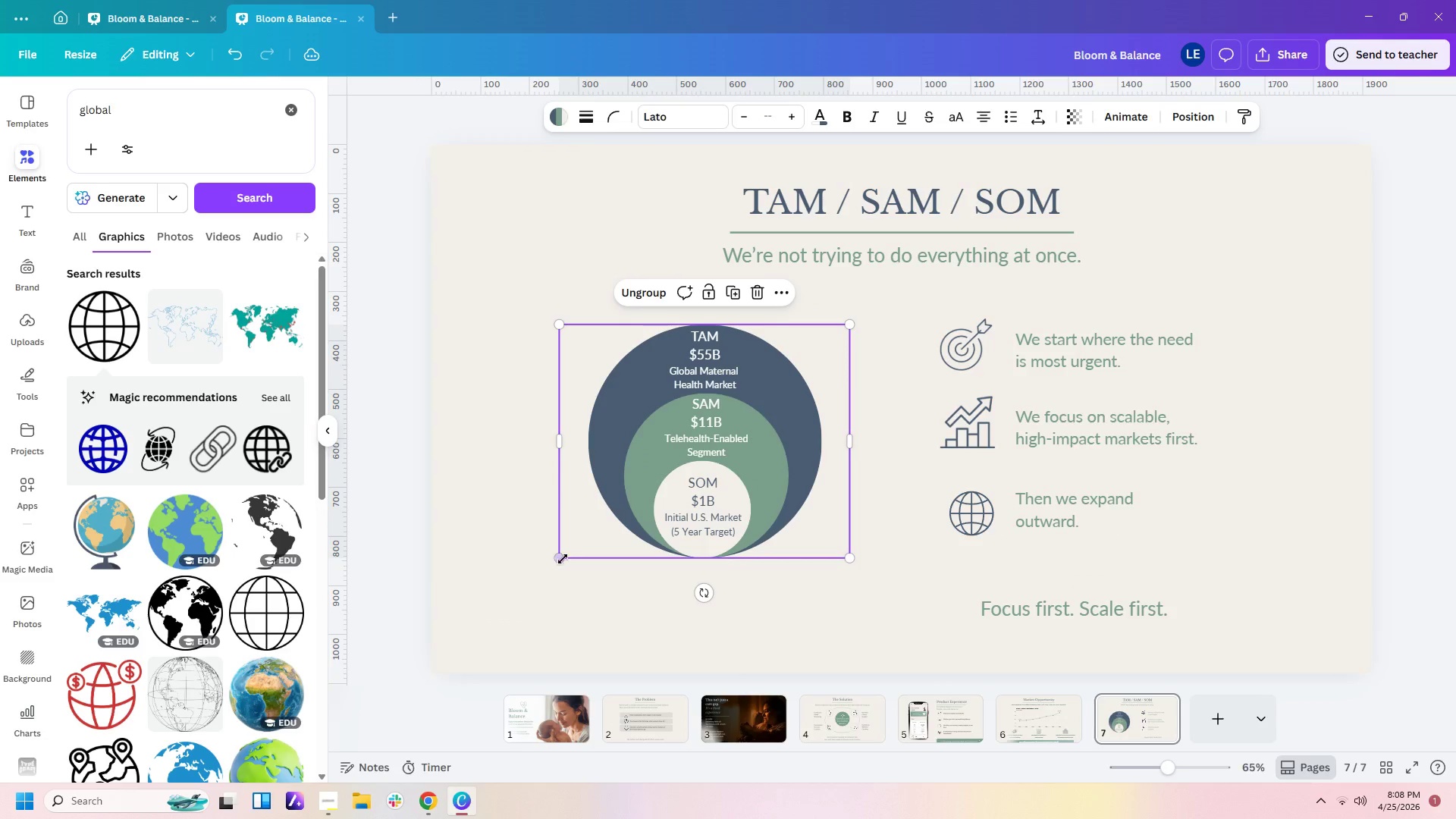 
left_click_drag(start_coordinate=[559, 558], to_coordinate=[494, 608])
 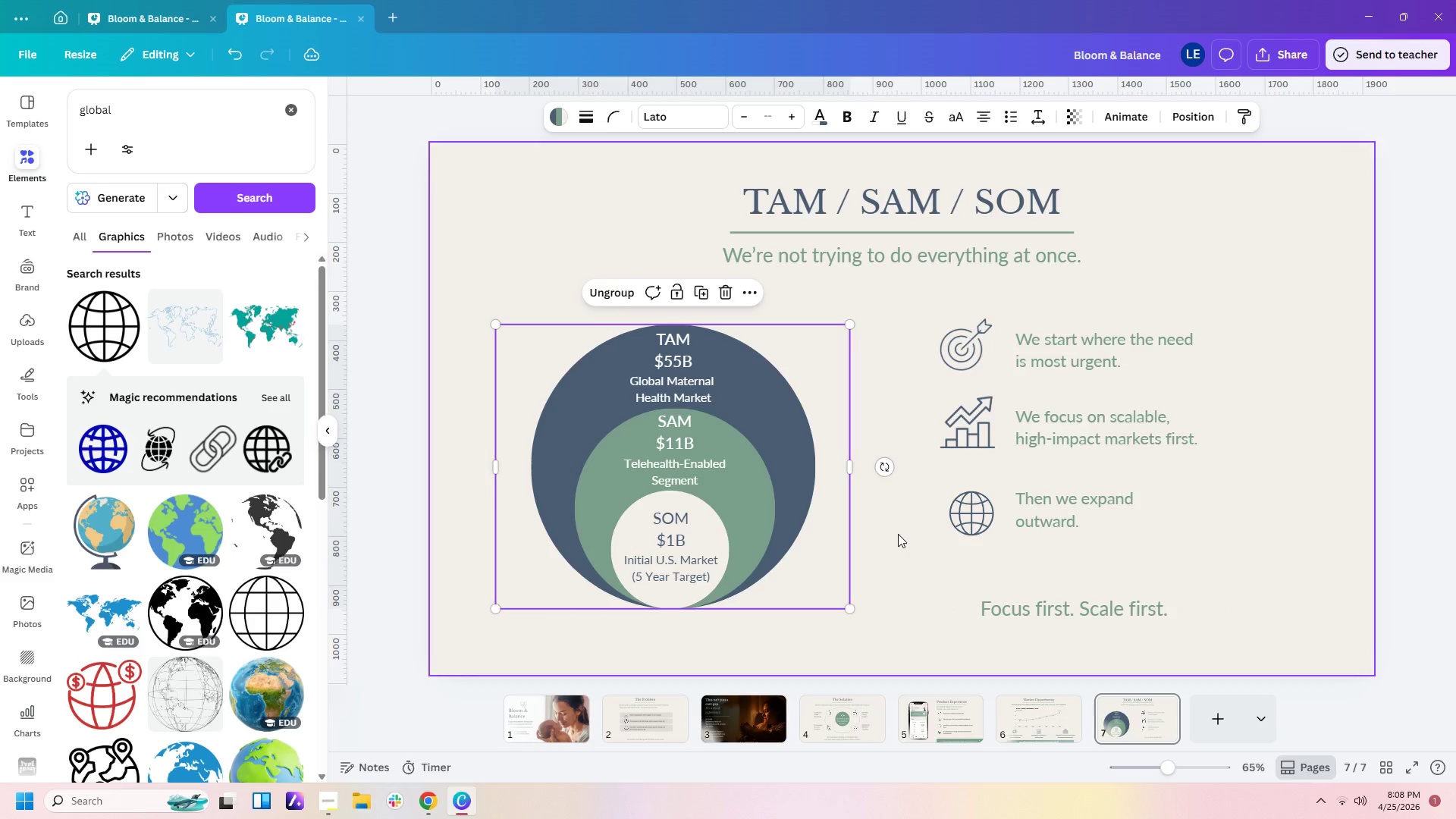 
left_click([902, 535])
 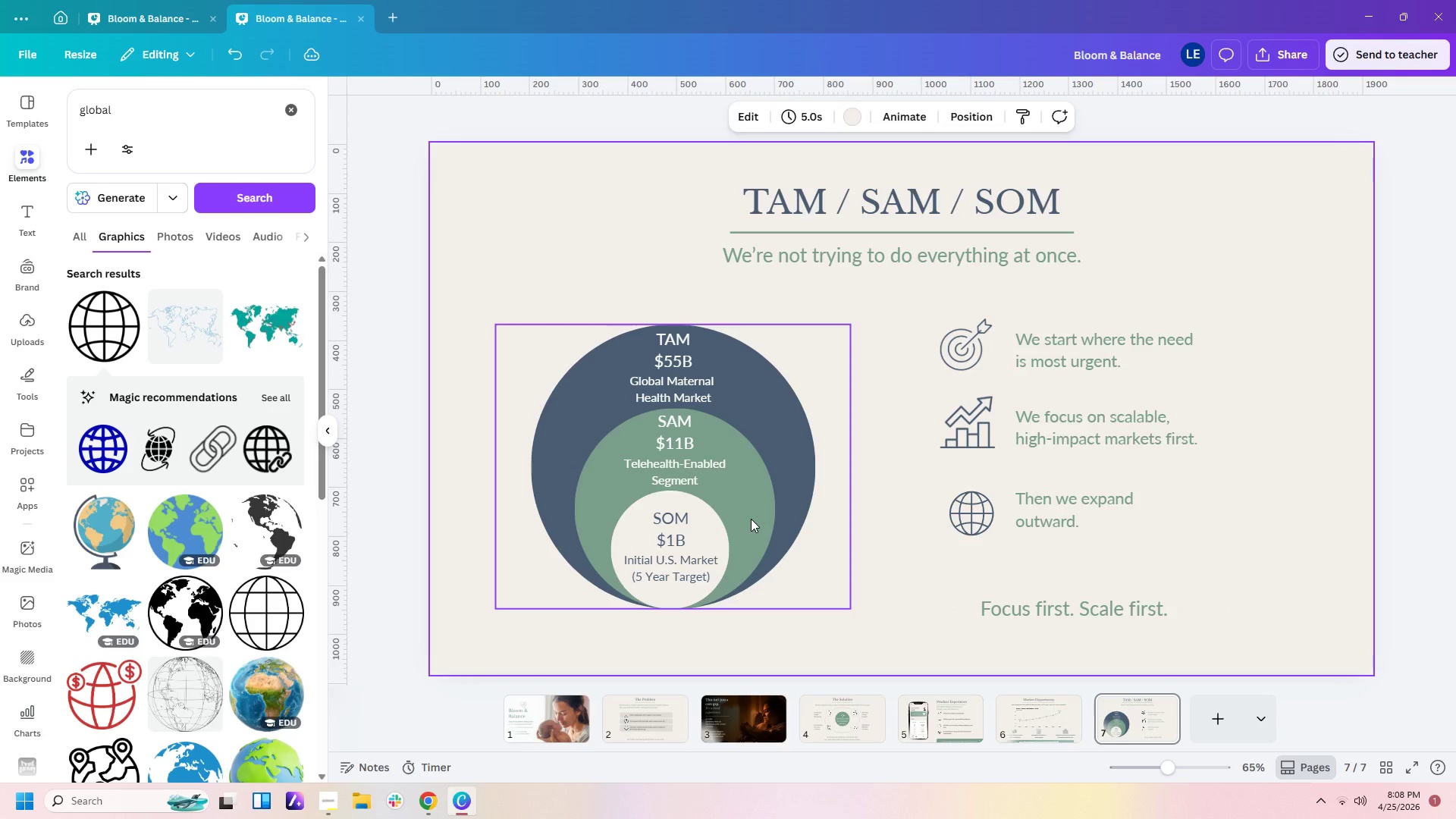 
left_click_drag(start_coordinate=[751, 519], to_coordinate=[783, 514])
 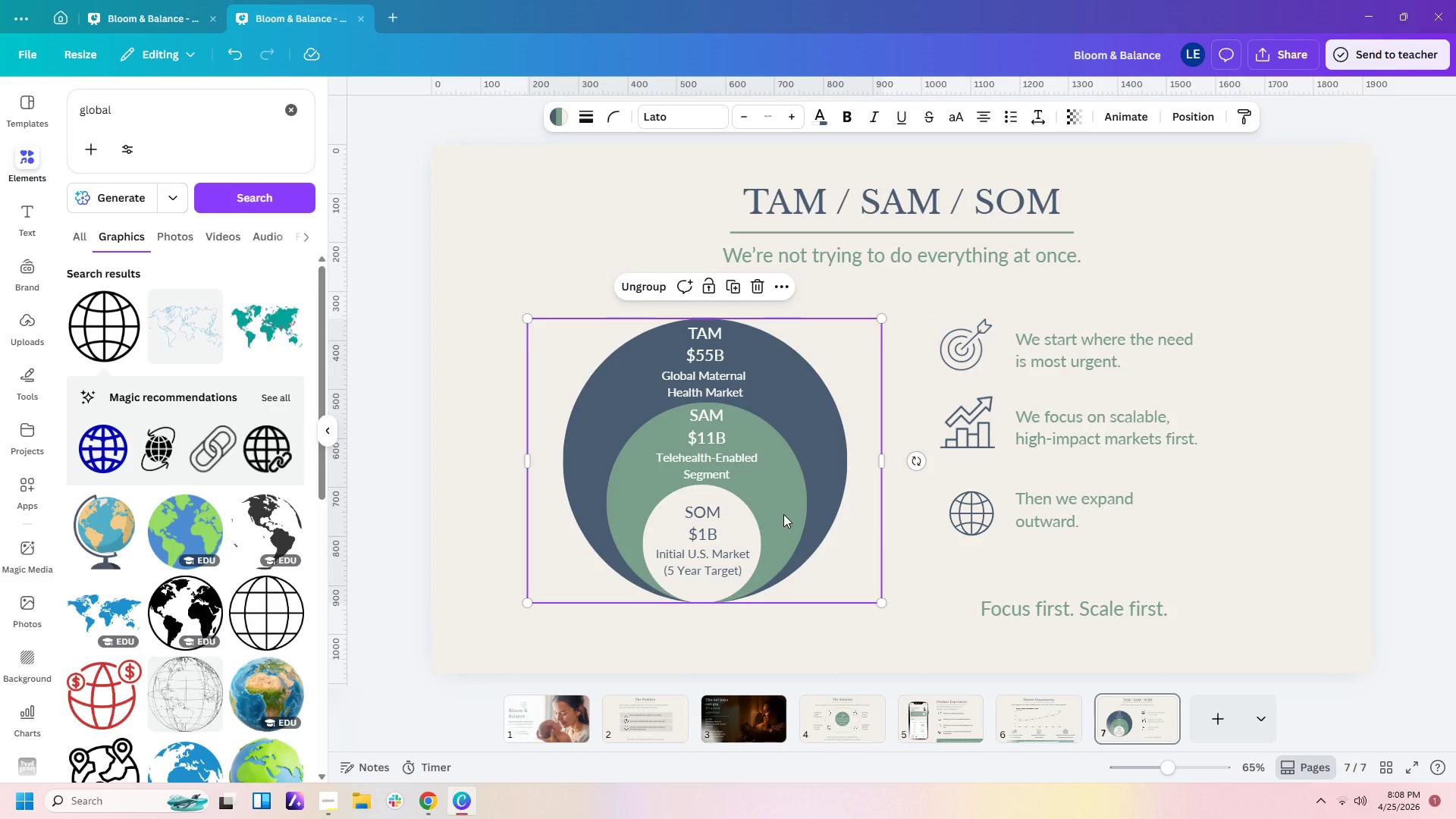 
left_click([748, 529])
 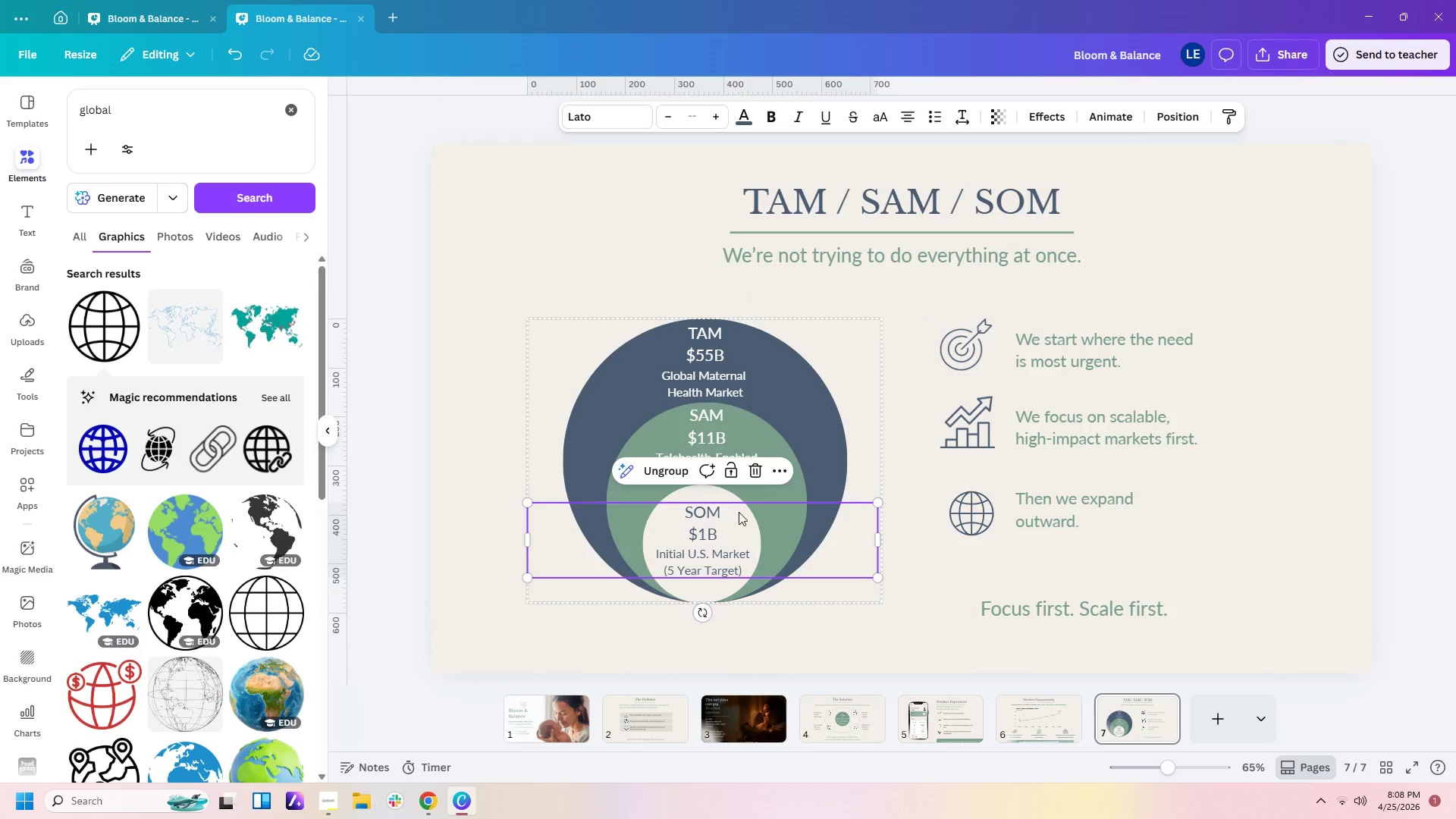 
left_click([731, 494])
 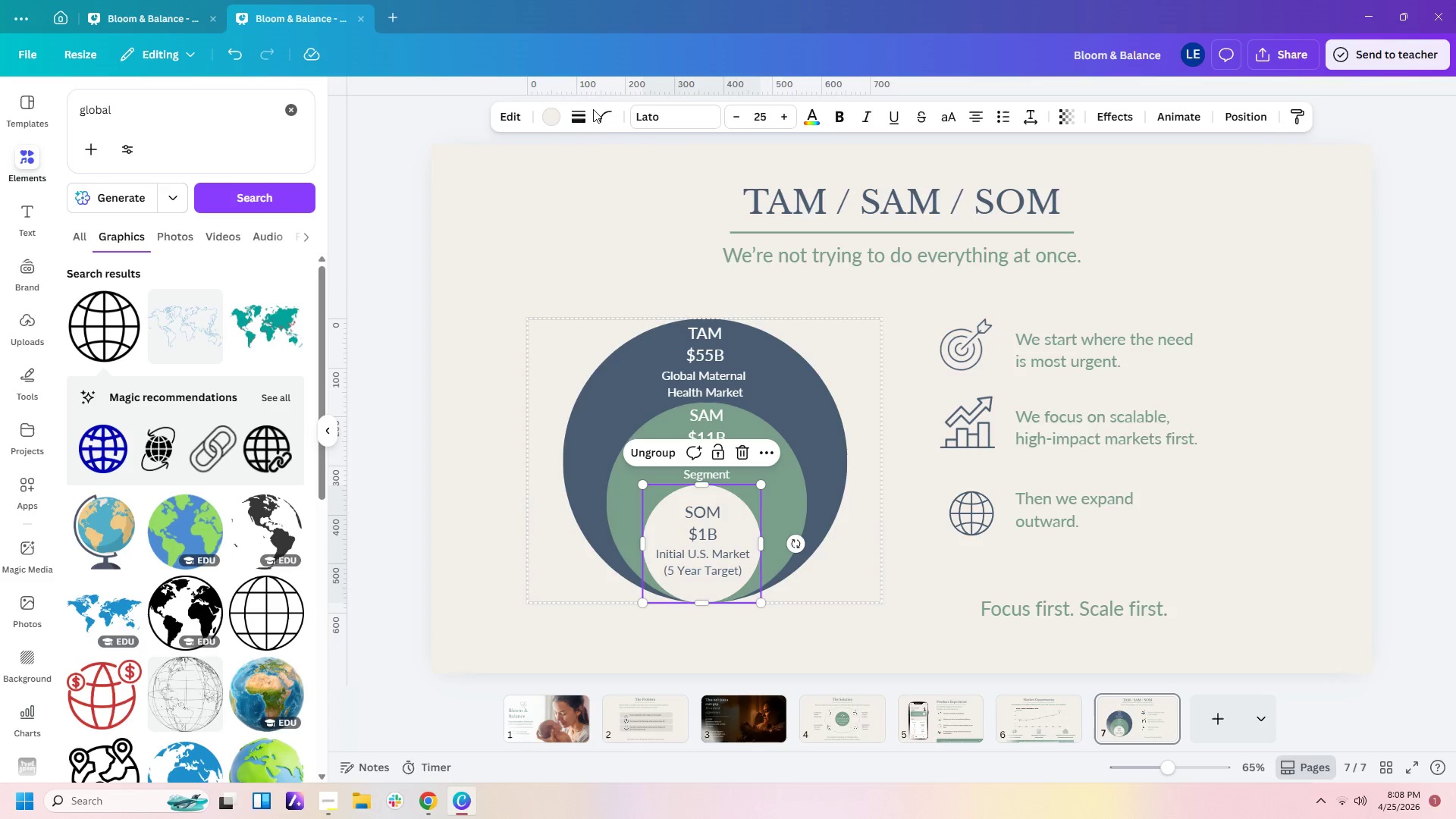 
left_click([551, 114])
 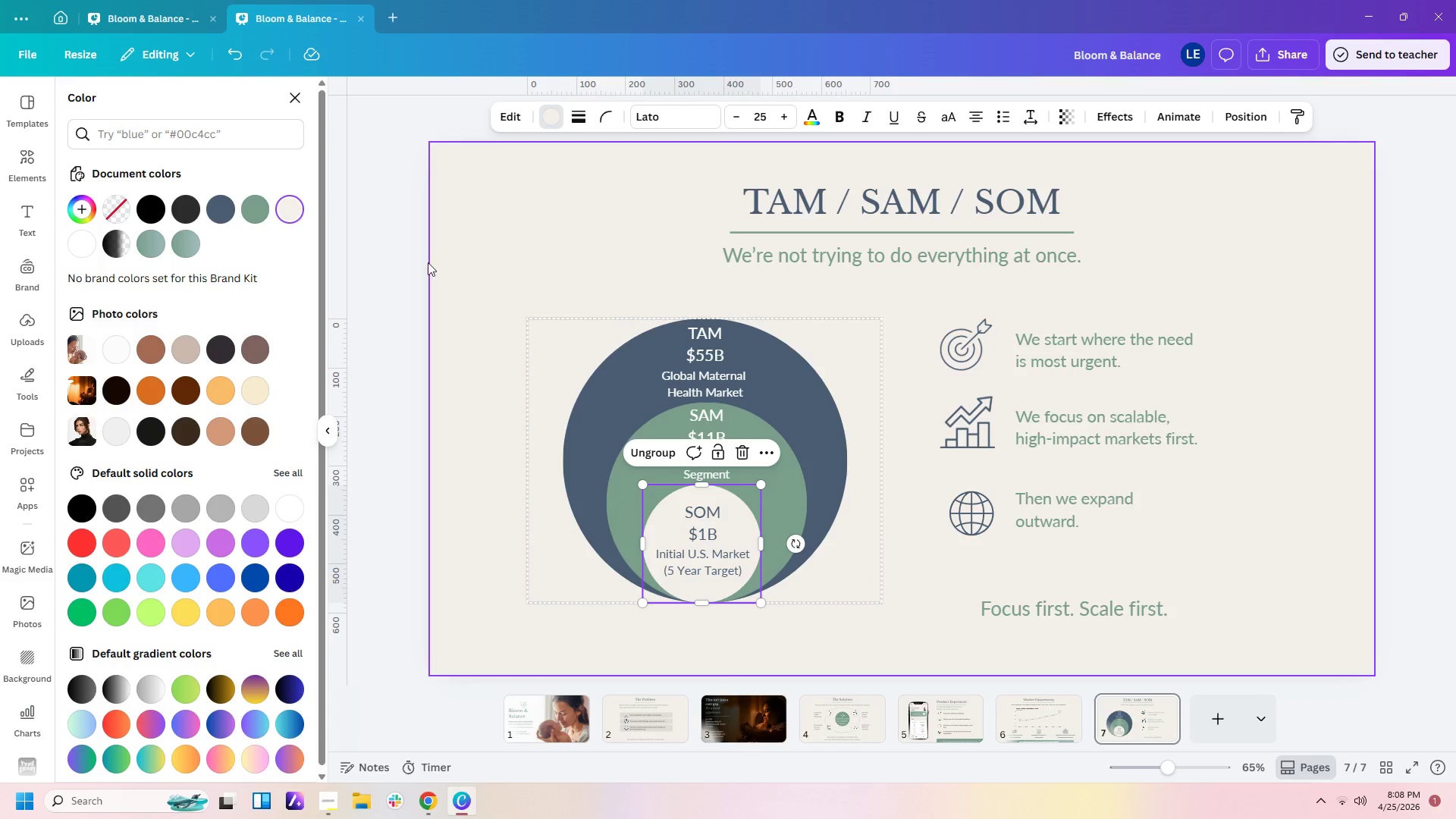 
mouse_move([309, 206])
 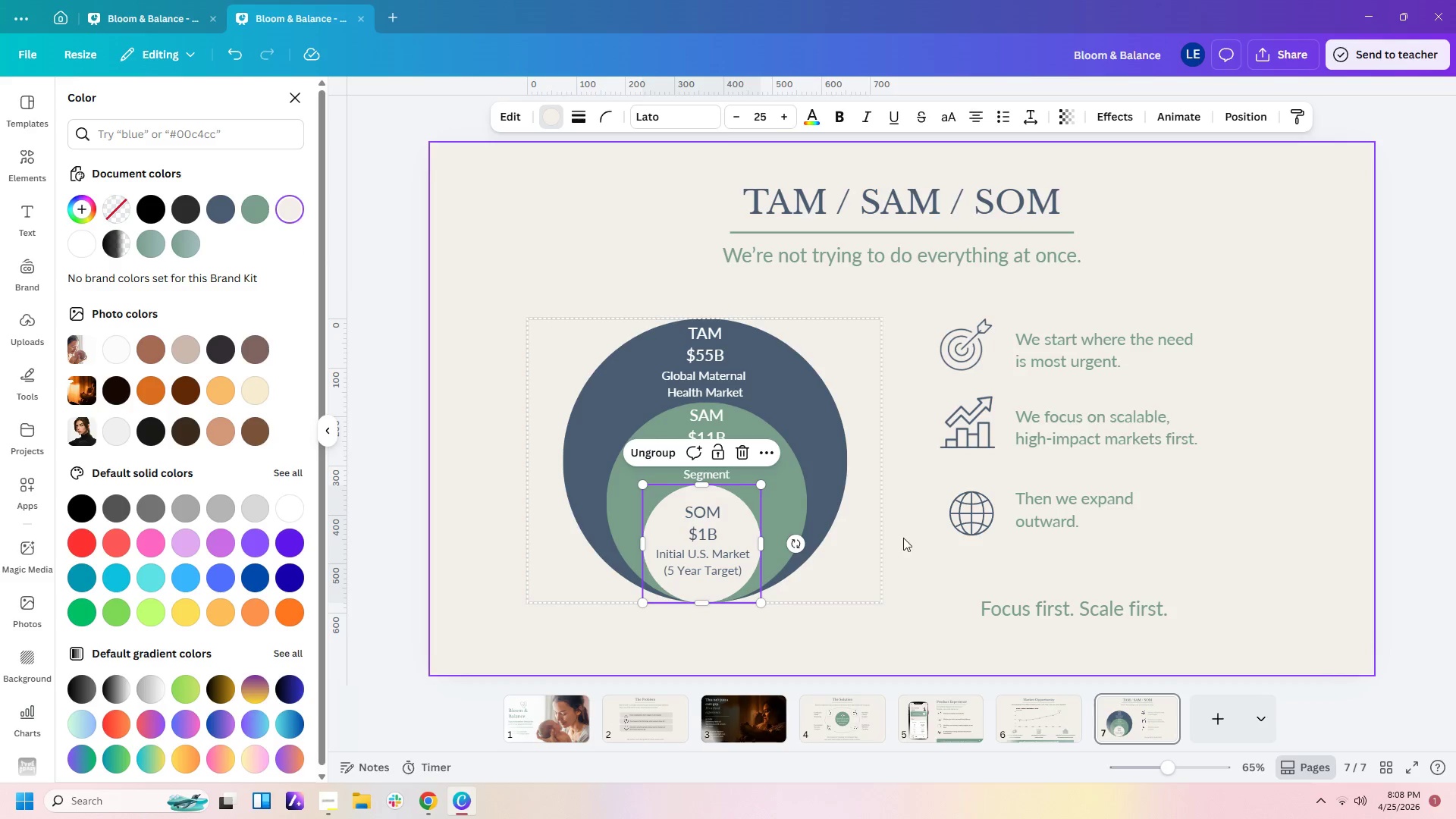 
left_click([922, 583])
 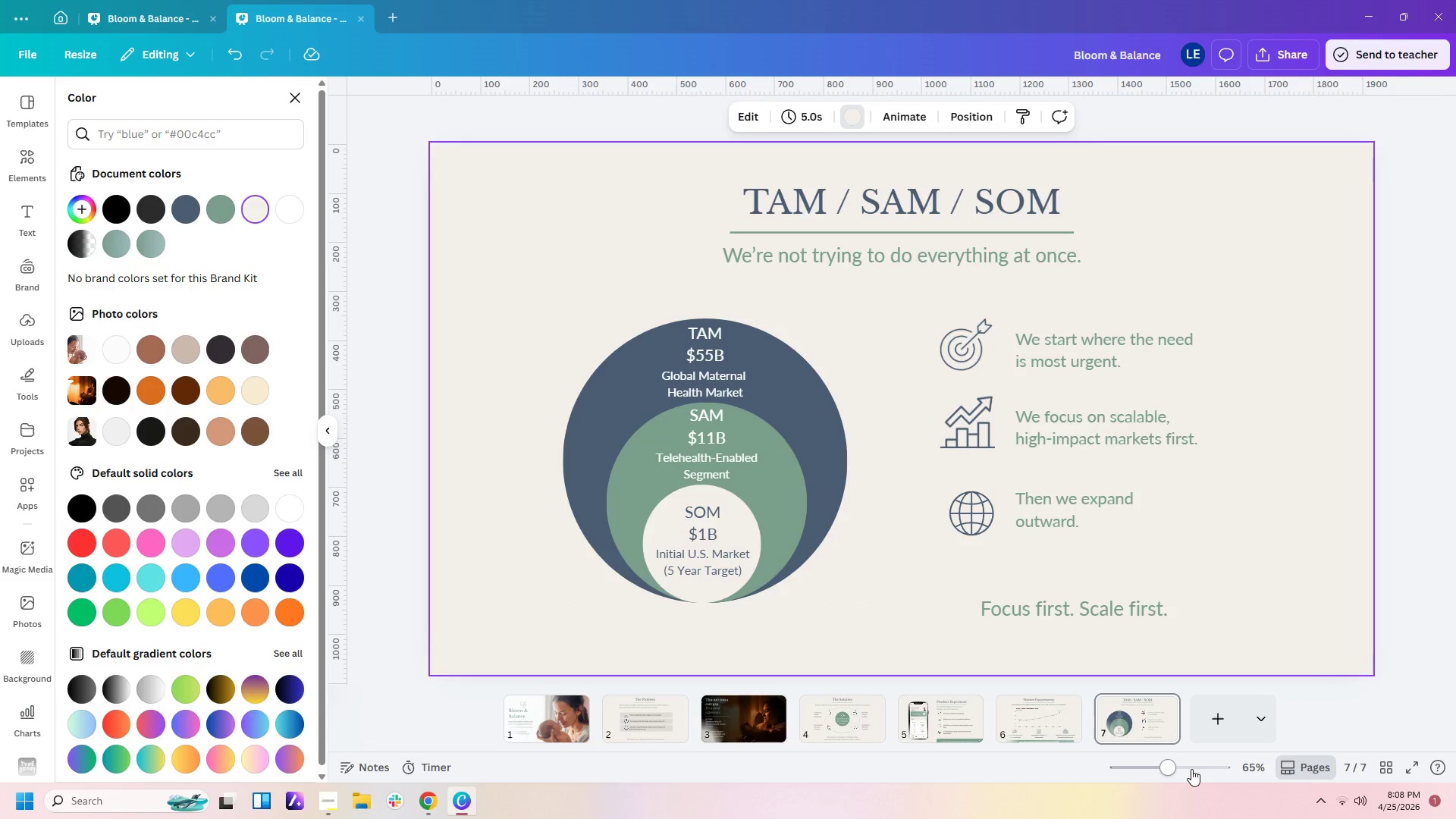 
mouse_move([1209, 709])
 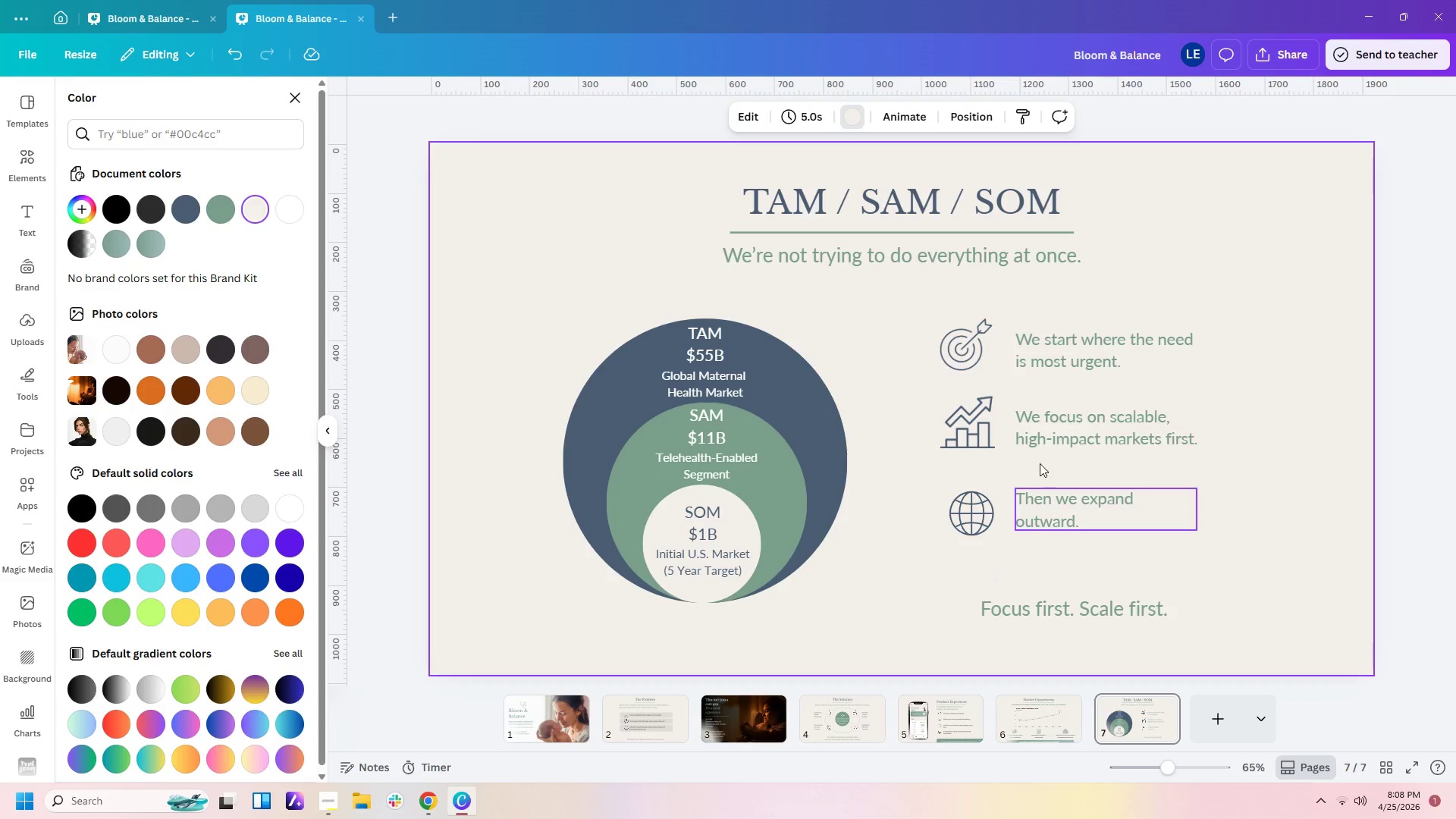 
left_click([964, 417])
 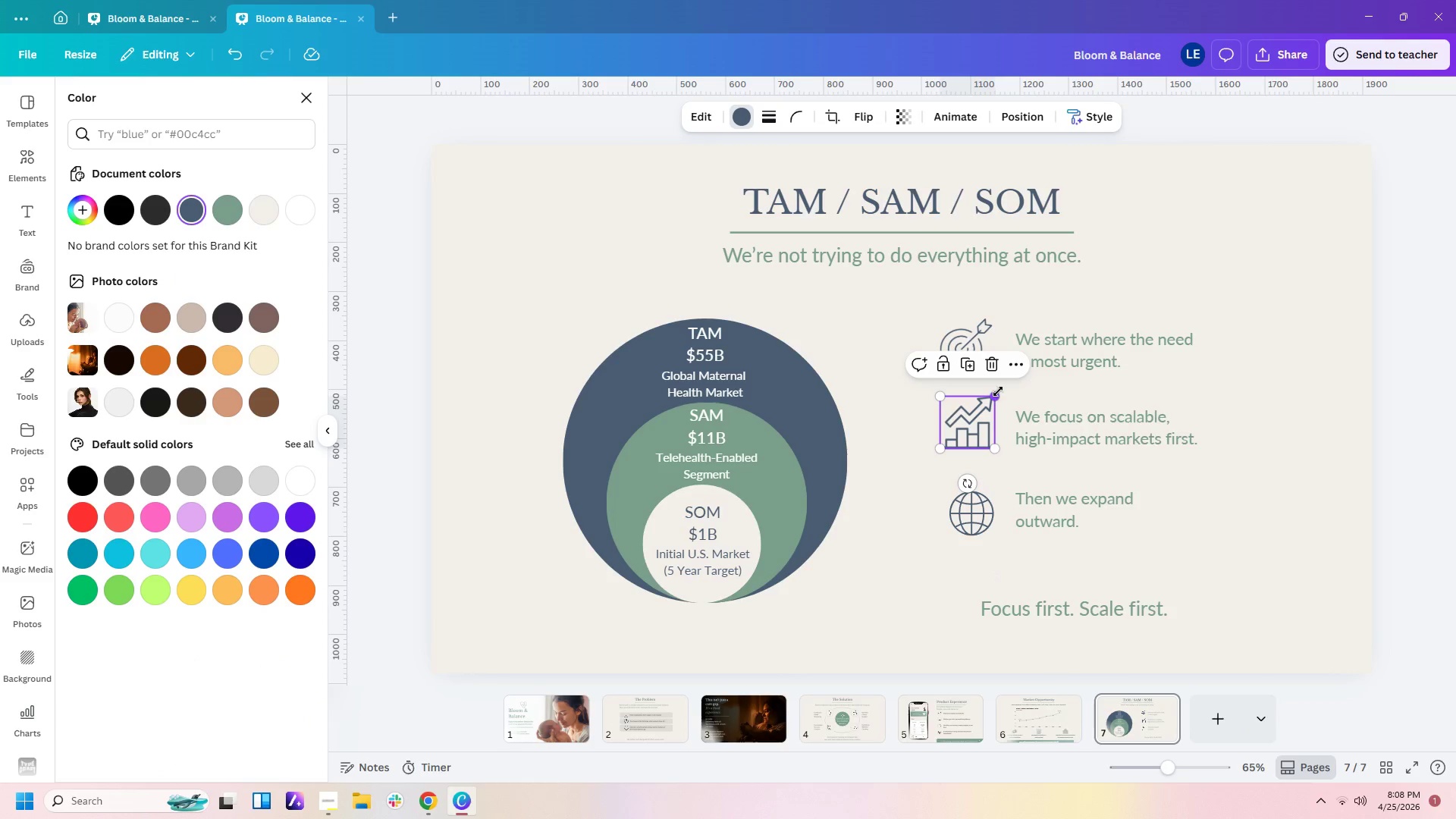 
left_click_drag(start_coordinate=[998, 391], to_coordinate=[989, 402])
 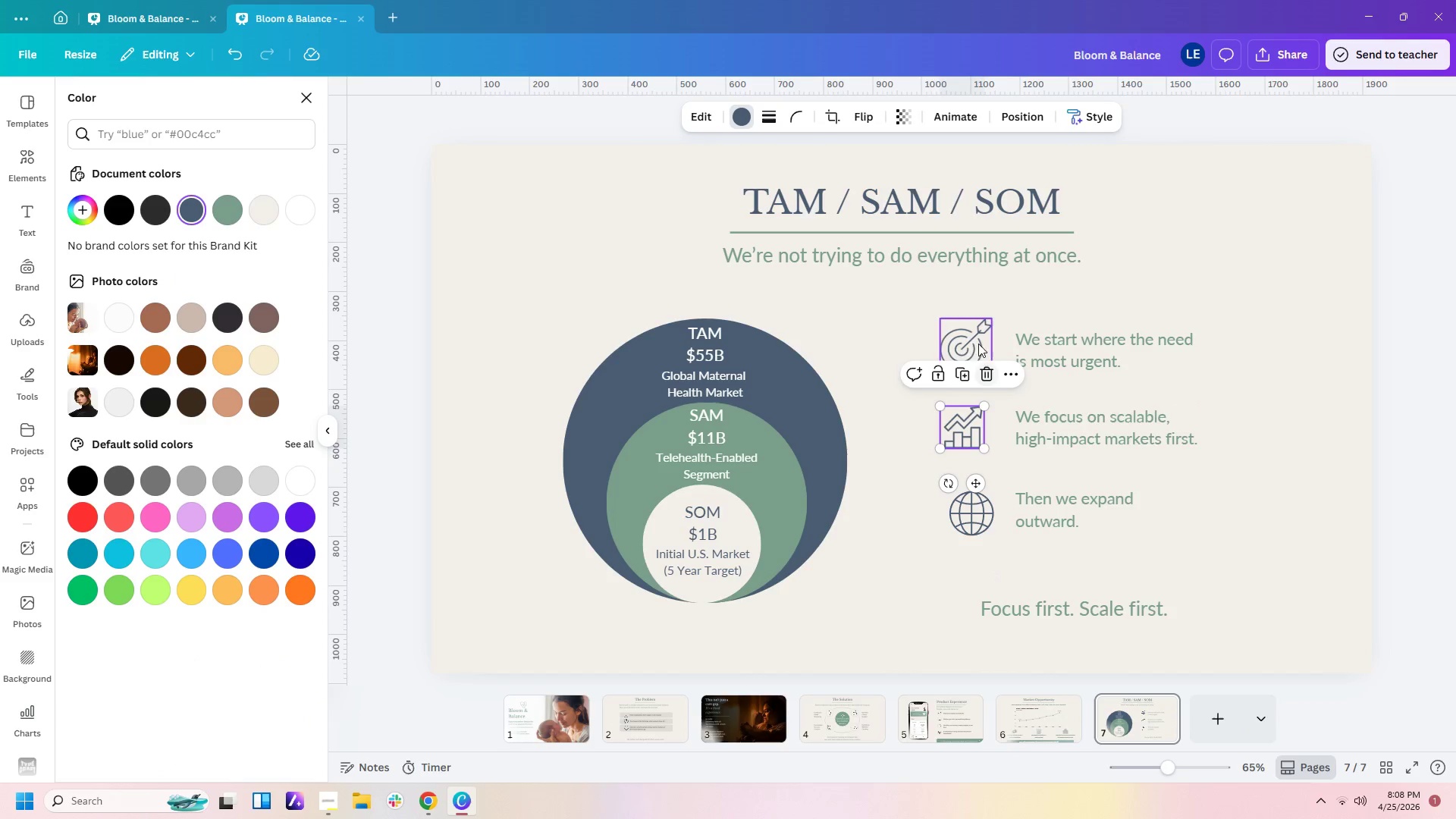 
left_click([975, 339])
 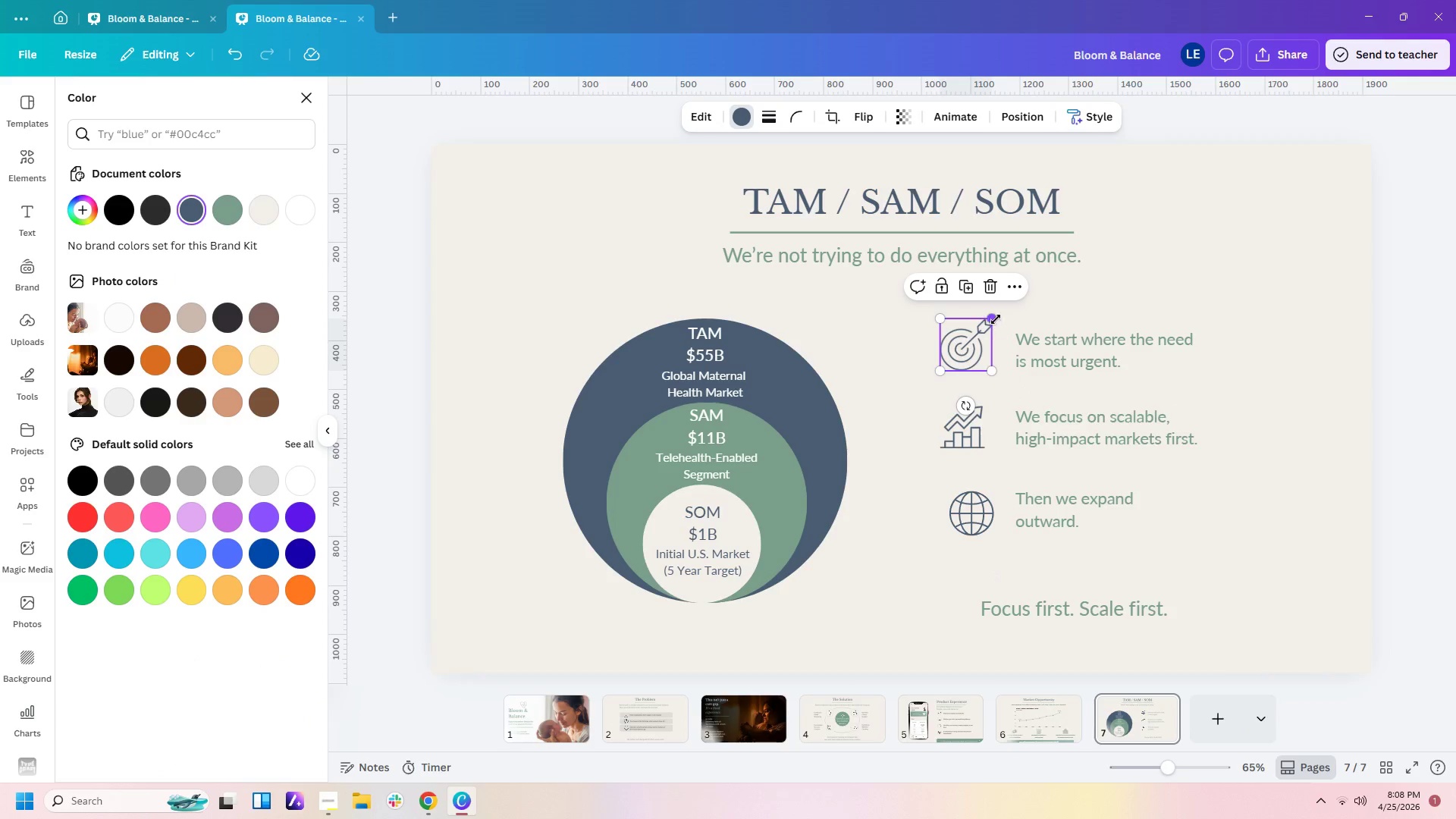 
left_click_drag(start_coordinate=[996, 318], to_coordinate=[990, 326])
 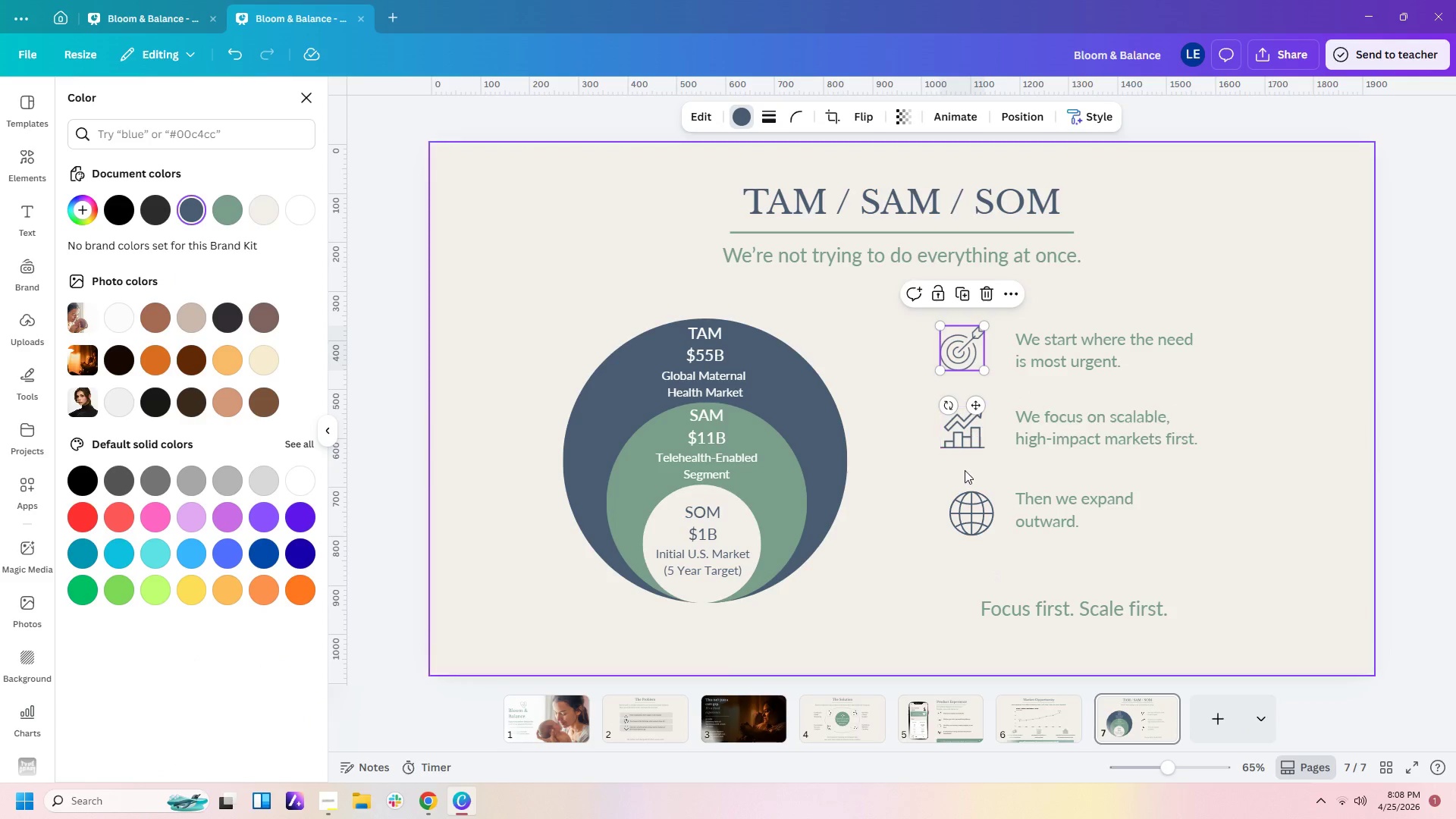 
left_click_drag(start_coordinate=[966, 505], to_coordinate=[959, 506])
 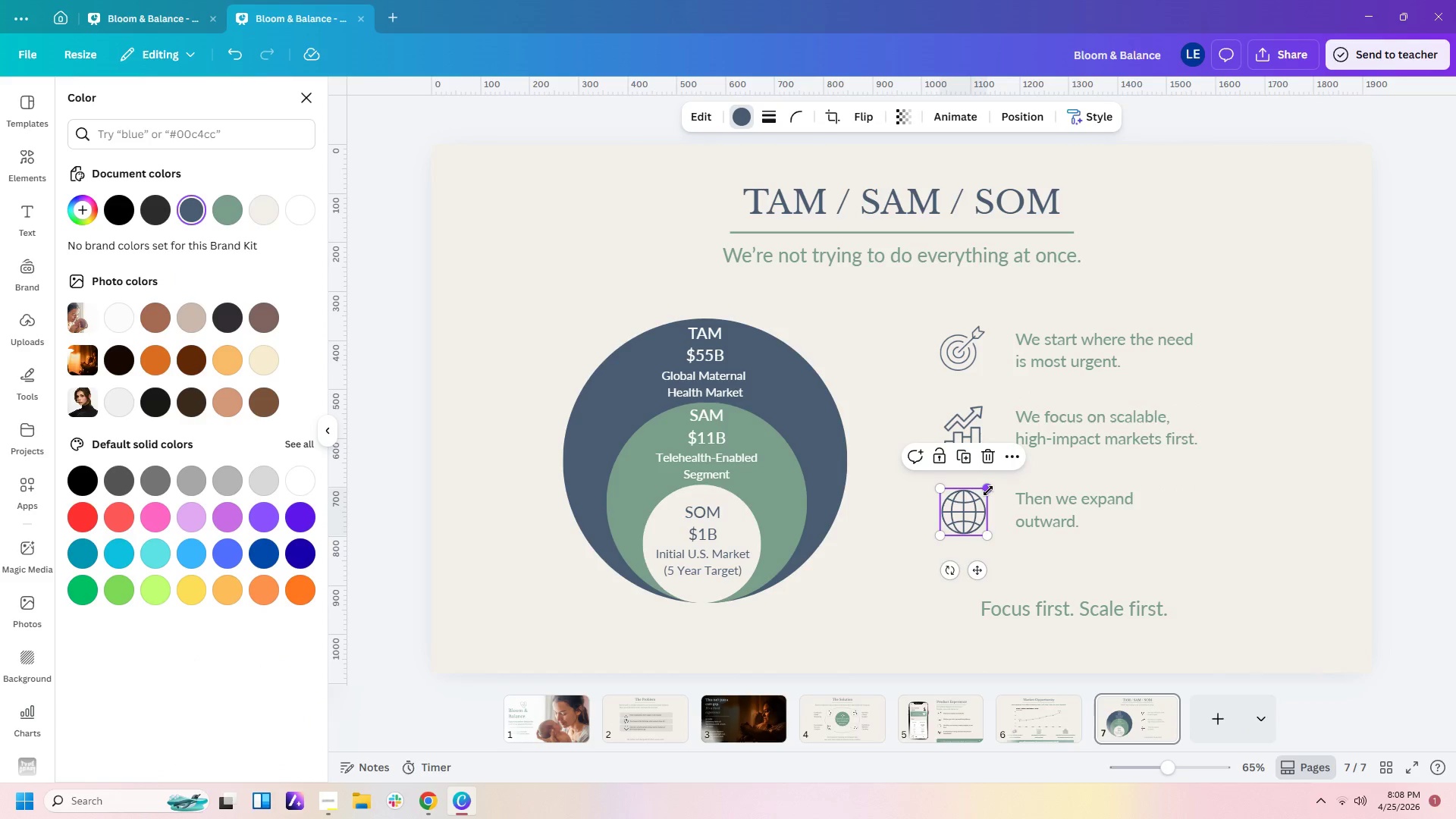 
left_click_drag(start_coordinate=[988, 491], to_coordinate=[983, 499])
 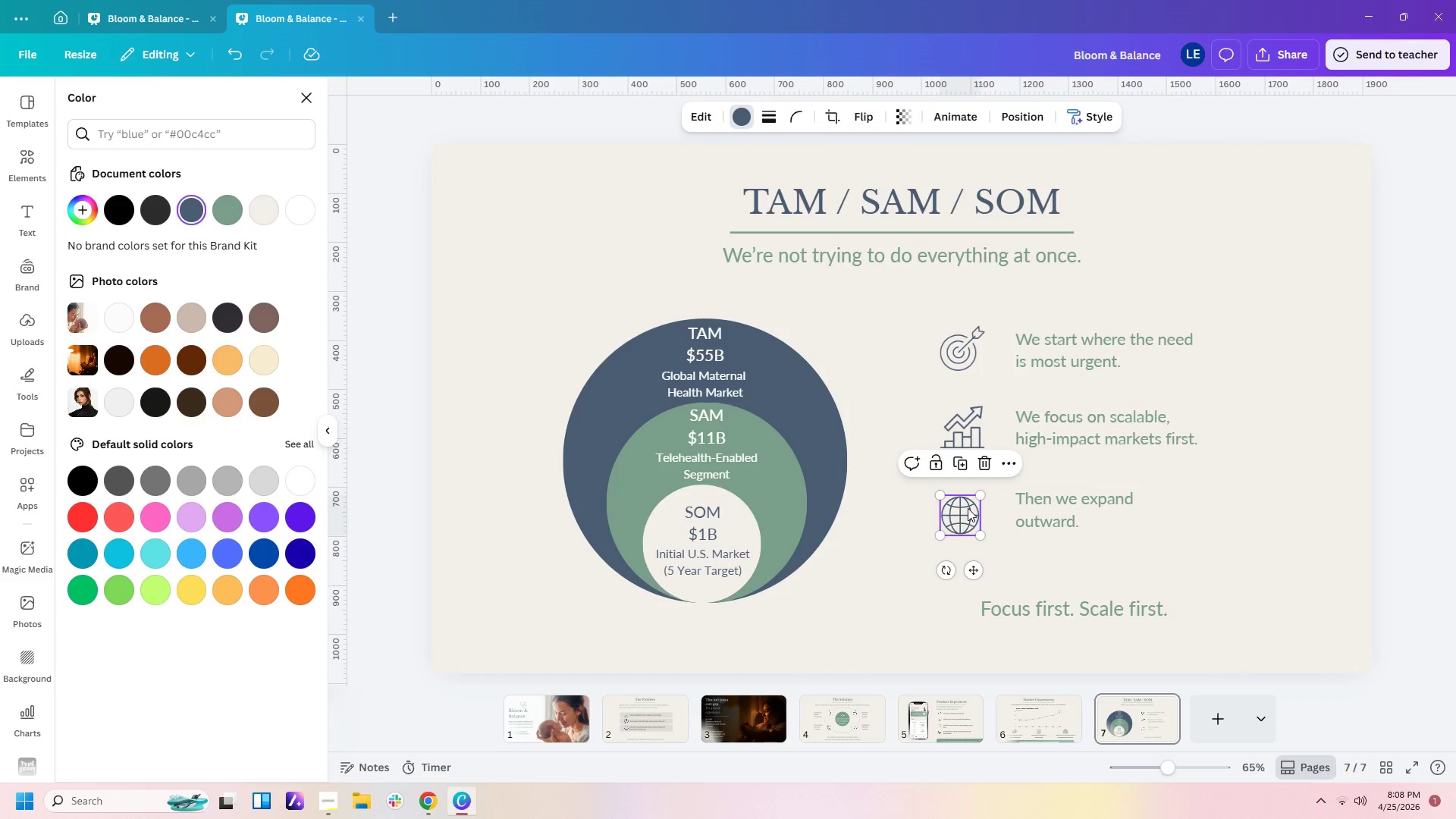 
left_click_drag(start_coordinate=[968, 508], to_coordinate=[973, 504])
 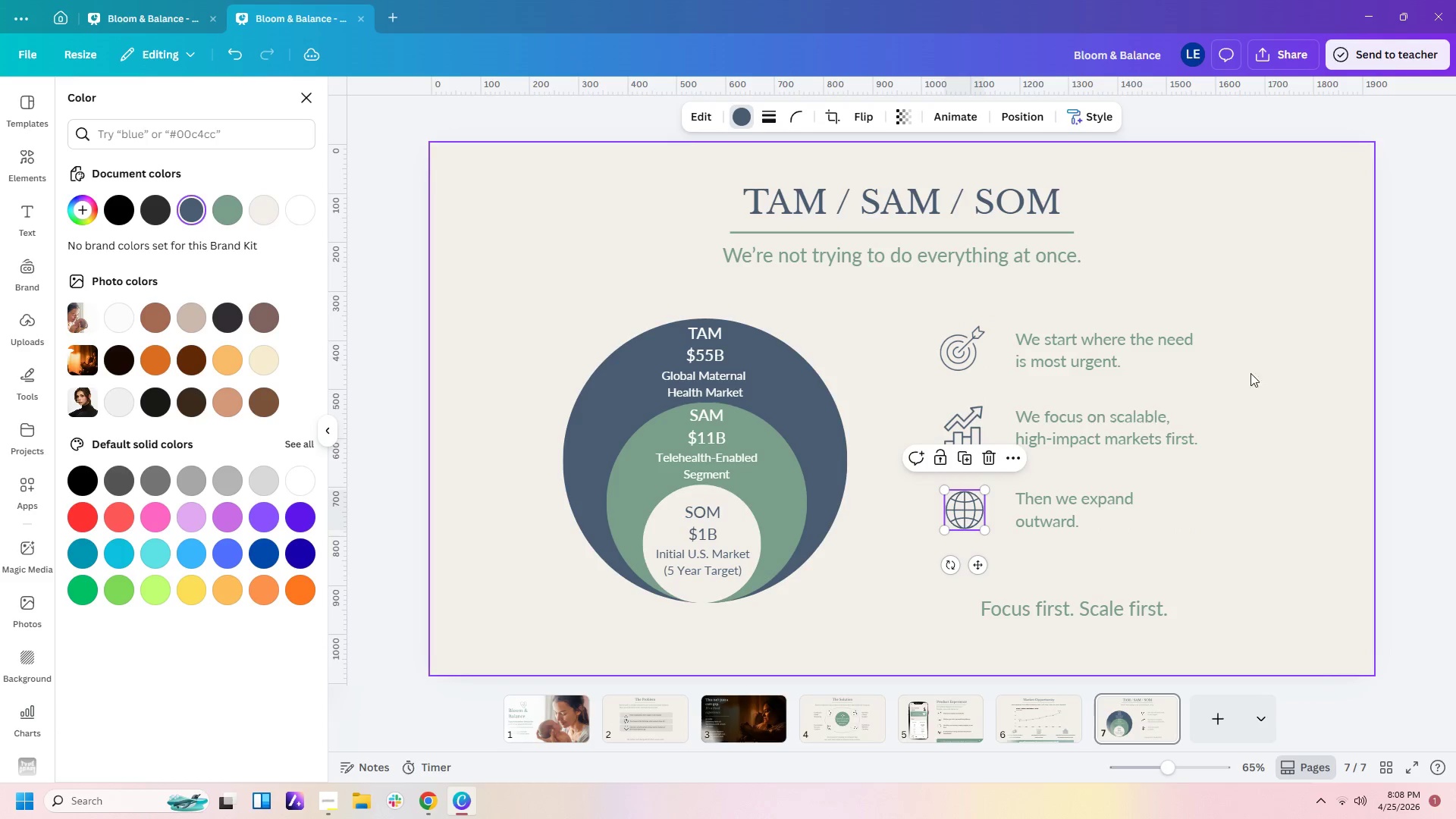 
left_click([1263, 371])
 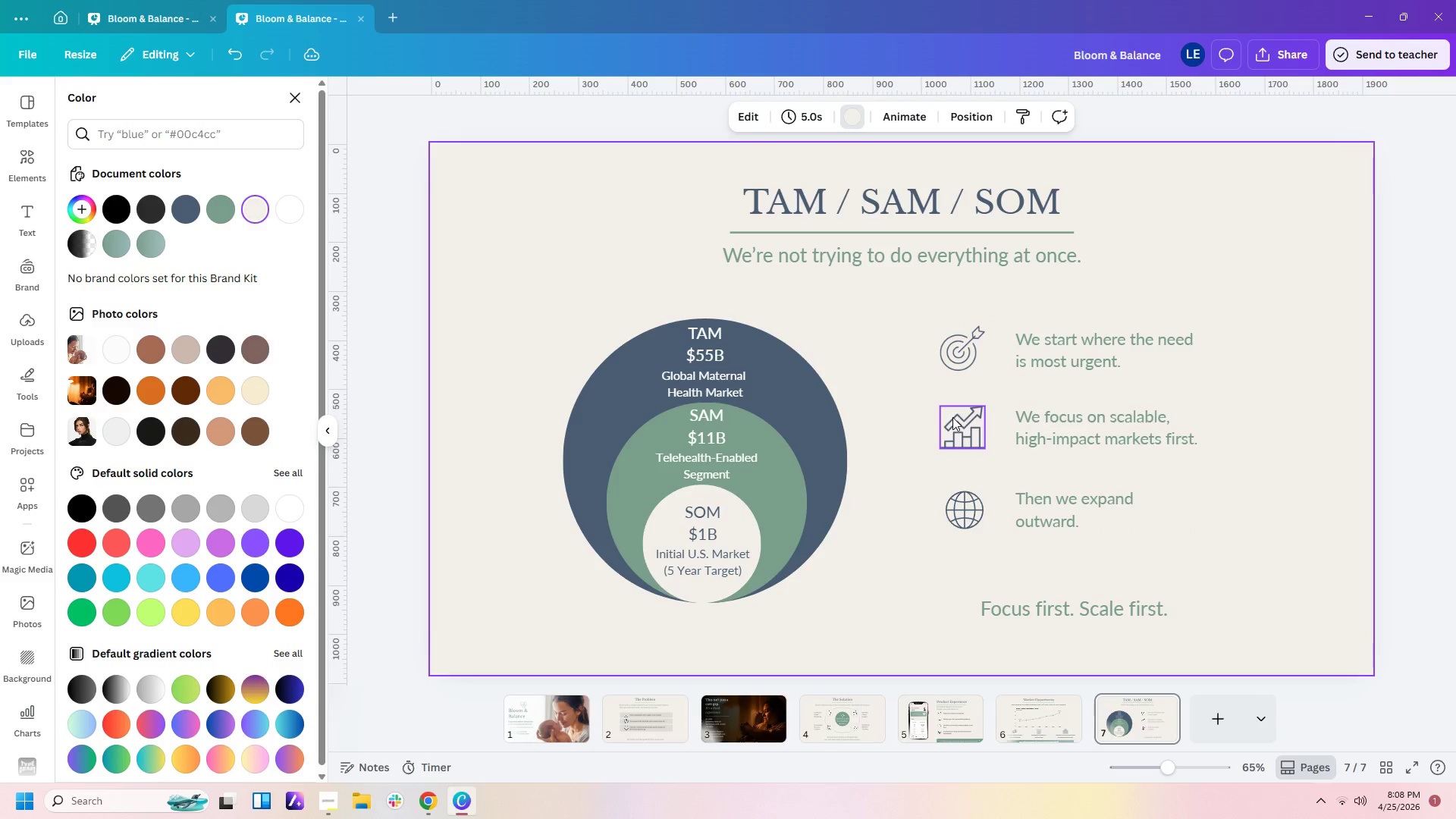 
left_click_drag(start_coordinate=[952, 419], to_coordinate=[953, 415])
 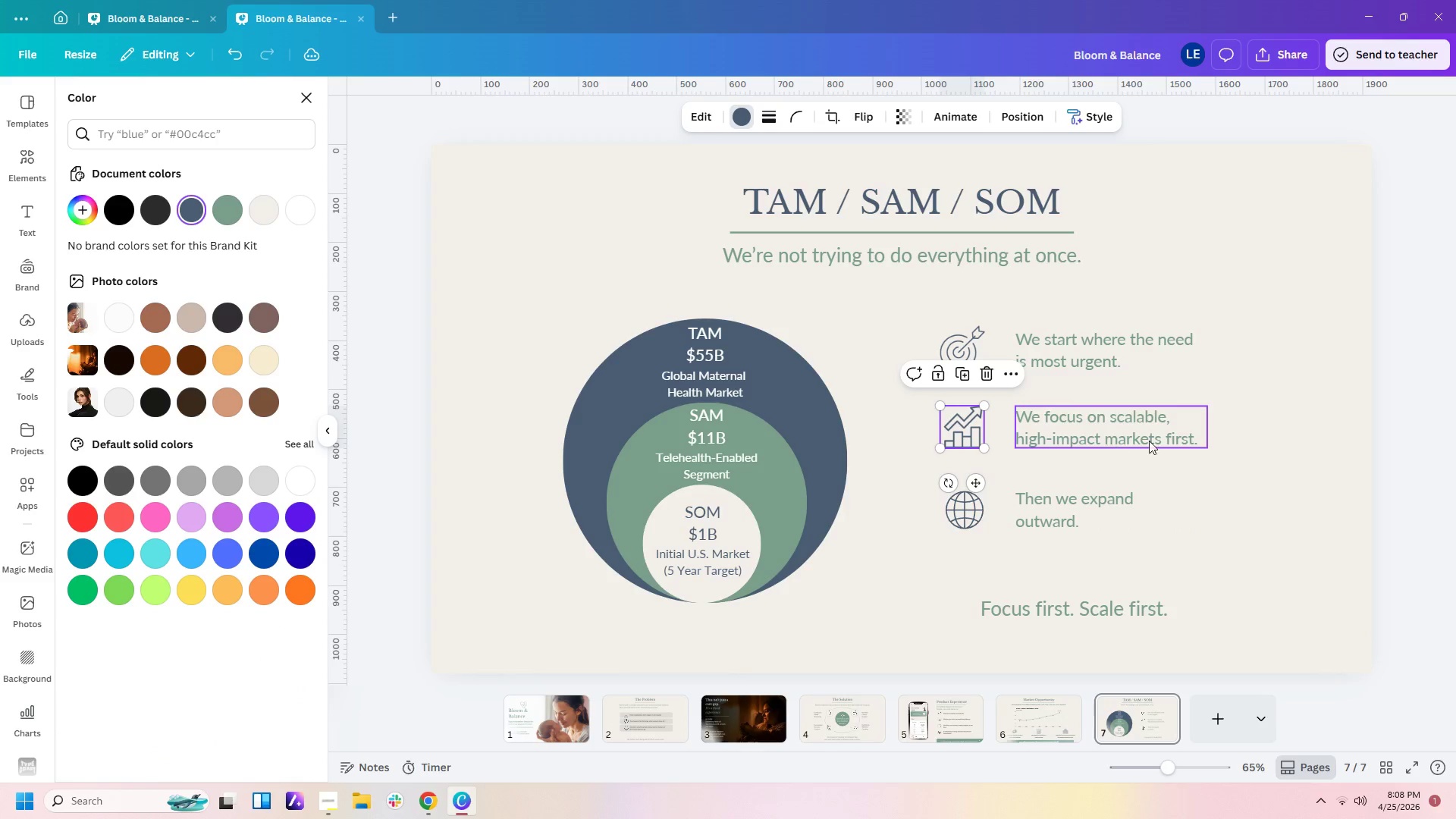 
left_click([1300, 460])
 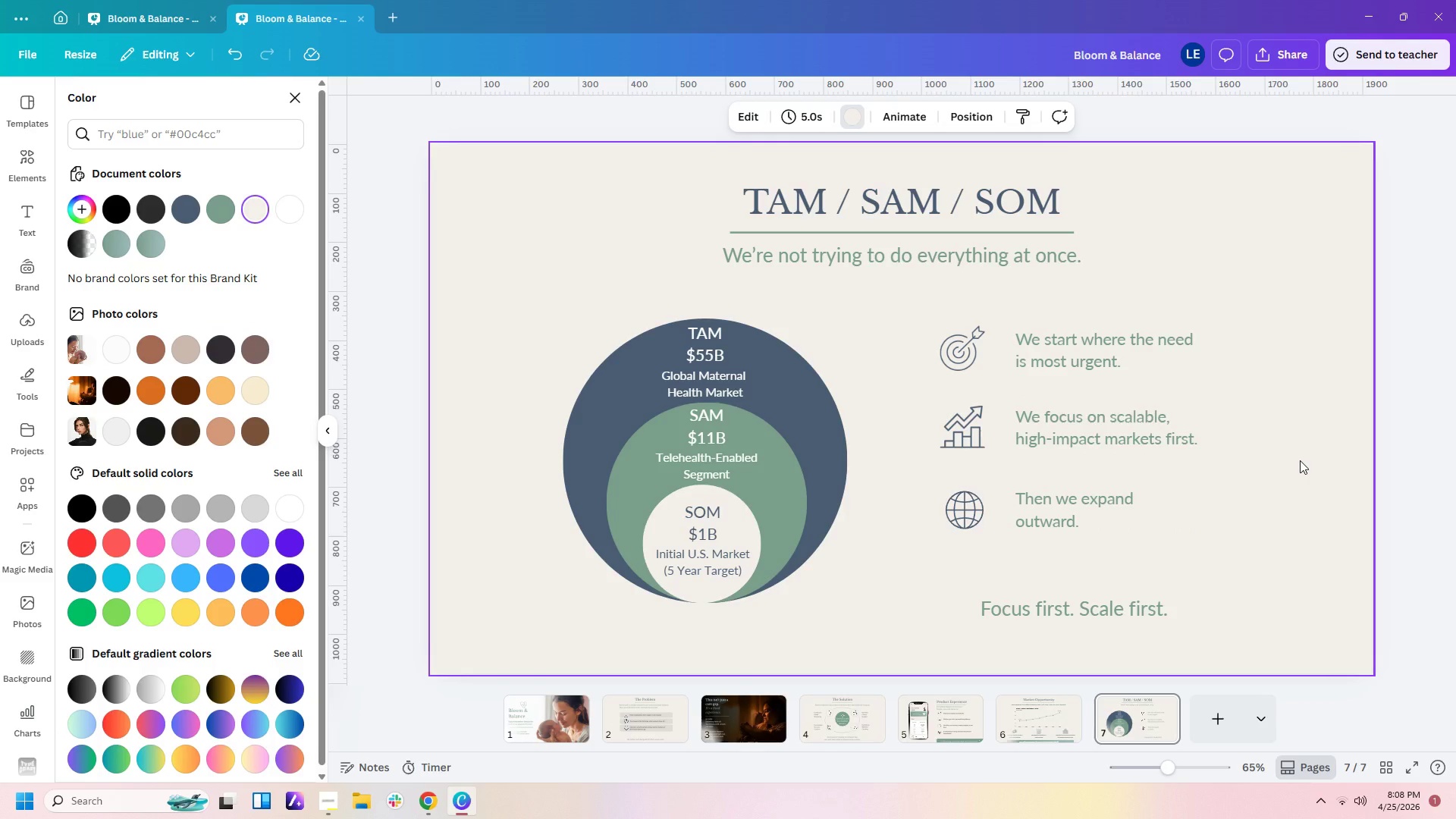 
wait(6.75)
 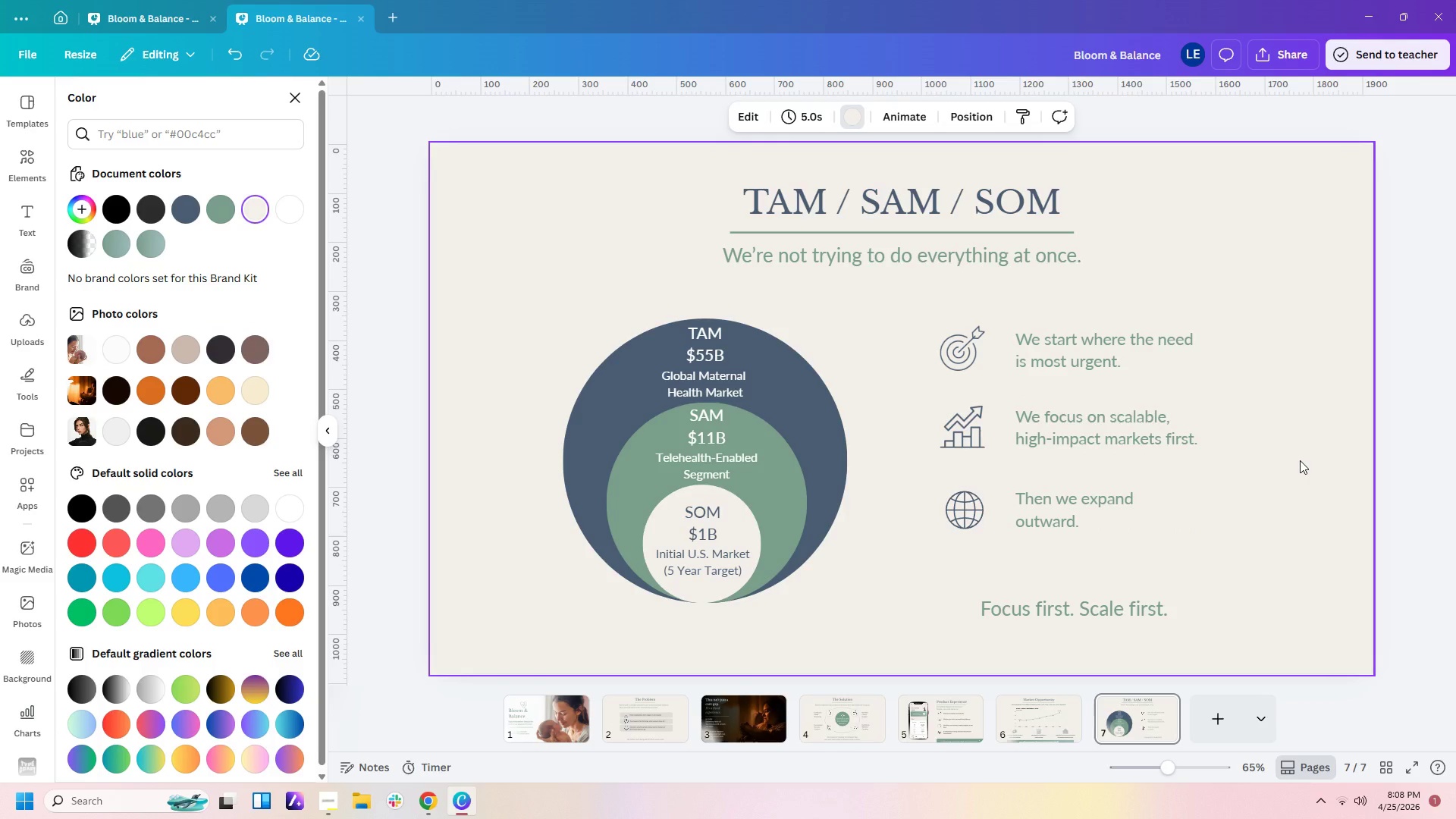 
left_click([866, 708])
 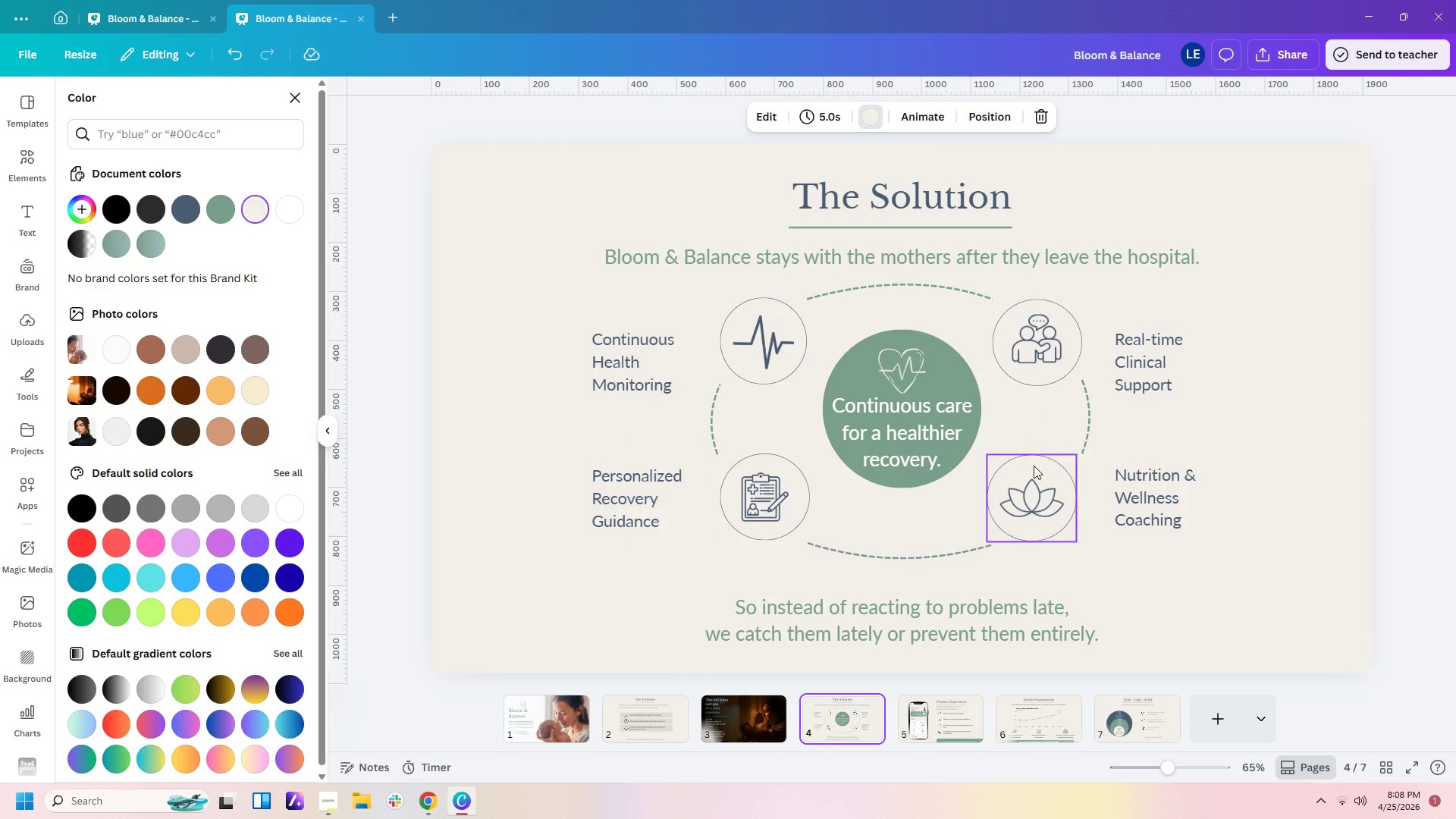 
left_click([1034, 466])
 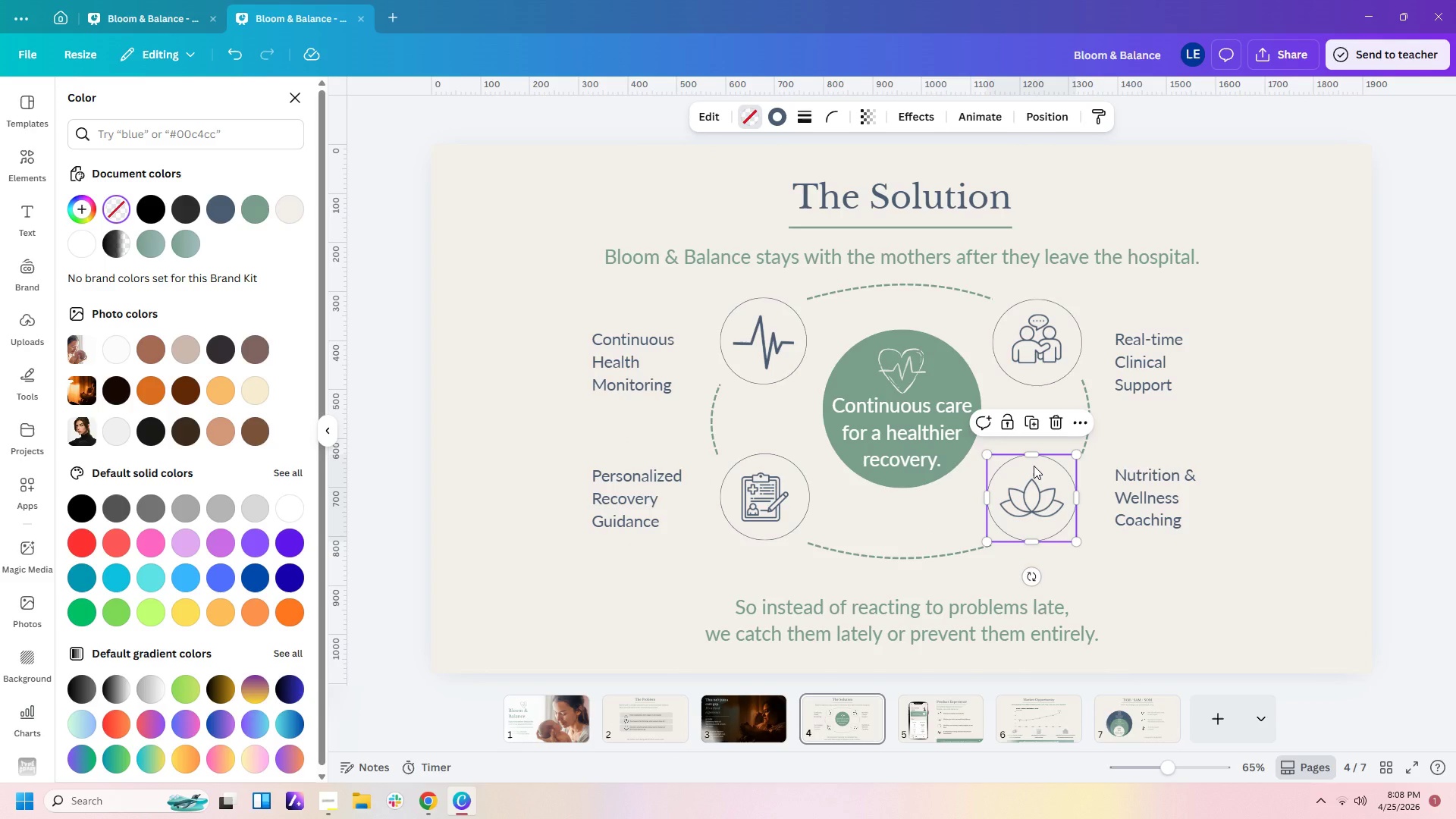 
key(Control+C)
 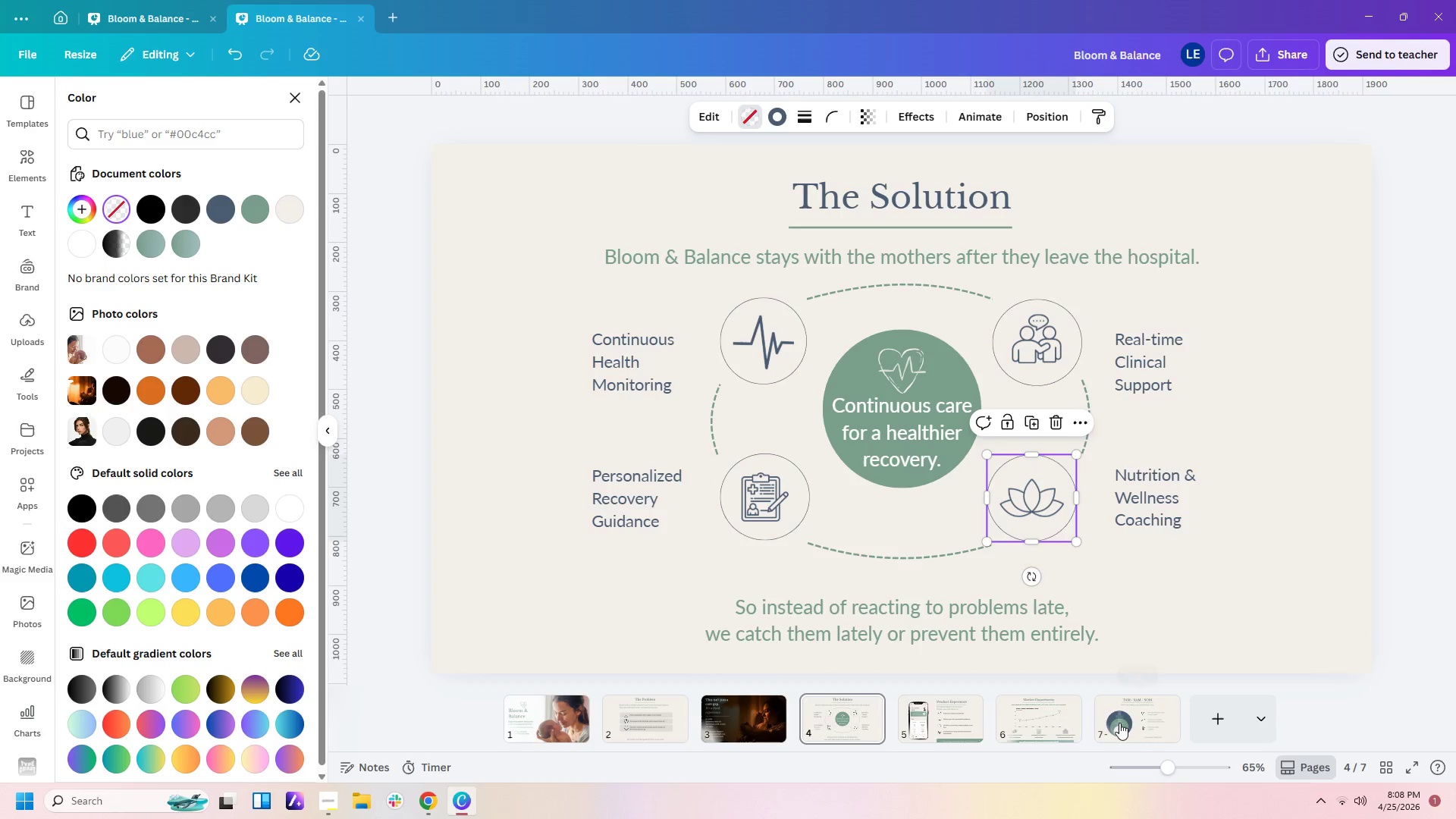 
left_click([1144, 722])
 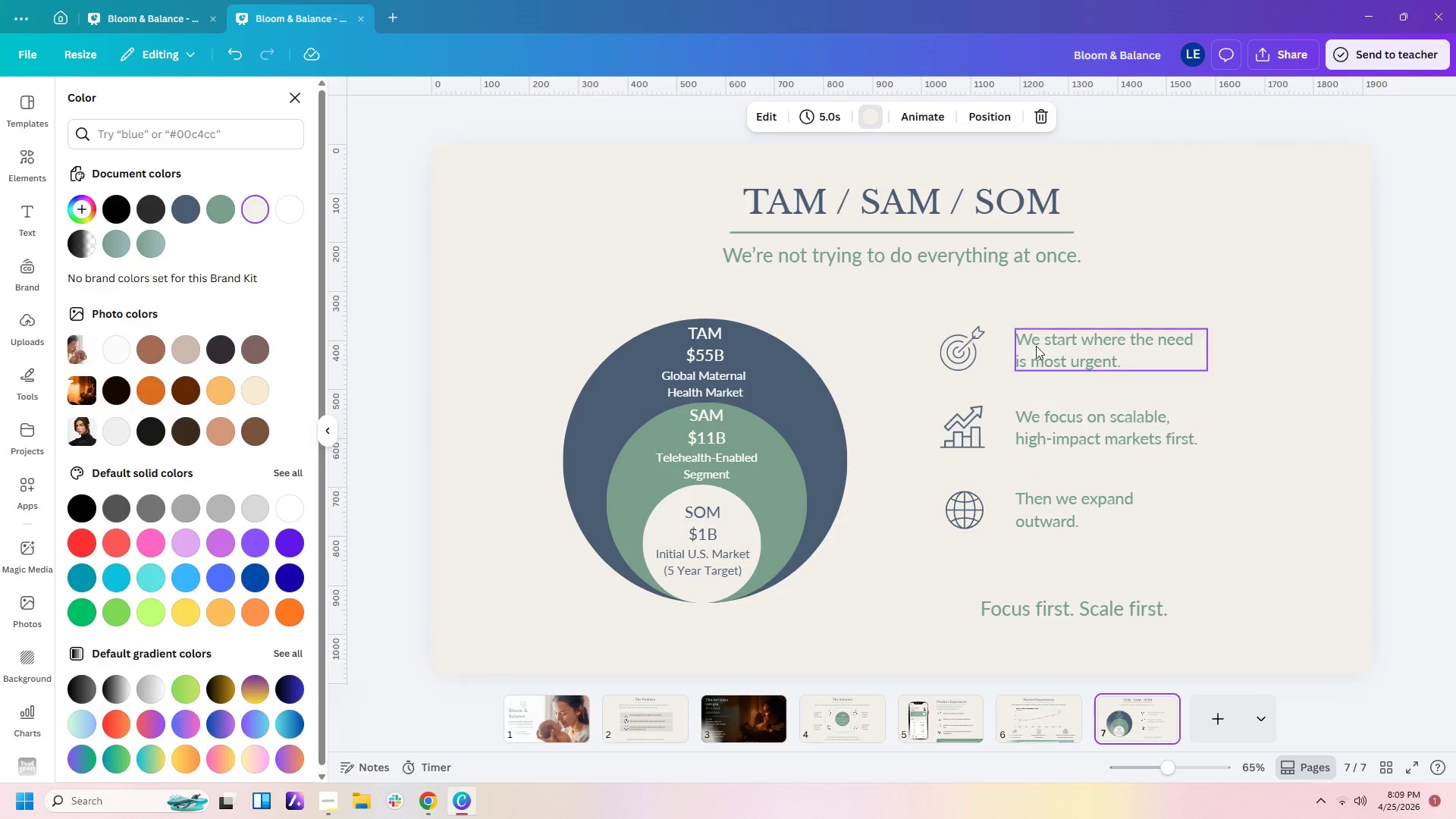 
left_click([1096, 293])
 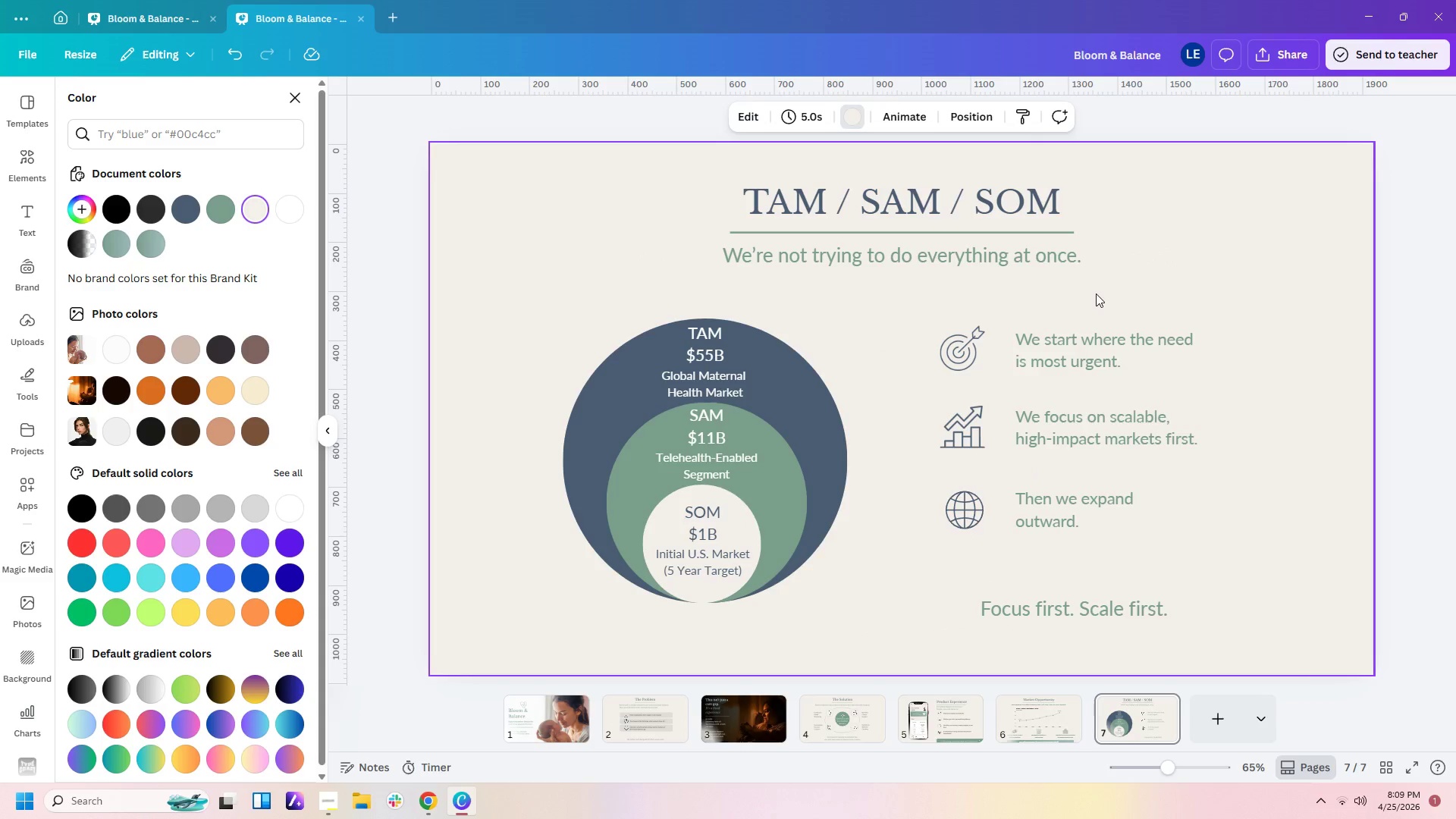 
key(Control+V)
 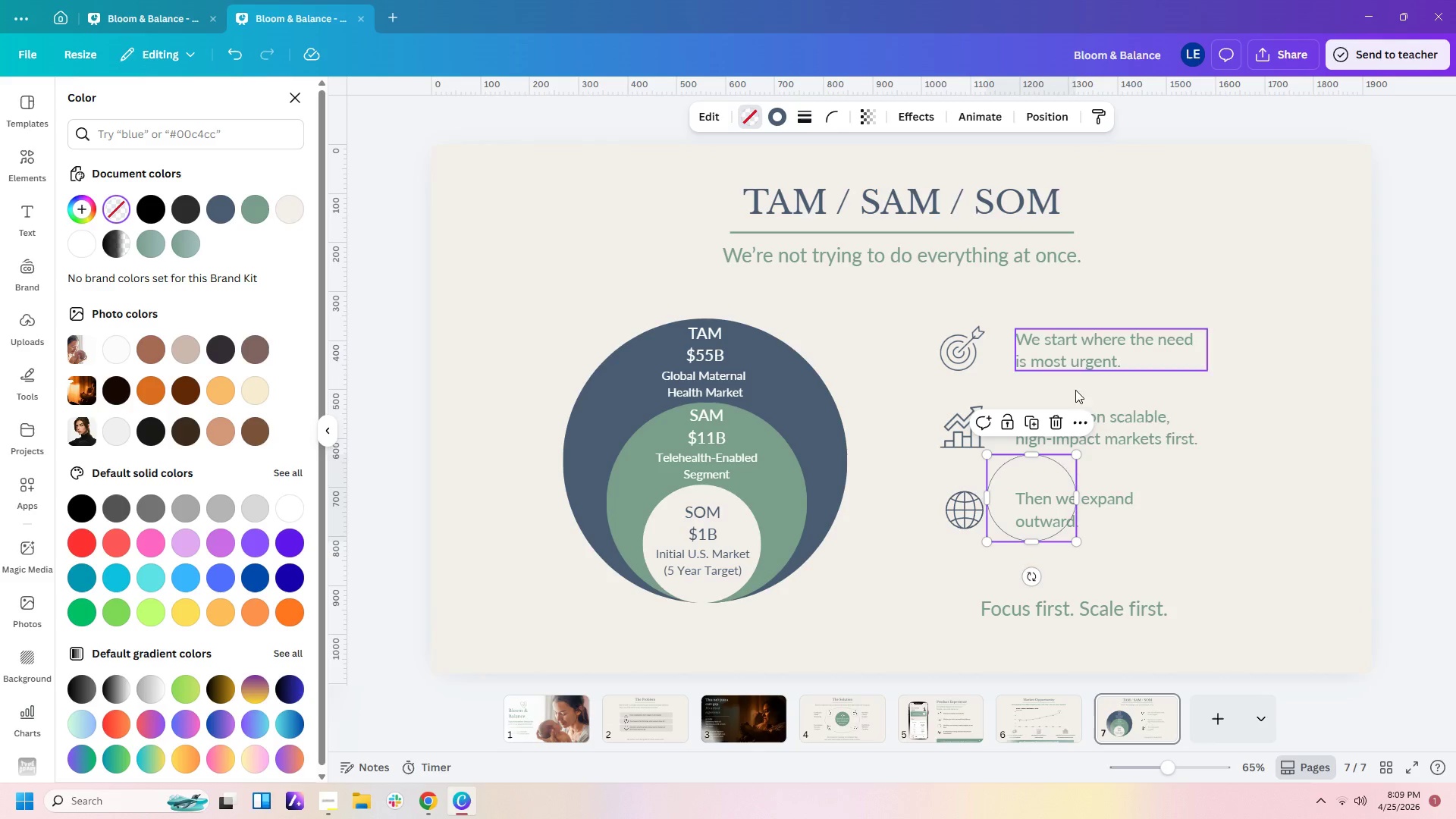 
wait(6.19)
 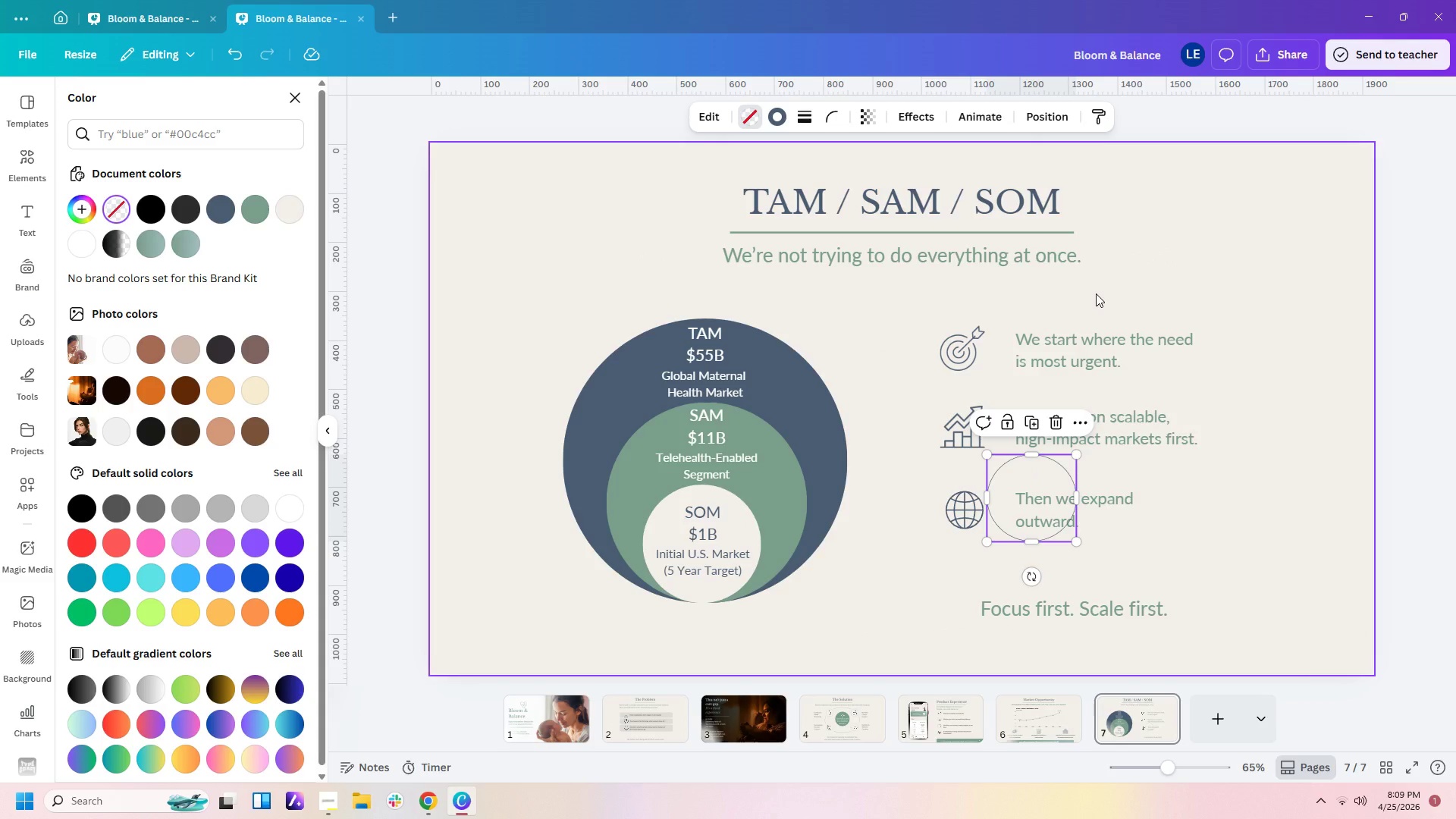 
left_click_drag(start_coordinate=[1046, 464], to_coordinate=[980, 314])
 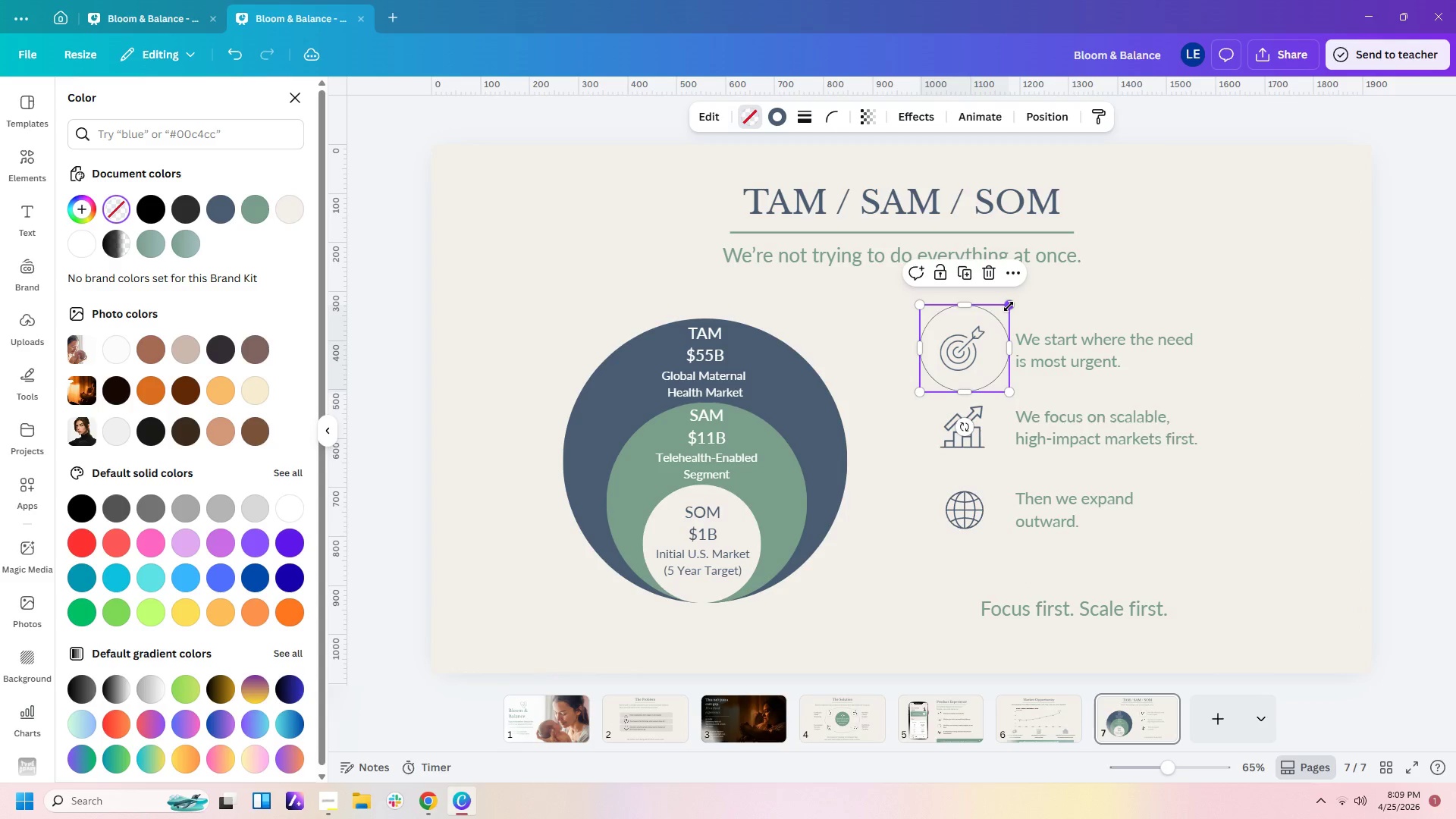 
left_click_drag(start_coordinate=[1009, 306], to_coordinate=[995, 312])
 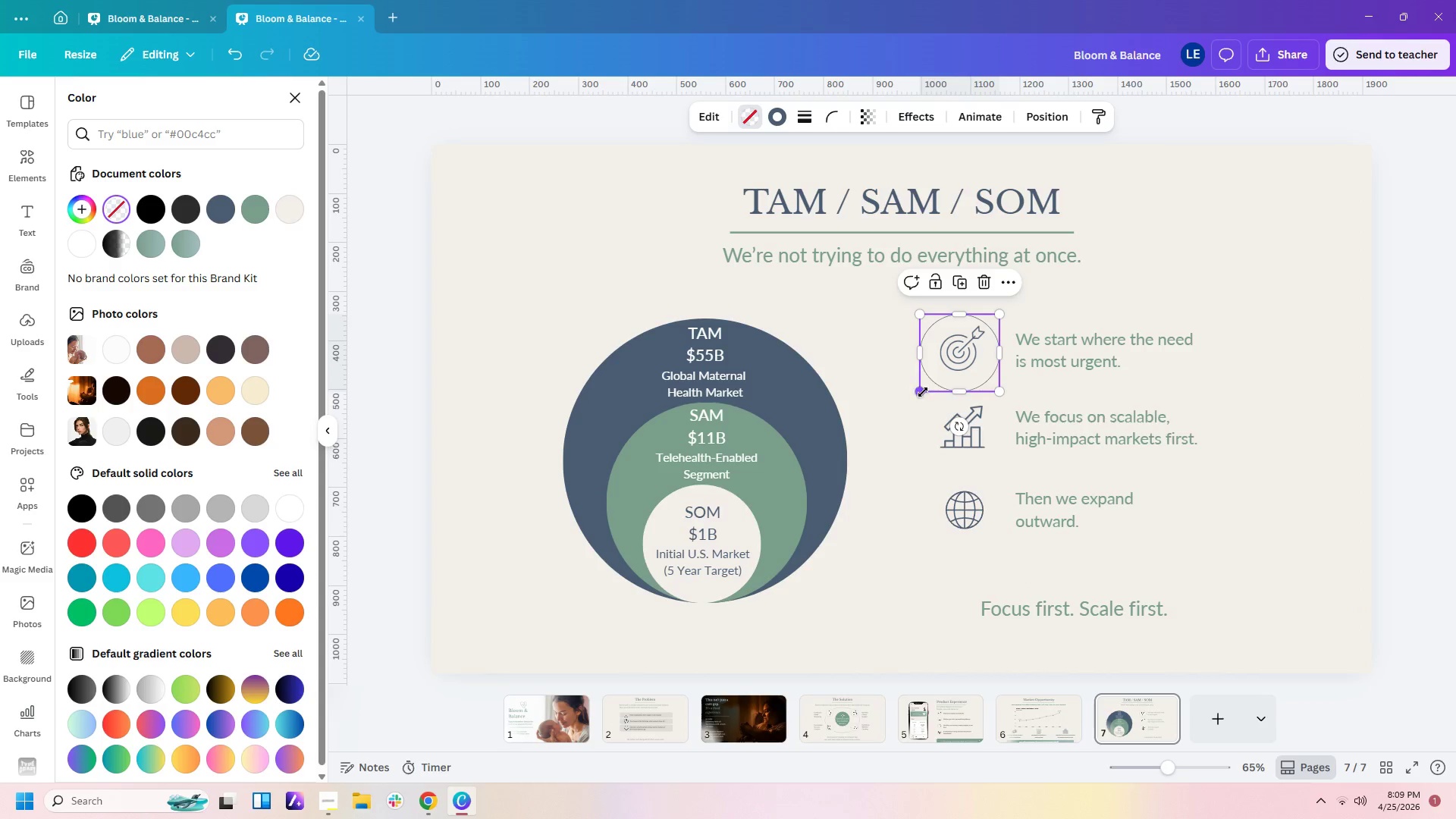 
left_click_drag(start_coordinate=[921, 394], to_coordinate=[928, 384])
 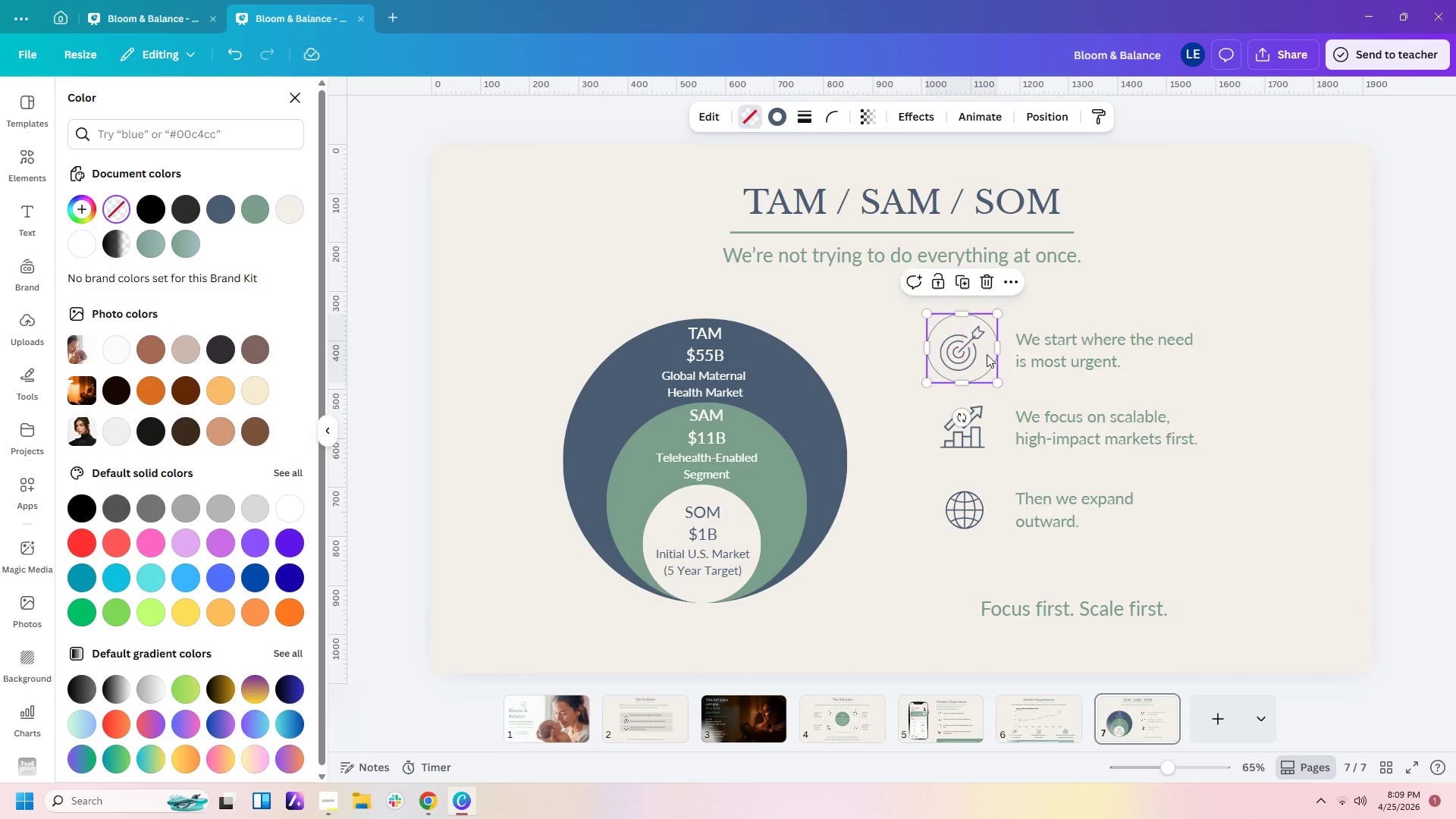 
key(Control+C)
 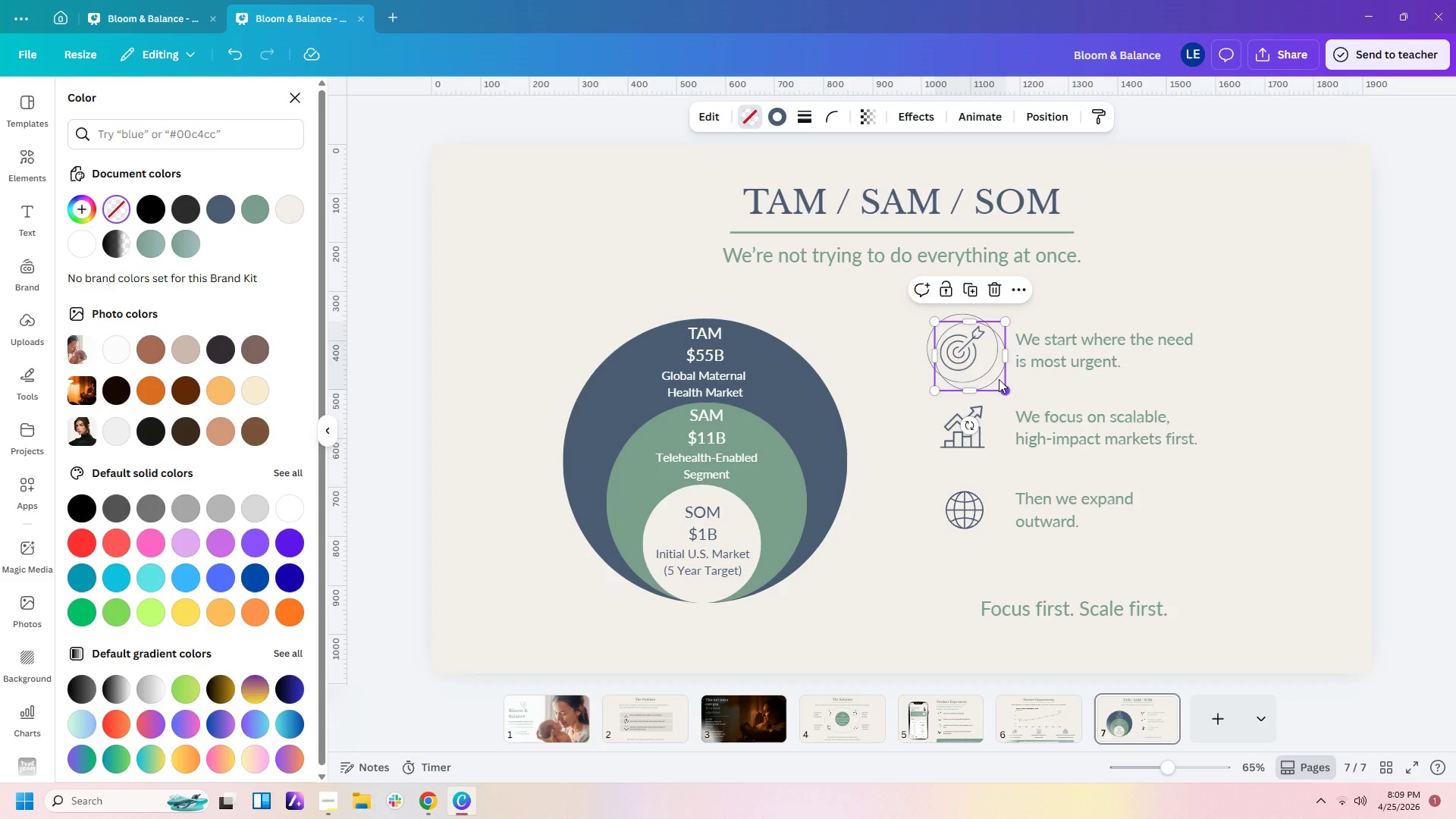 
key(Control+V)
 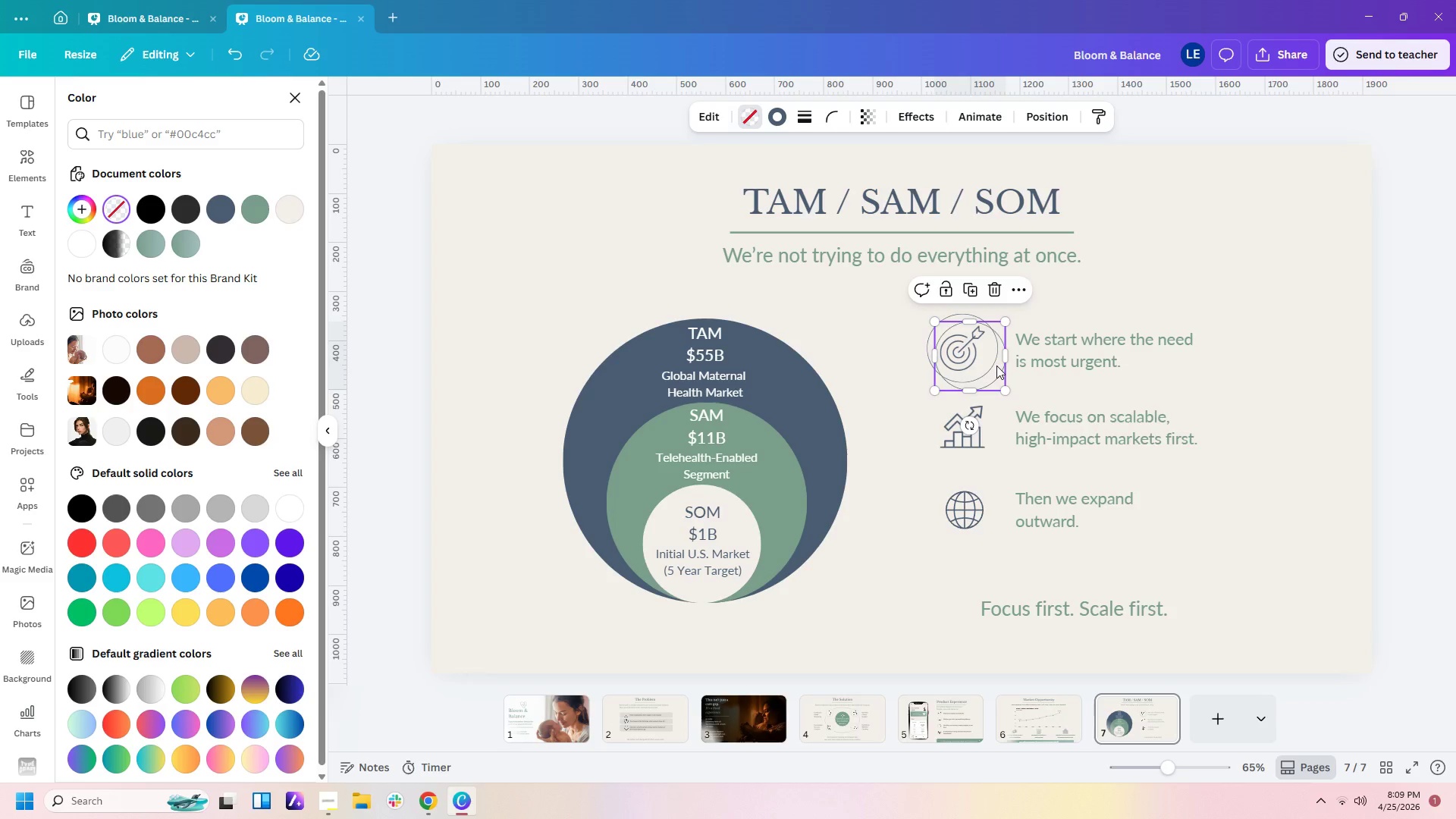 
left_click_drag(start_coordinate=[996, 366], to_coordinate=[987, 436])
 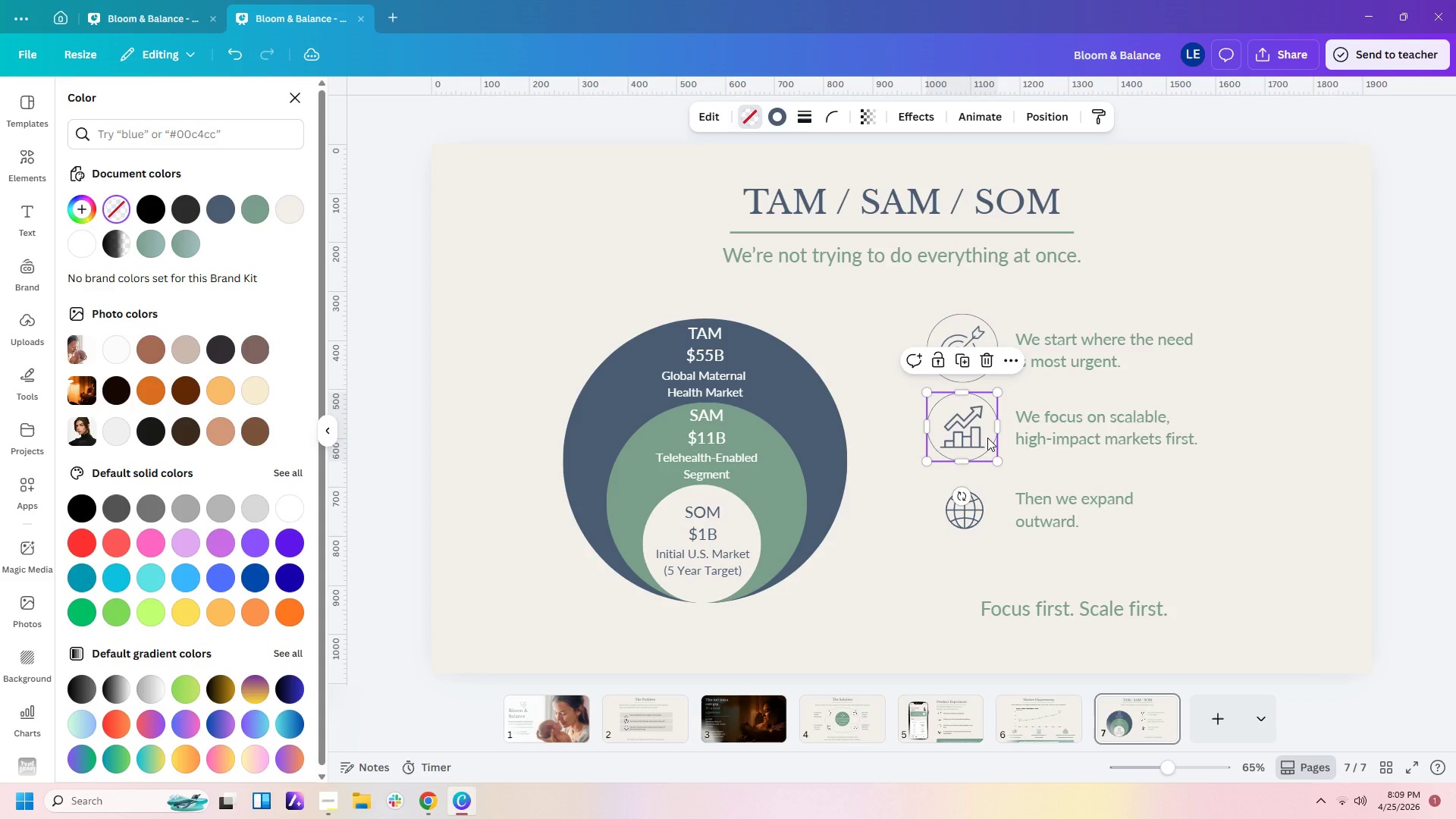 
key(Control+C)
 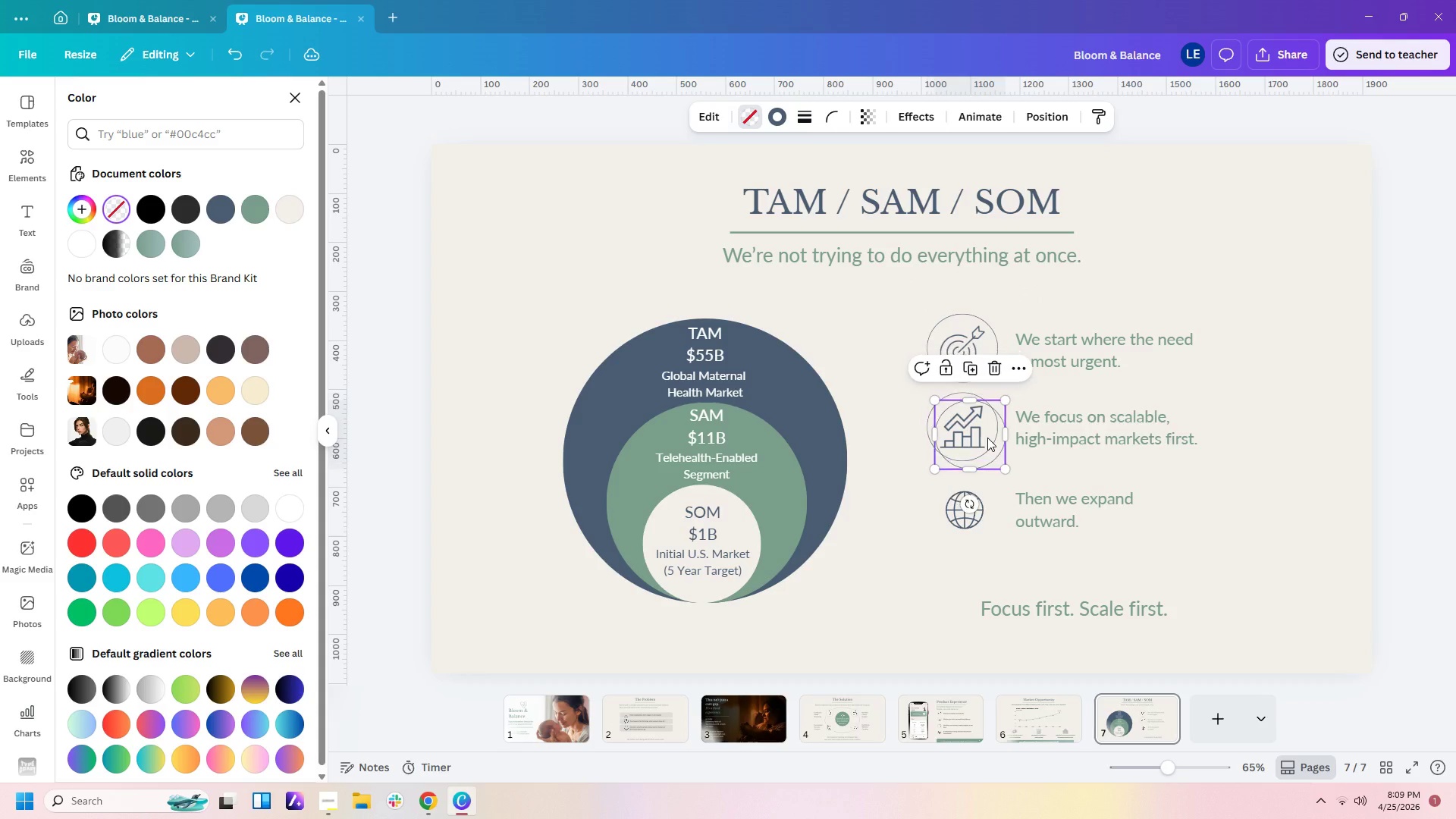 
key(Control+V)
 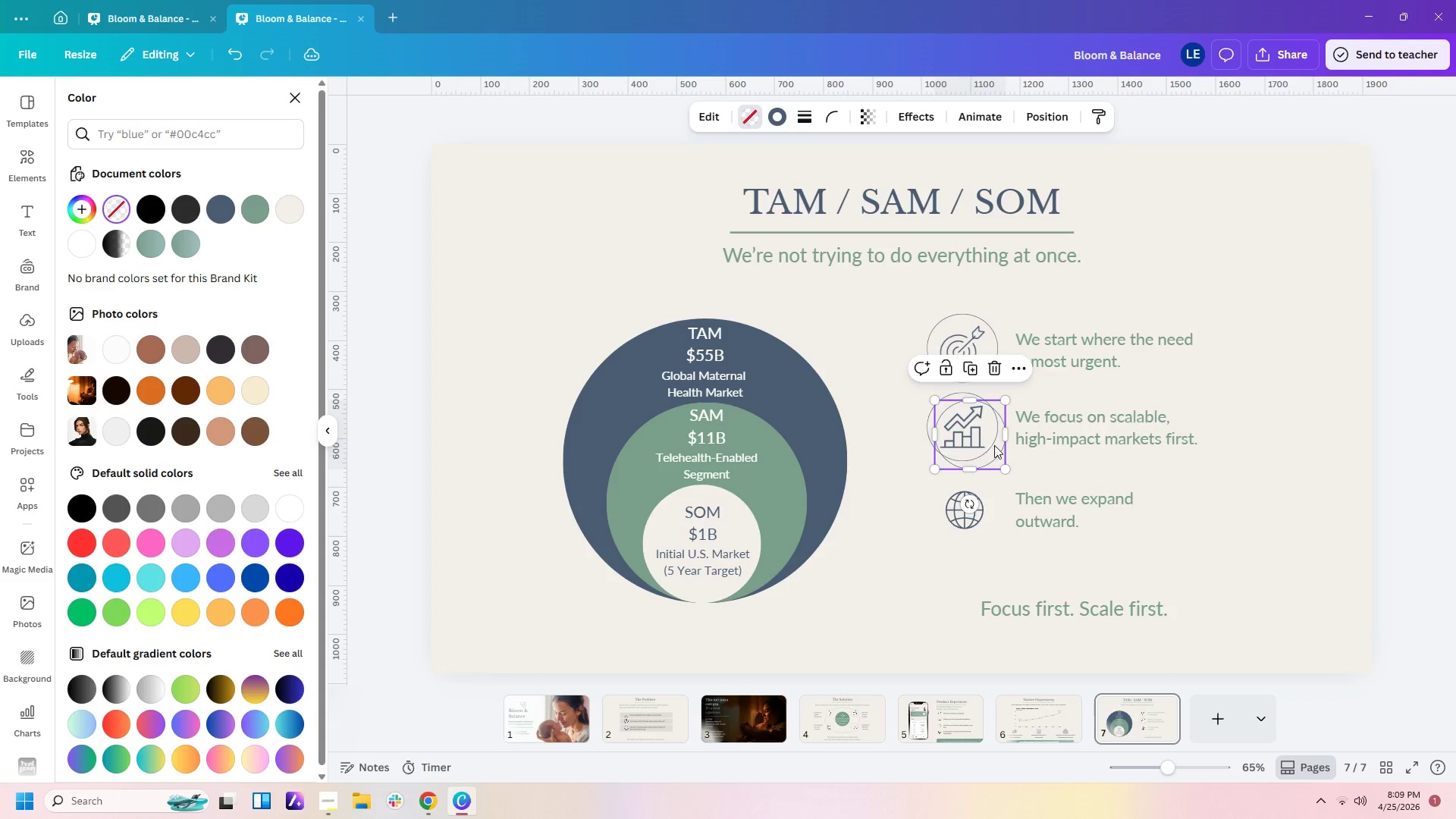 
left_click_drag(start_coordinate=[994, 445], to_coordinate=[990, 520])
 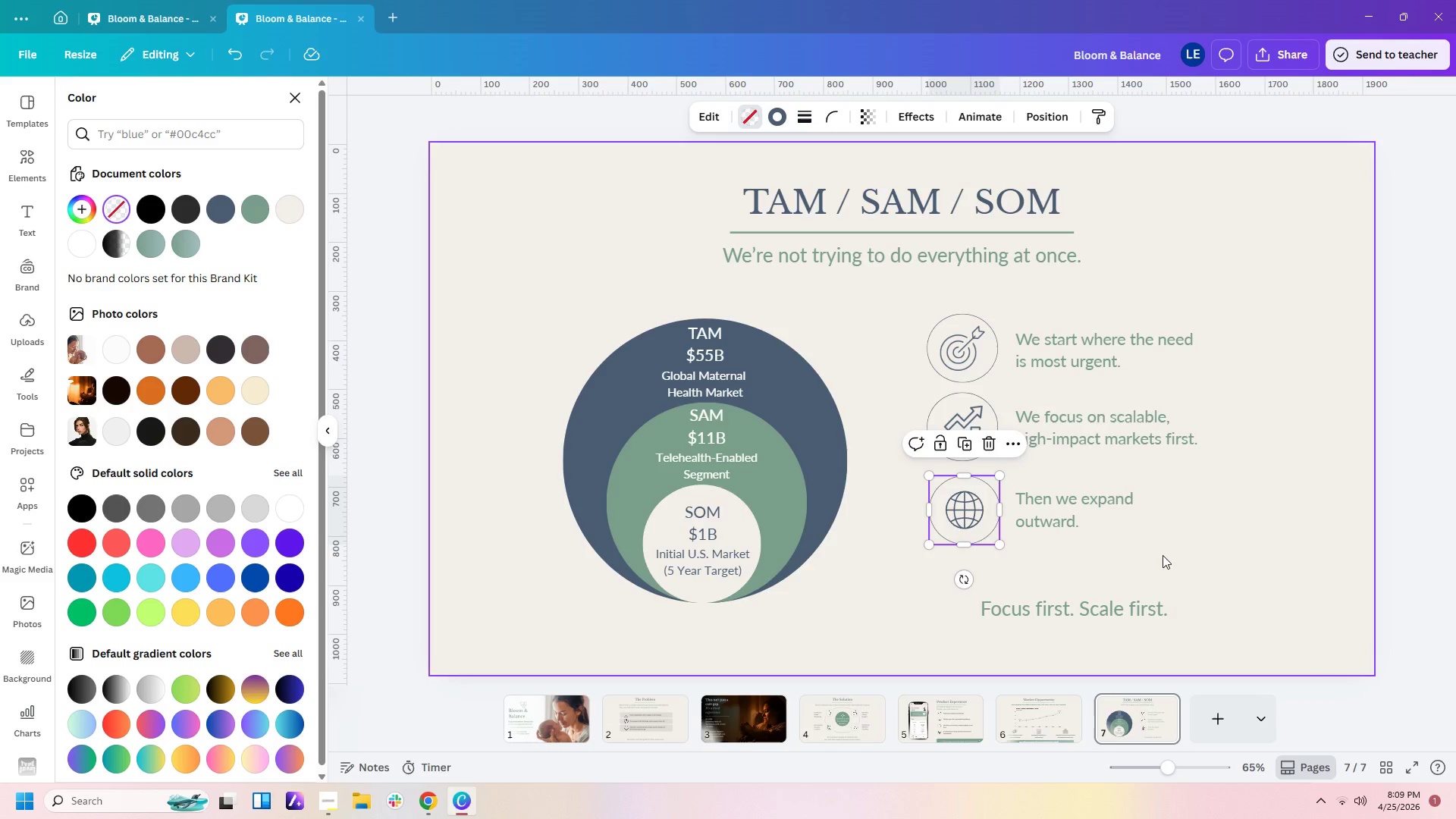 
left_click([1163, 555])
 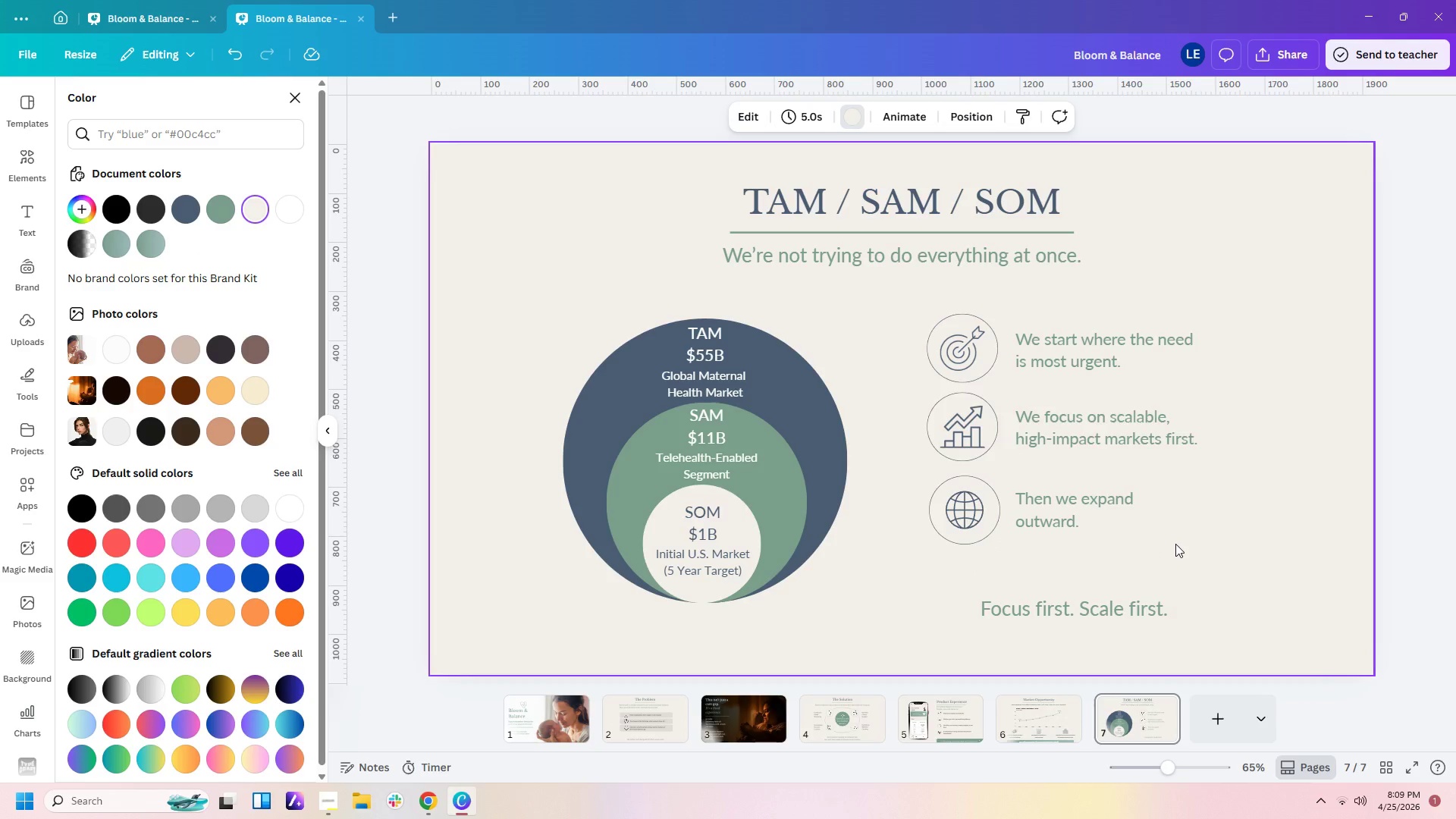 
left_click([1180, 544])
 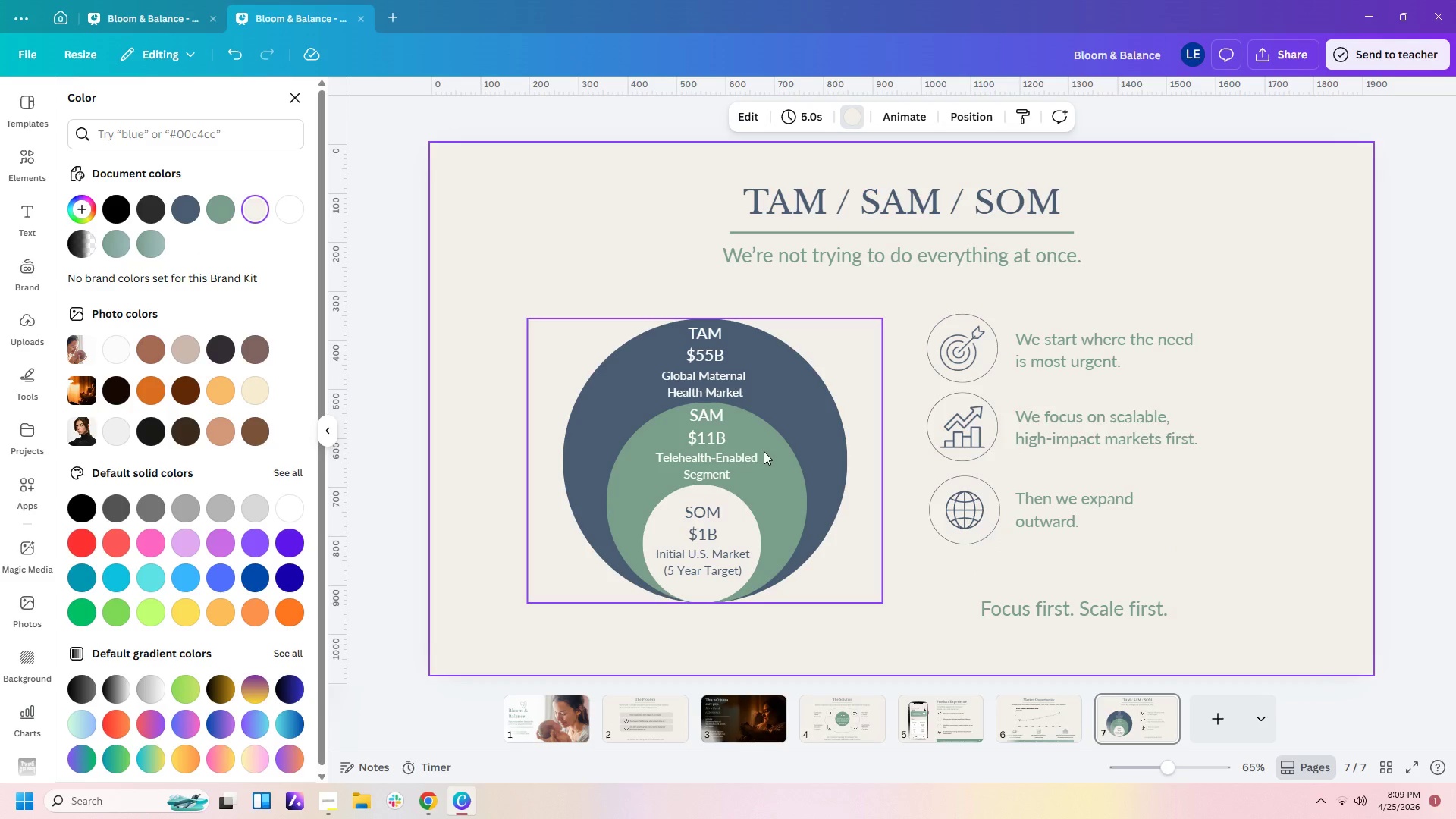 
wait(7.61)
 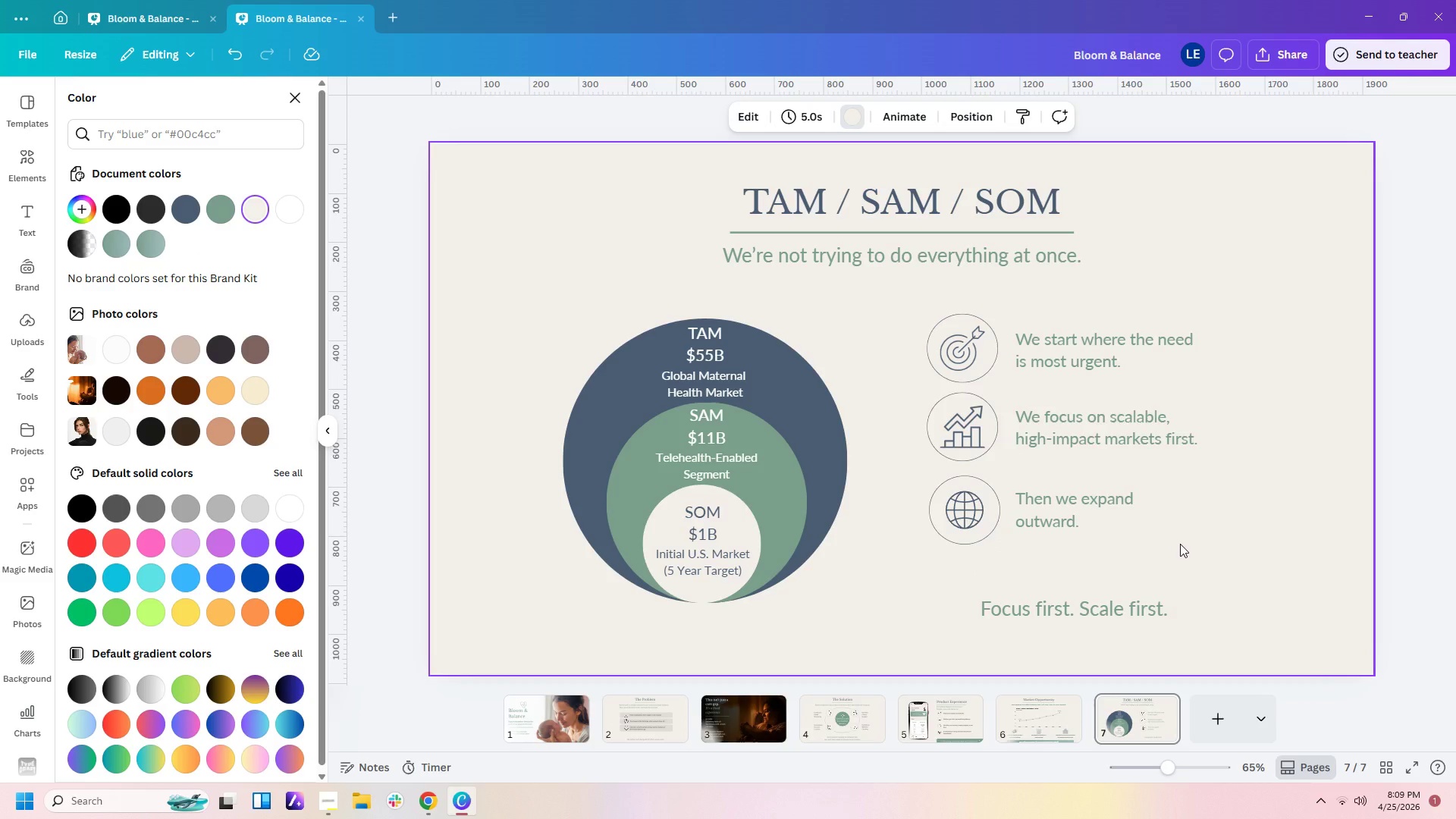 
double_click([717, 334])
 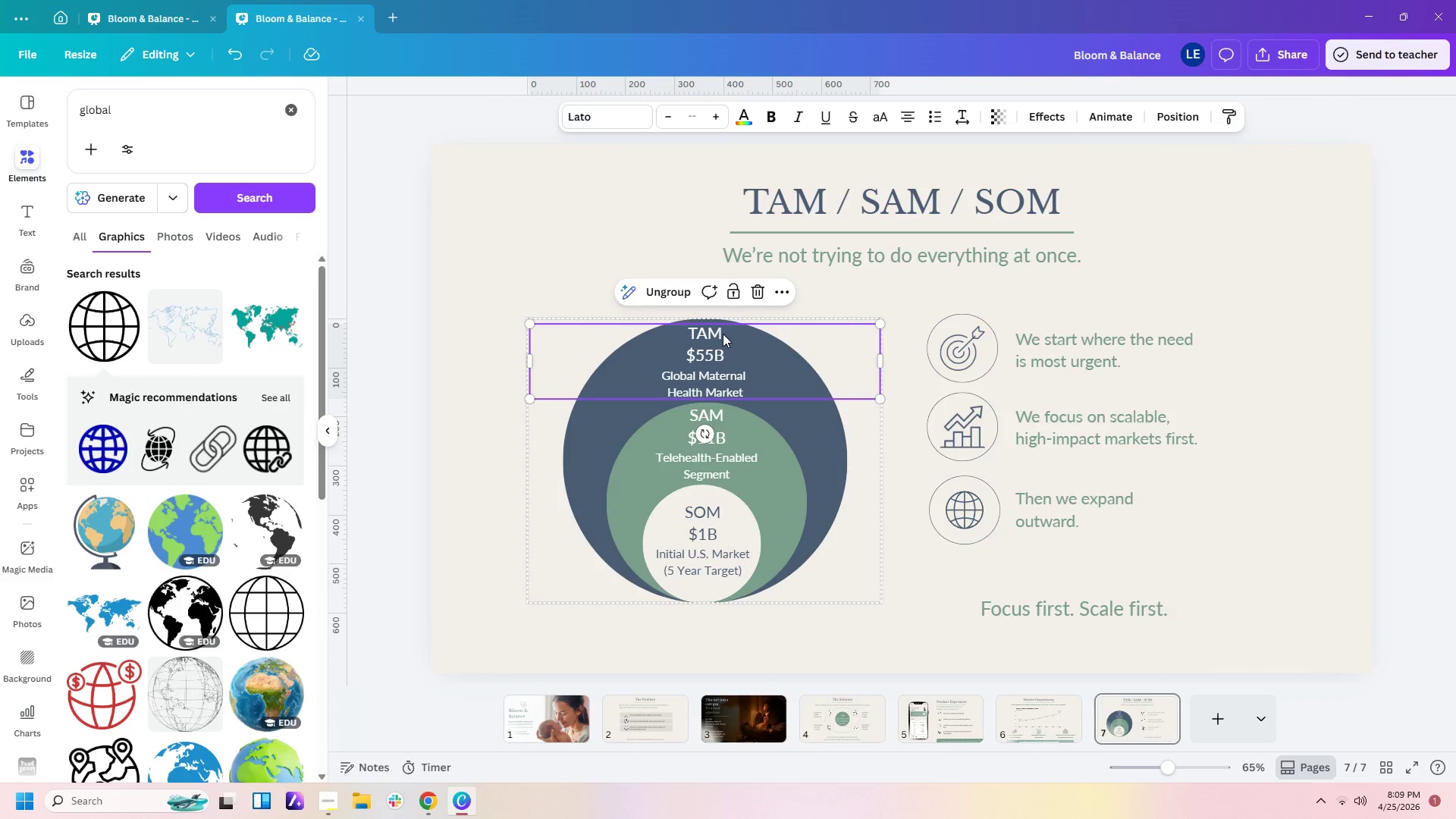 
left_click([723, 334])
 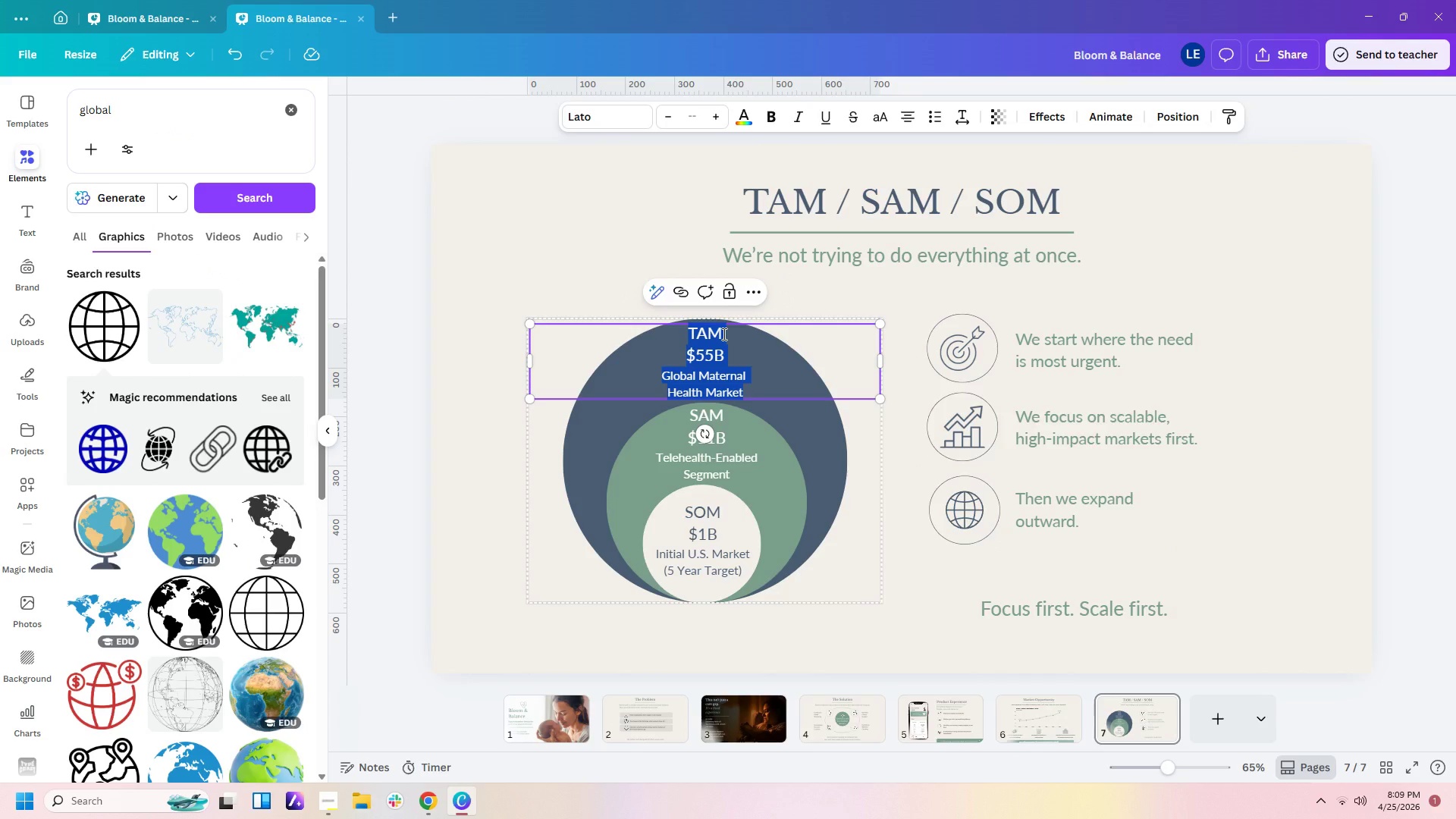 
left_click([723, 334])
 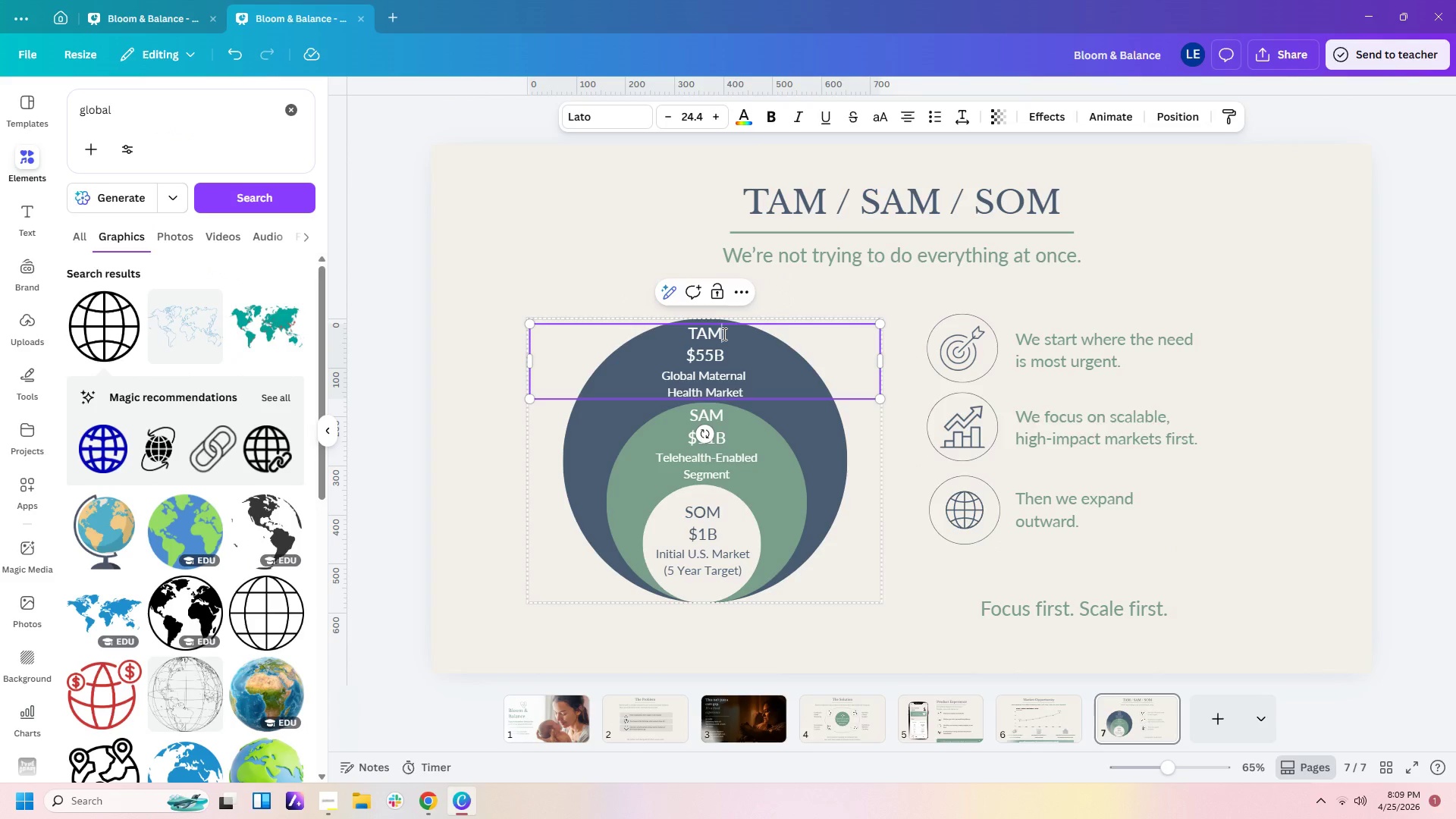 
left_click_drag(start_coordinate=[723, 334], to_coordinate=[690, 334])
 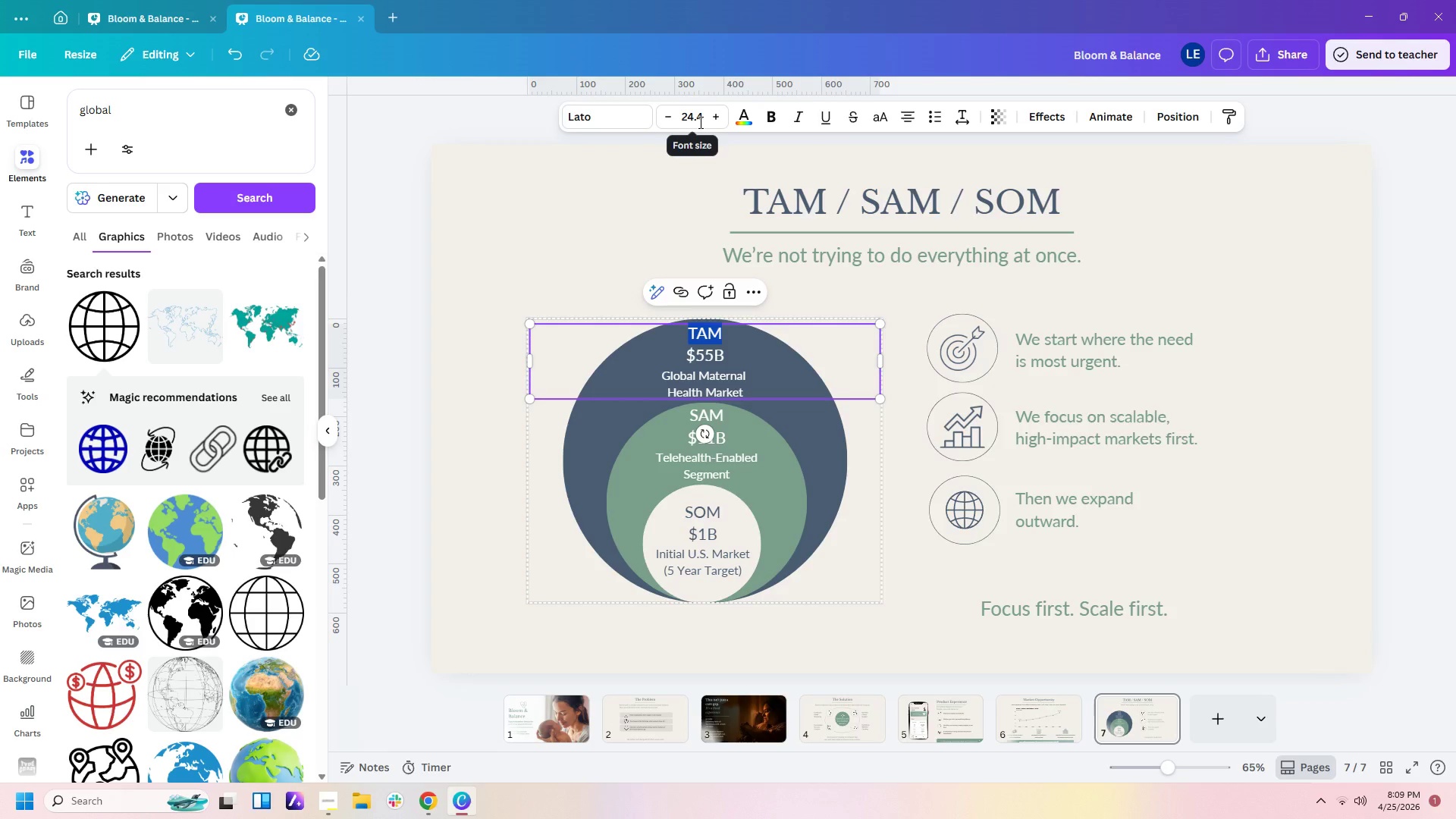 
left_click([701, 121])
 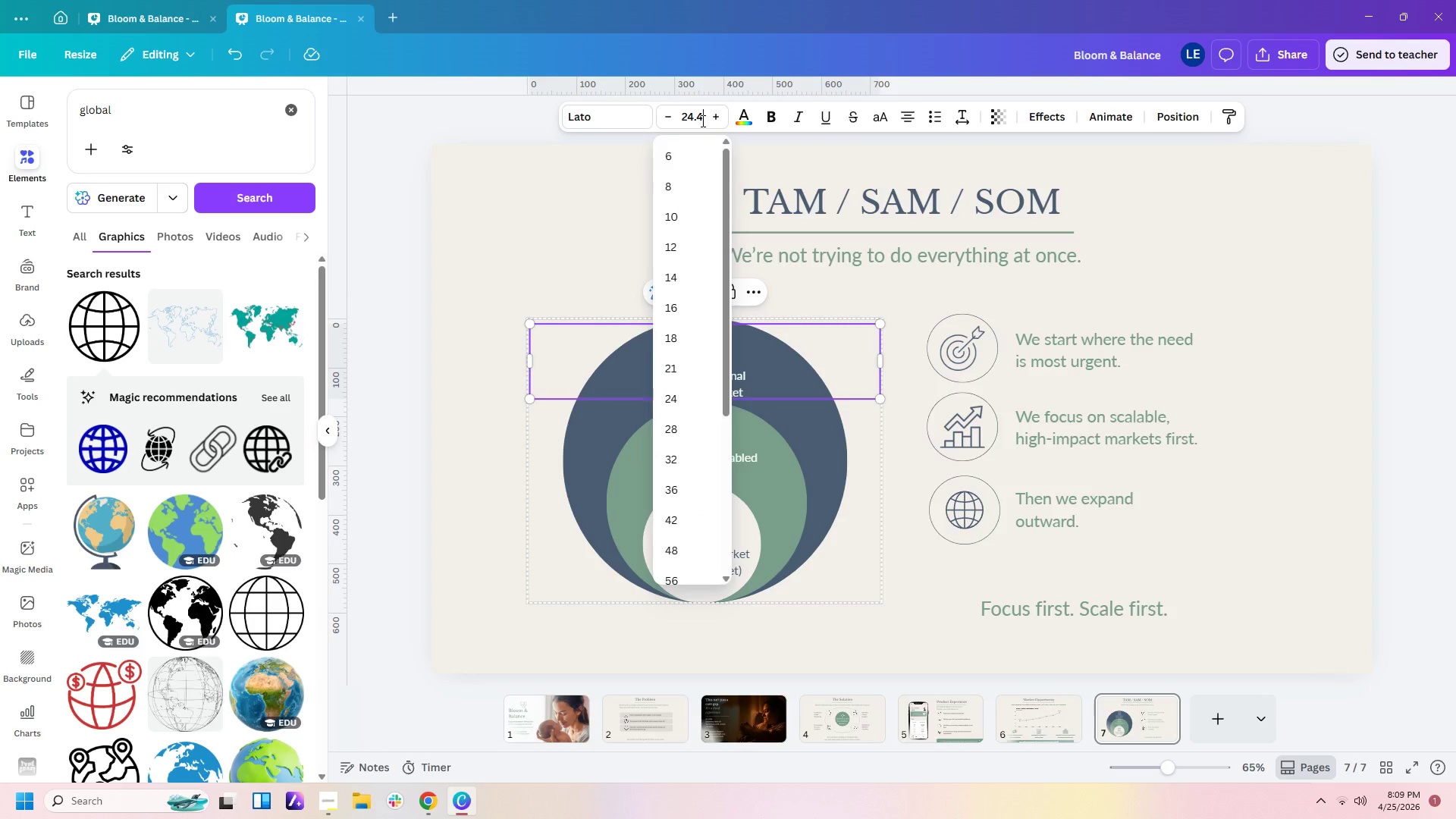 
key(Backspace)
 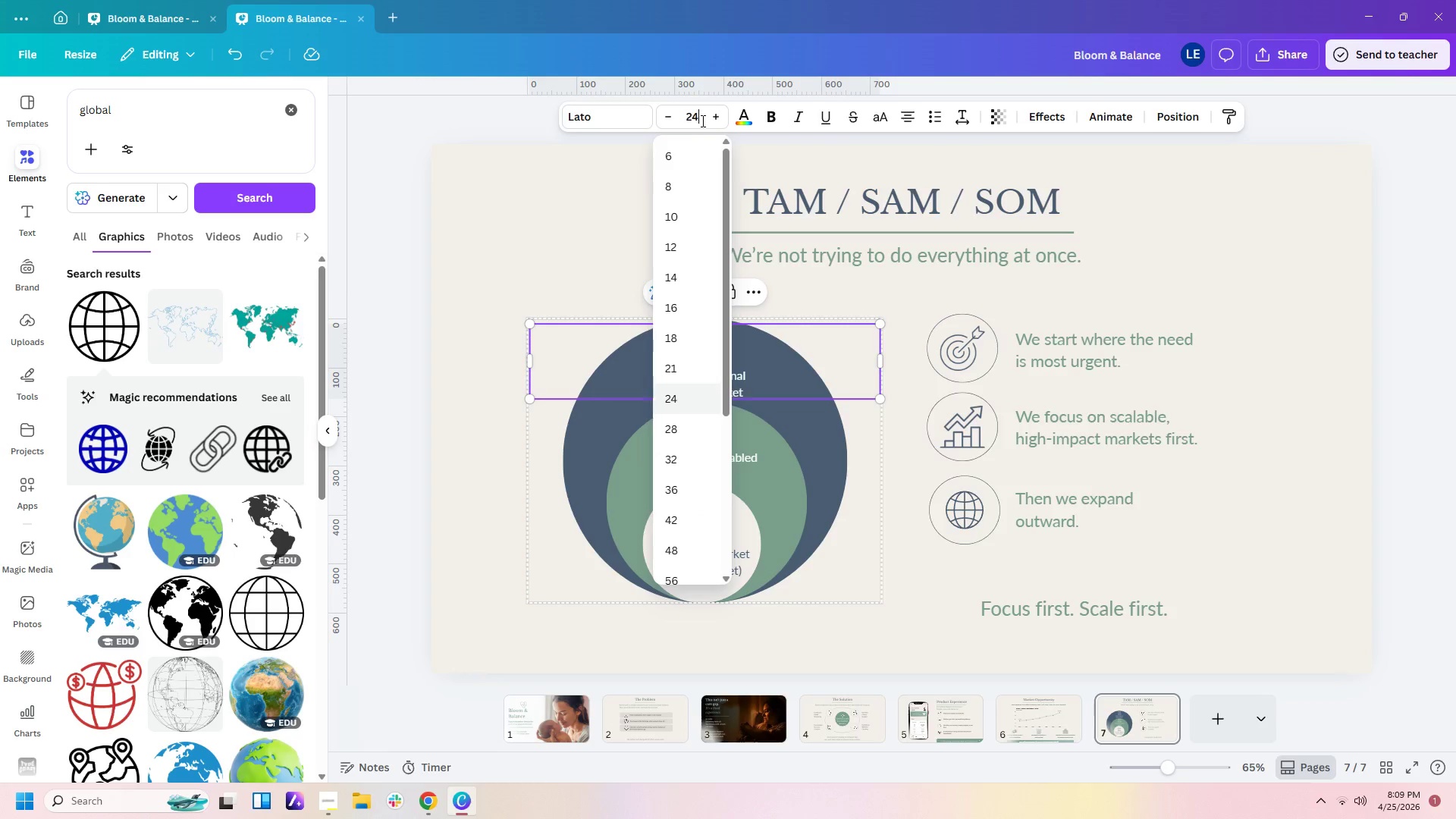 
key(Backspace)
 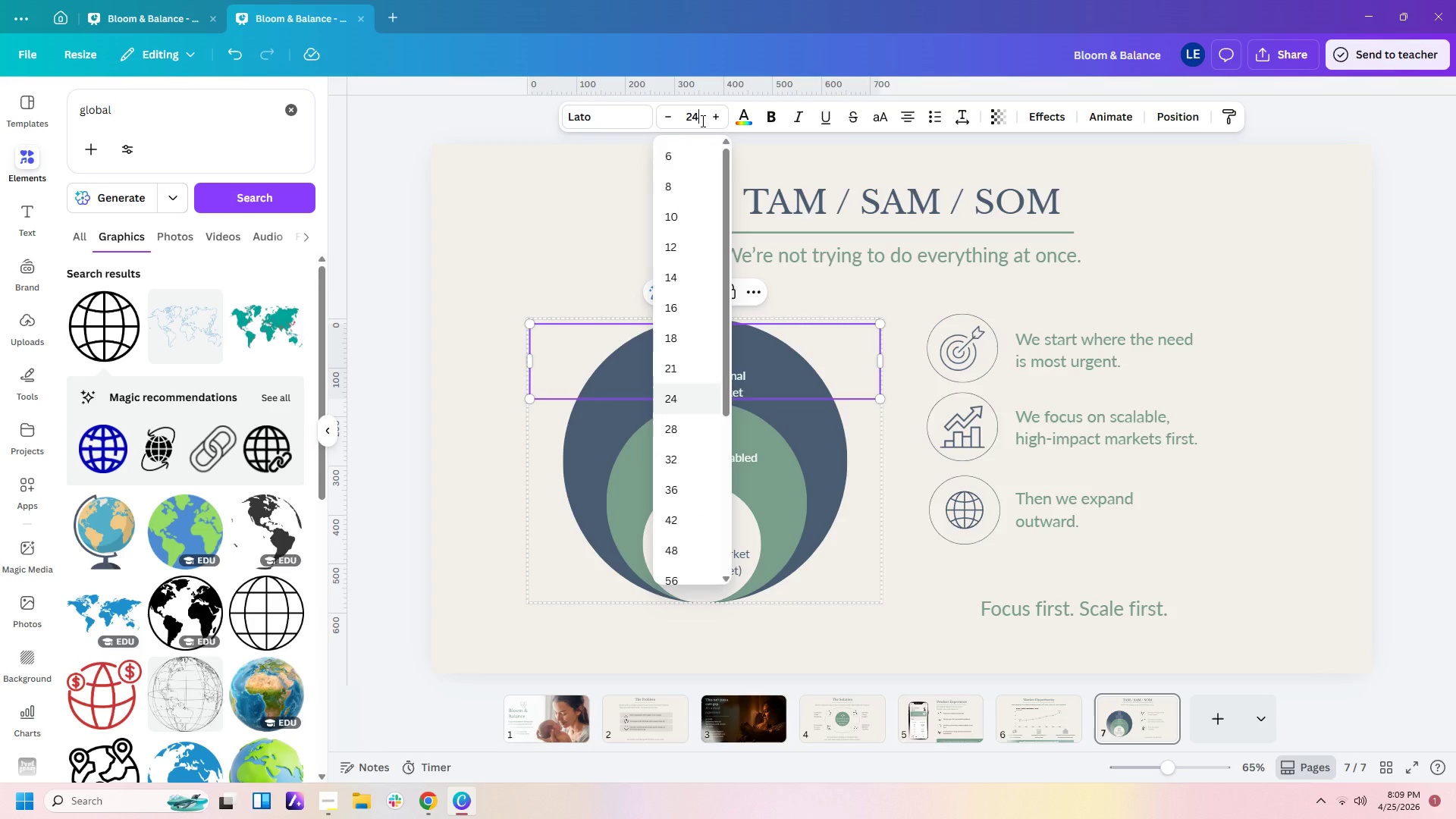 
key(Backspace)
 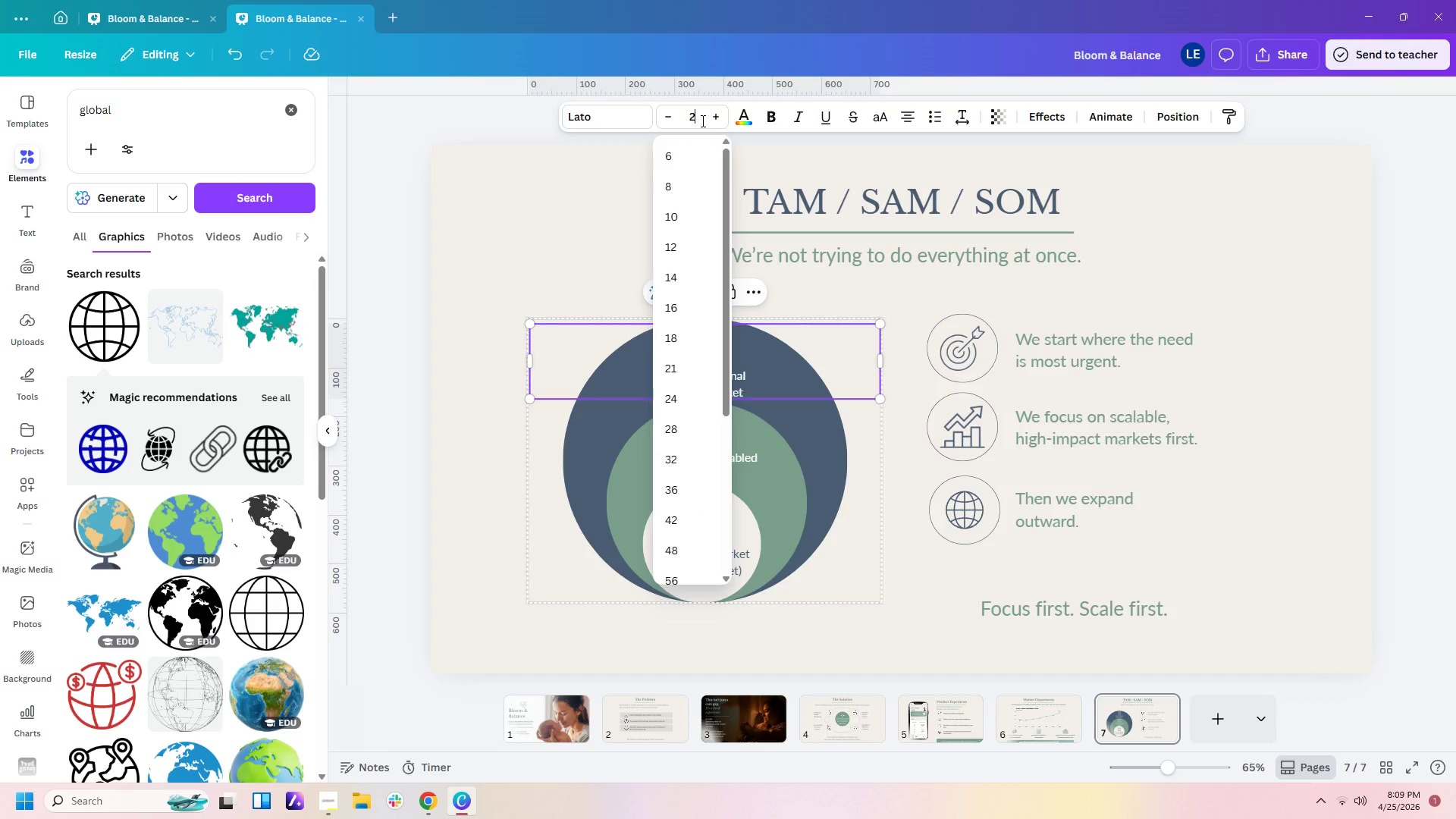 
key(Numpad5)
 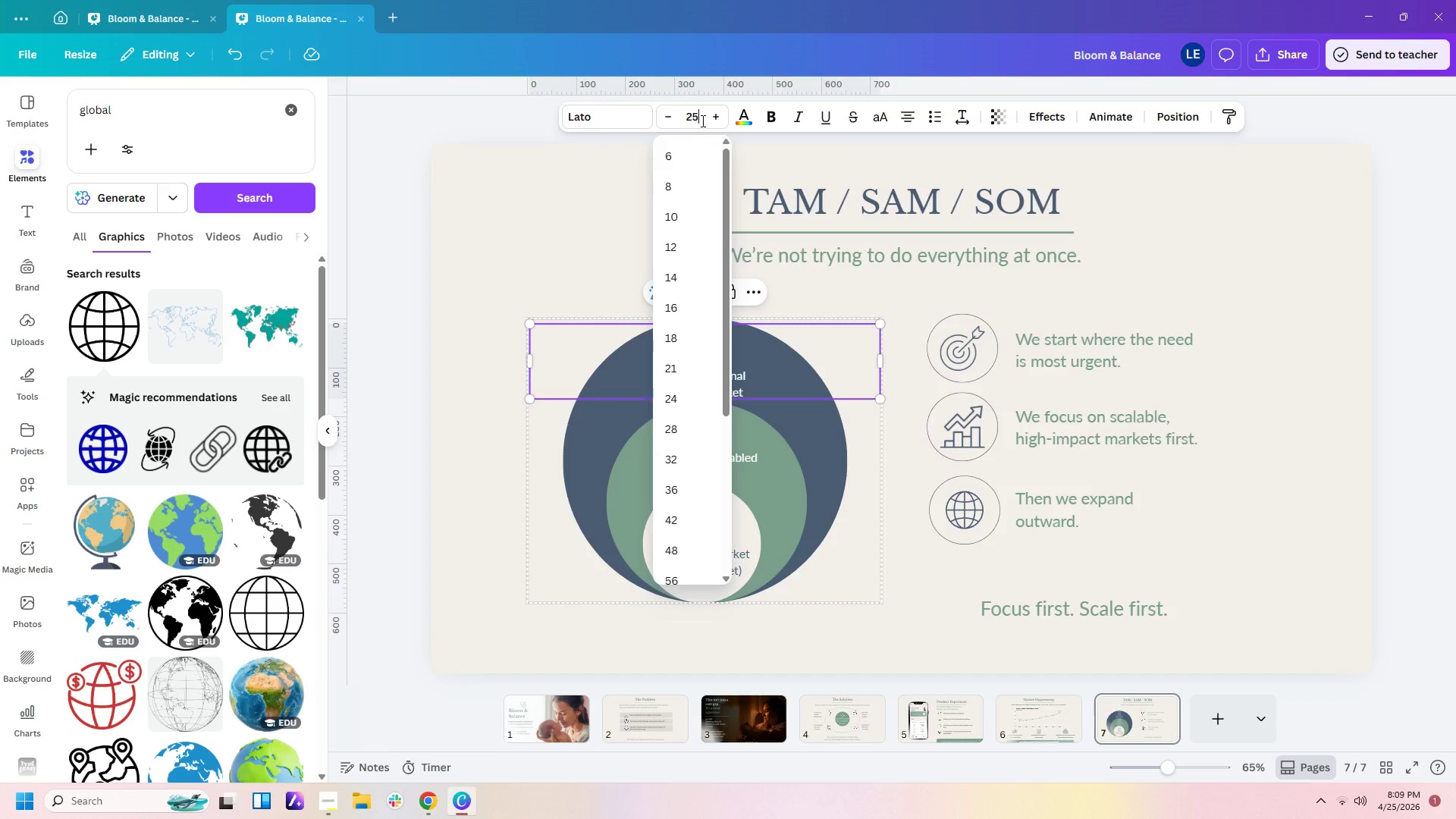 
key(NumpadEnter)
 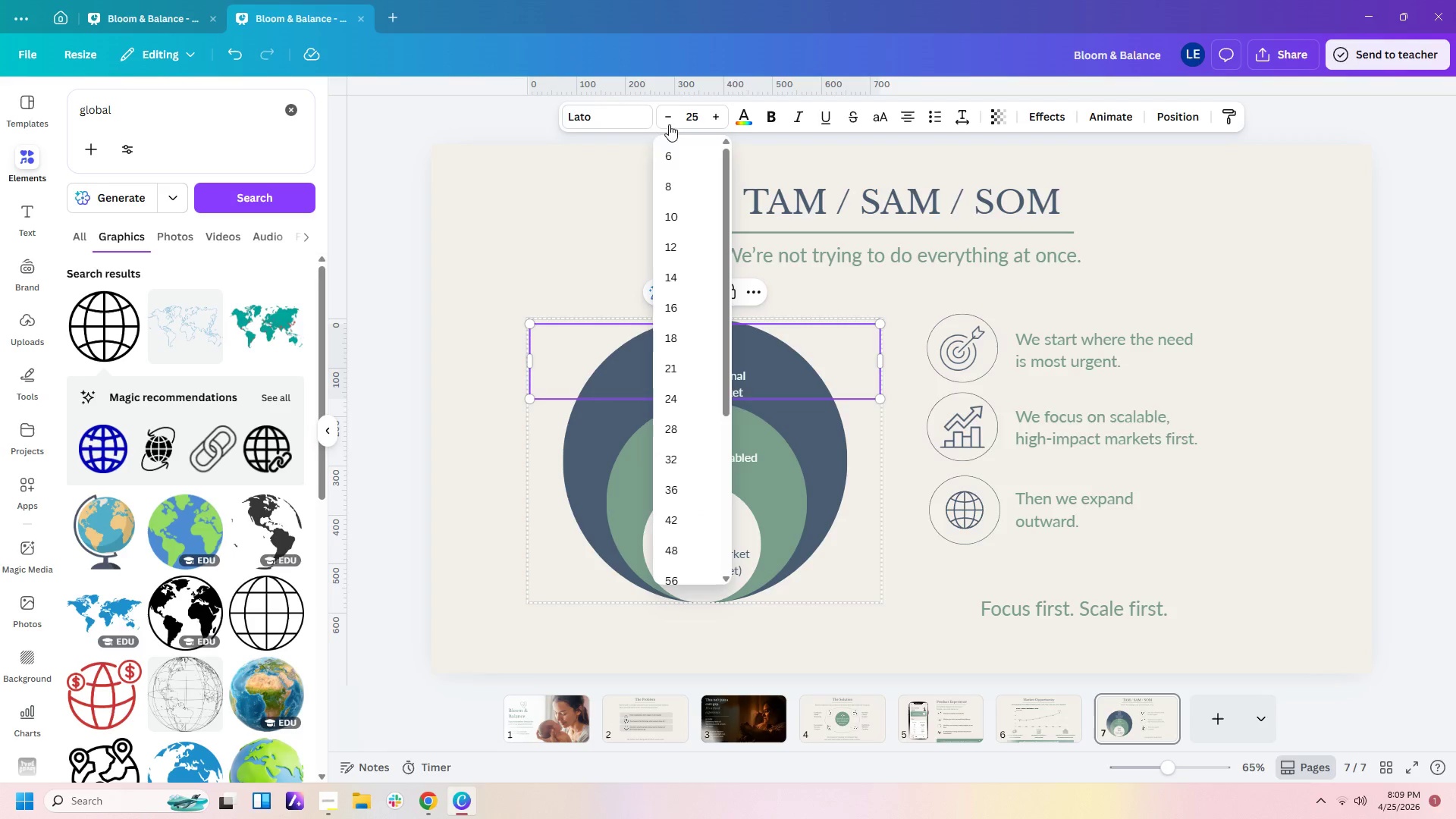 
left_click([626, 114])
 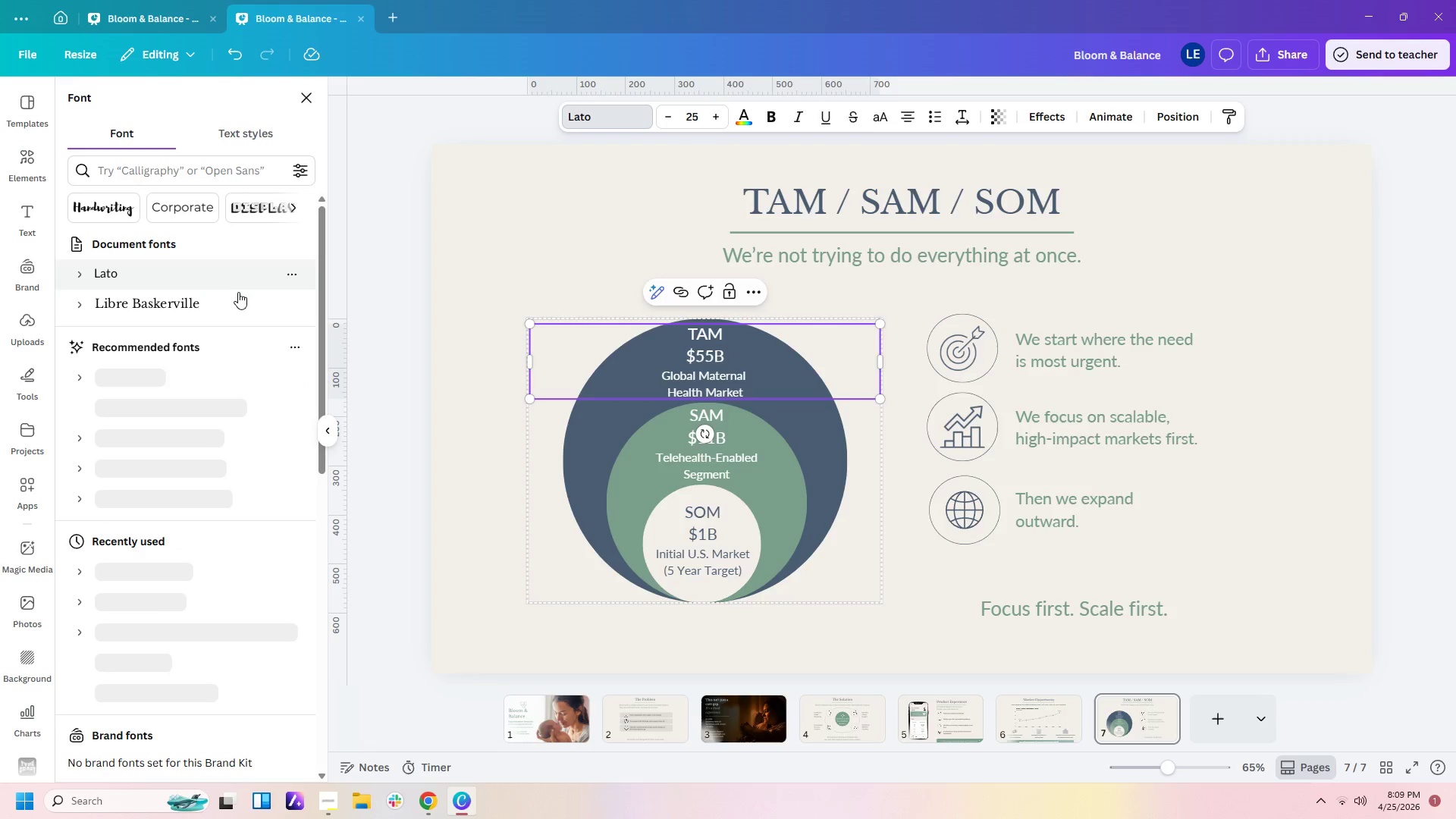 
left_click([229, 309])
 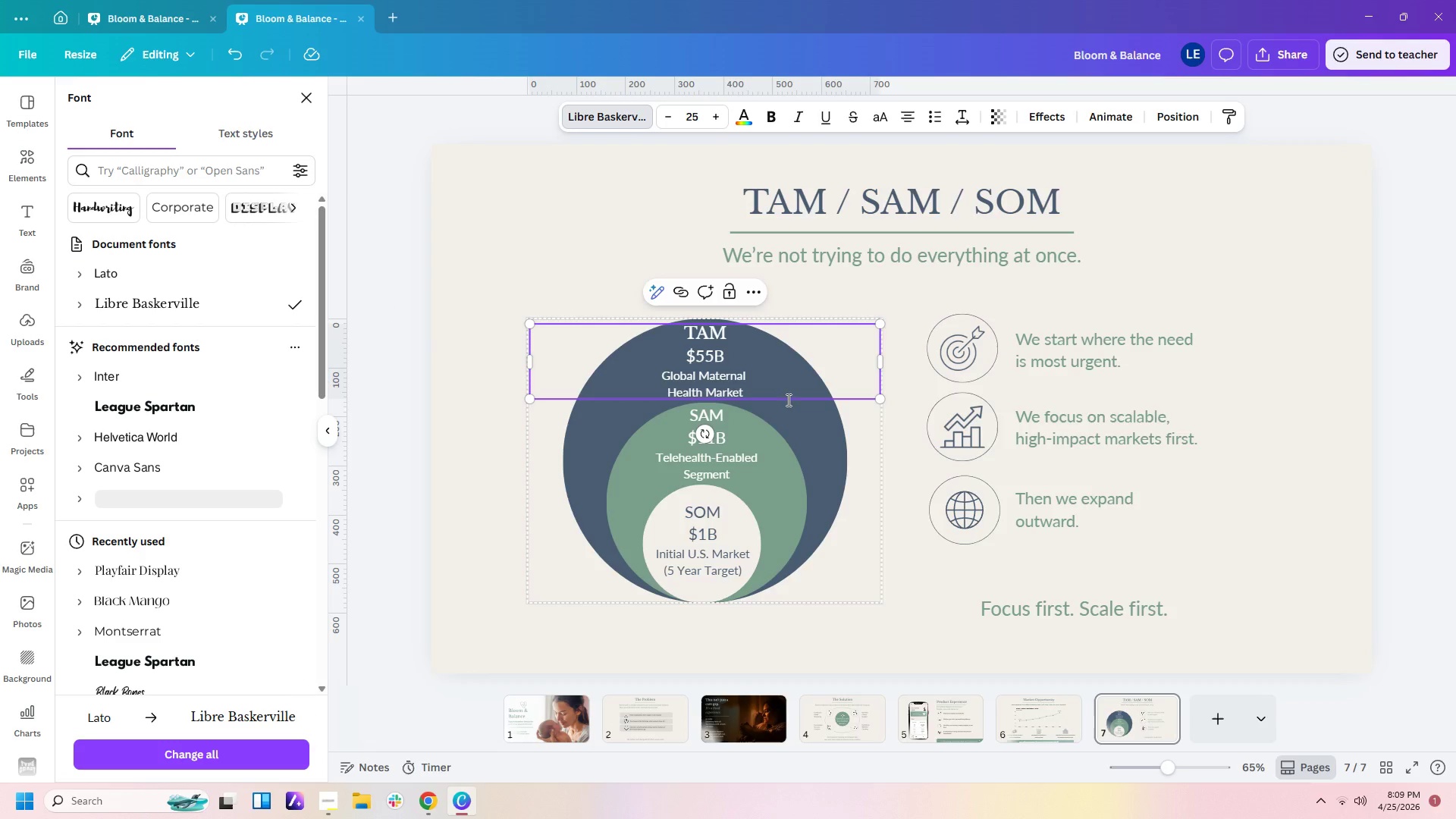 
left_click([719, 425])
 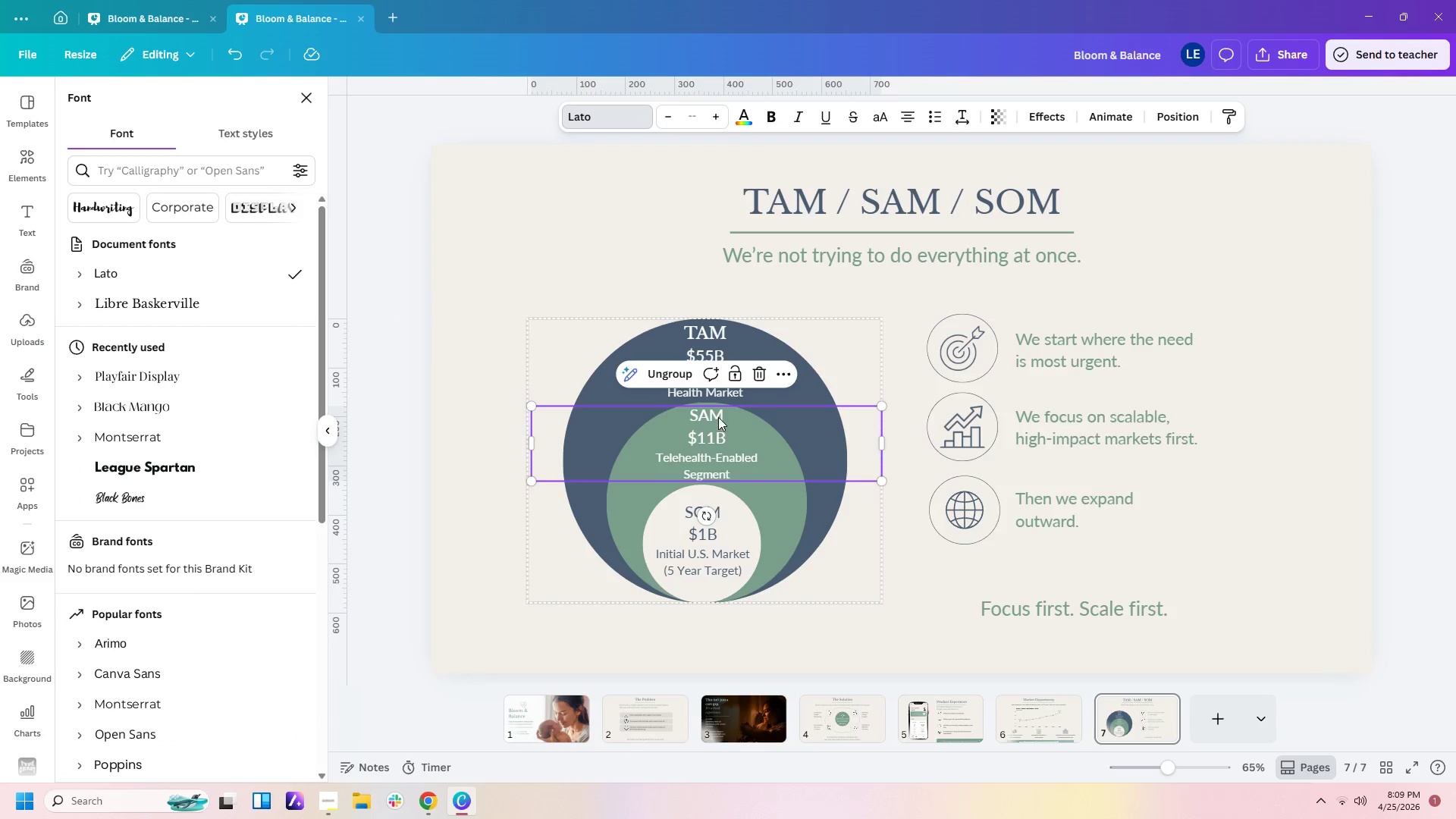 
left_click([718, 417])
 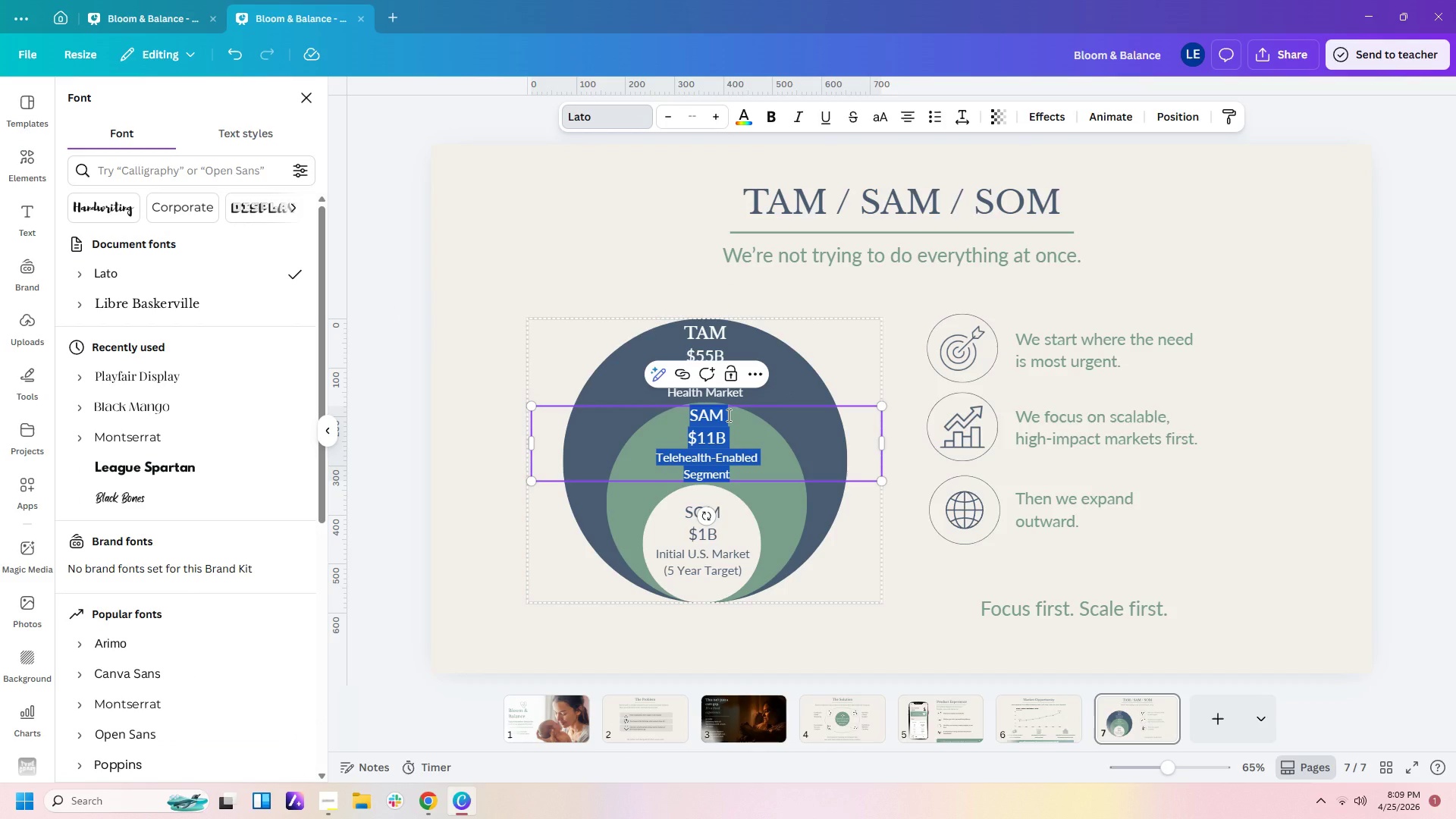 
left_click([727, 415])
 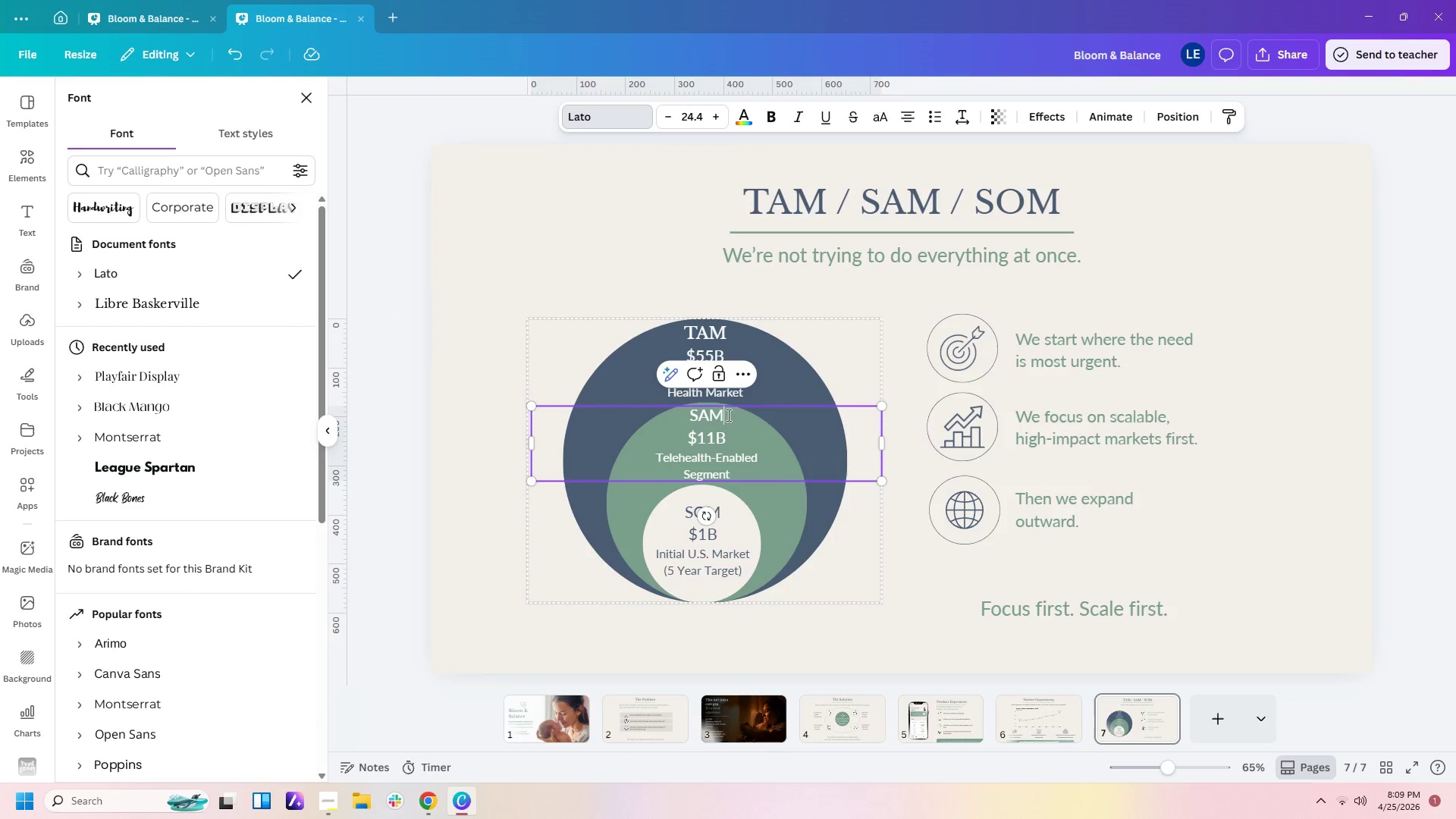 
left_click_drag(start_coordinate=[727, 415], to_coordinate=[703, 415])
 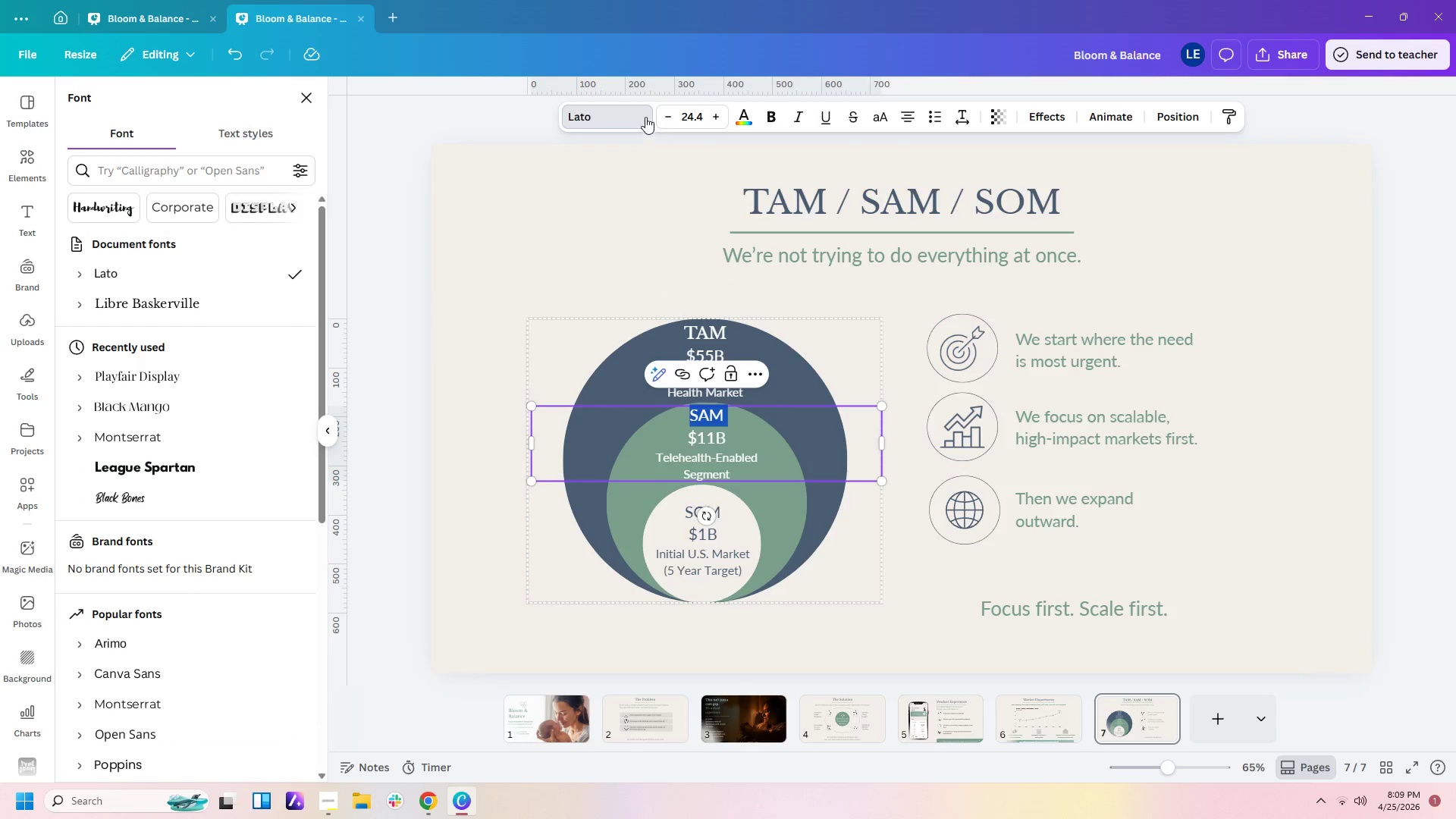 
left_click([630, 111])
 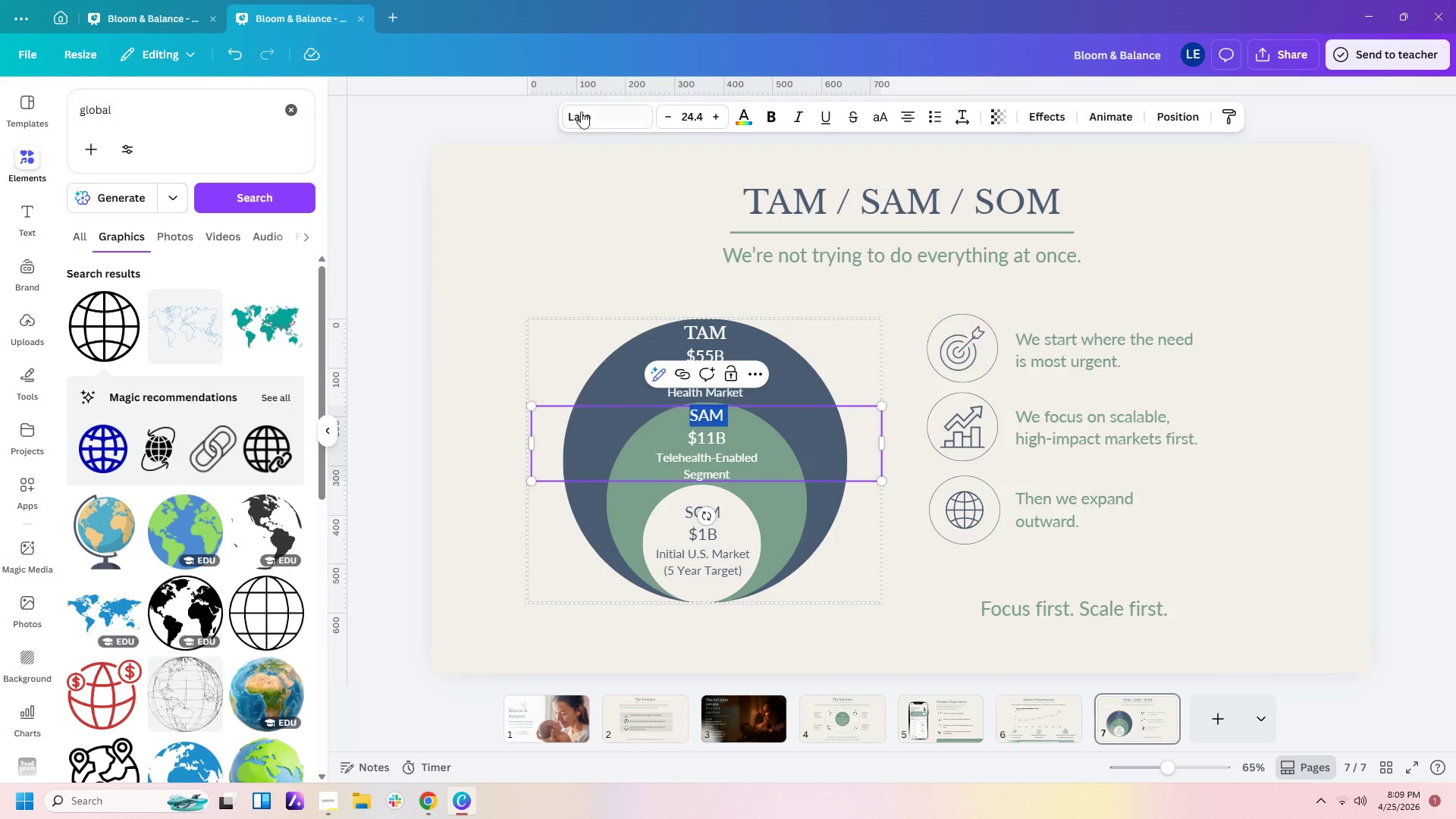 
left_click([695, 118])
 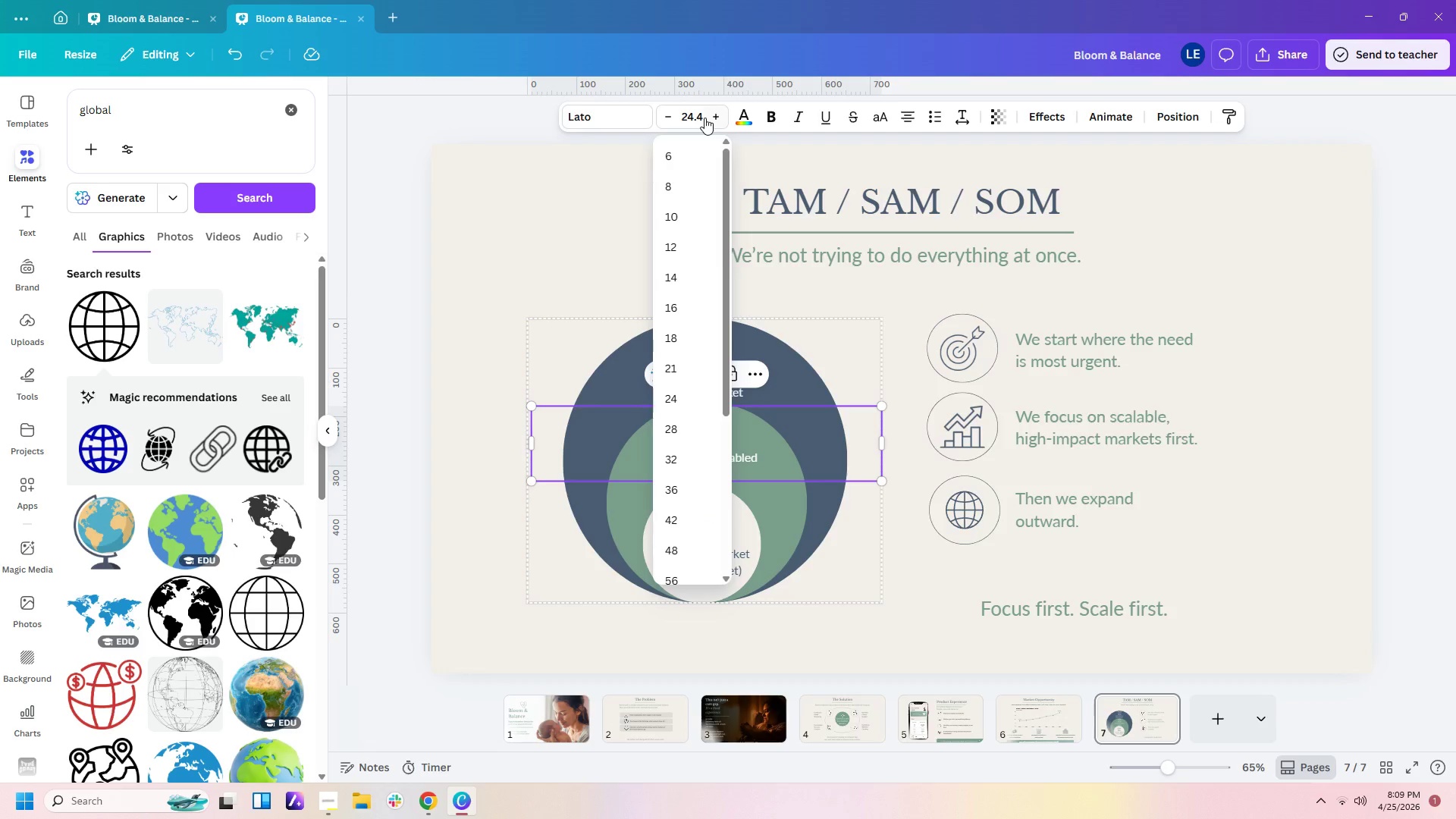 
left_click([704, 118])
 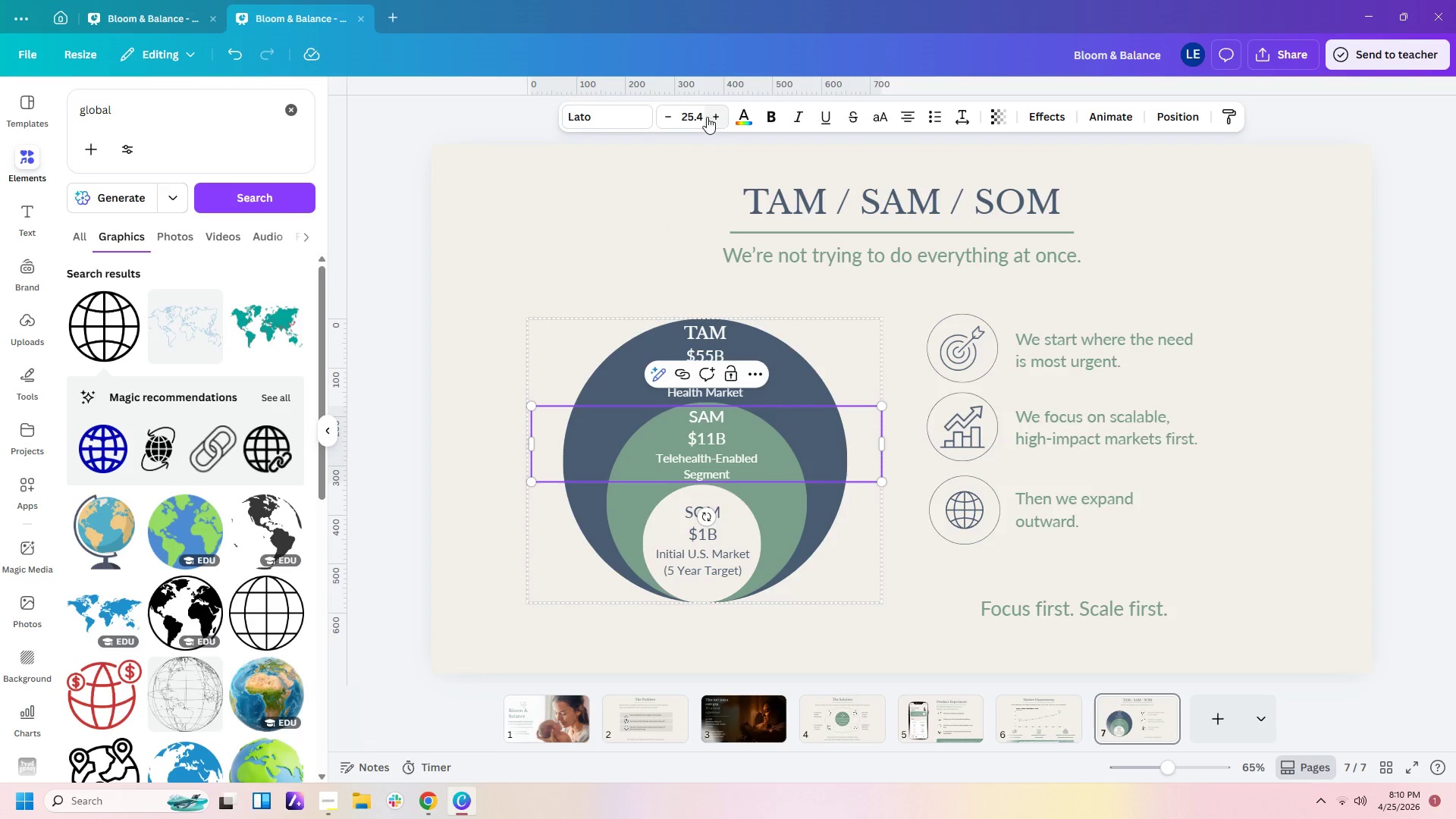 
left_click([695, 115])
 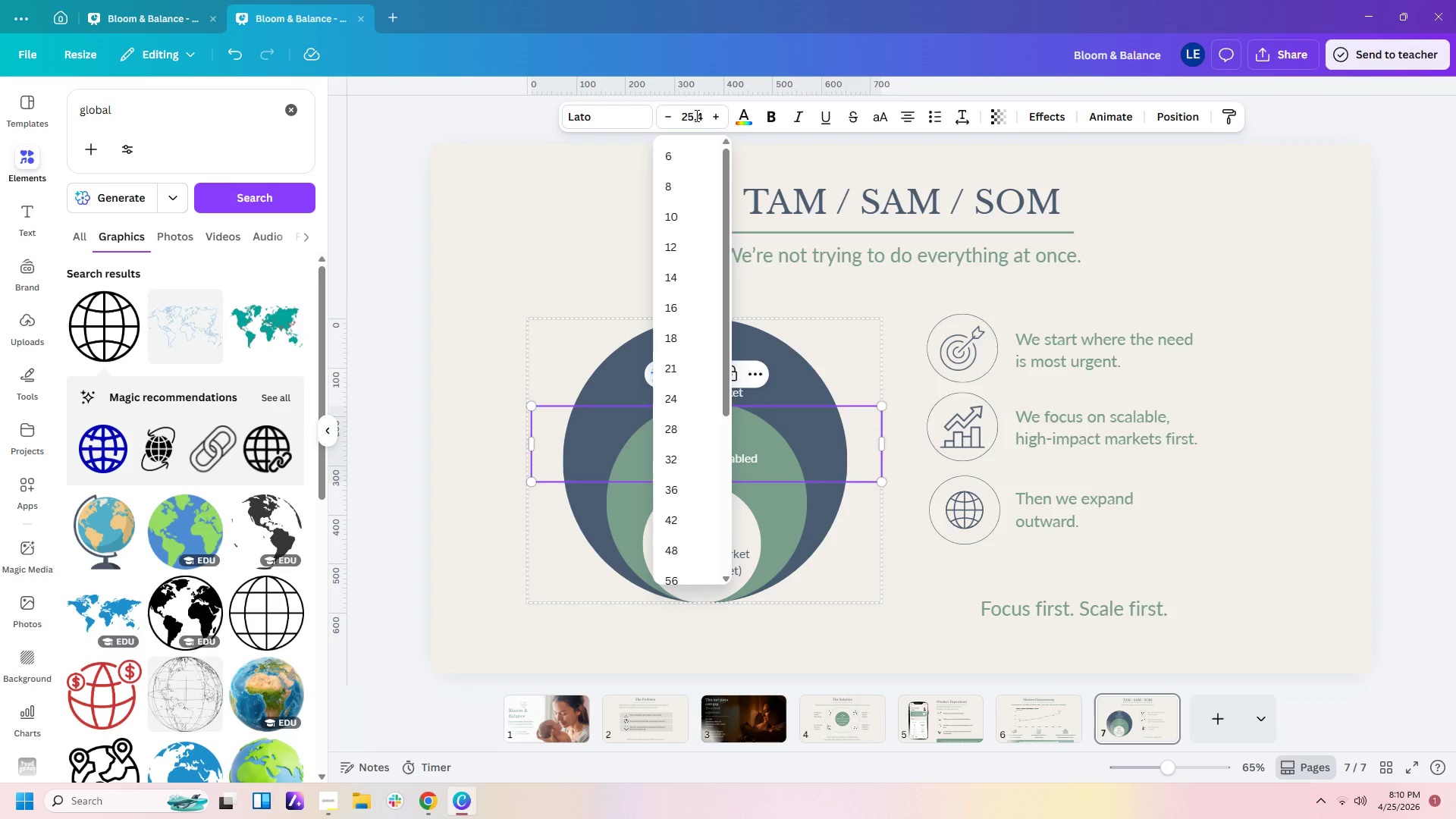 
key(Delete)
 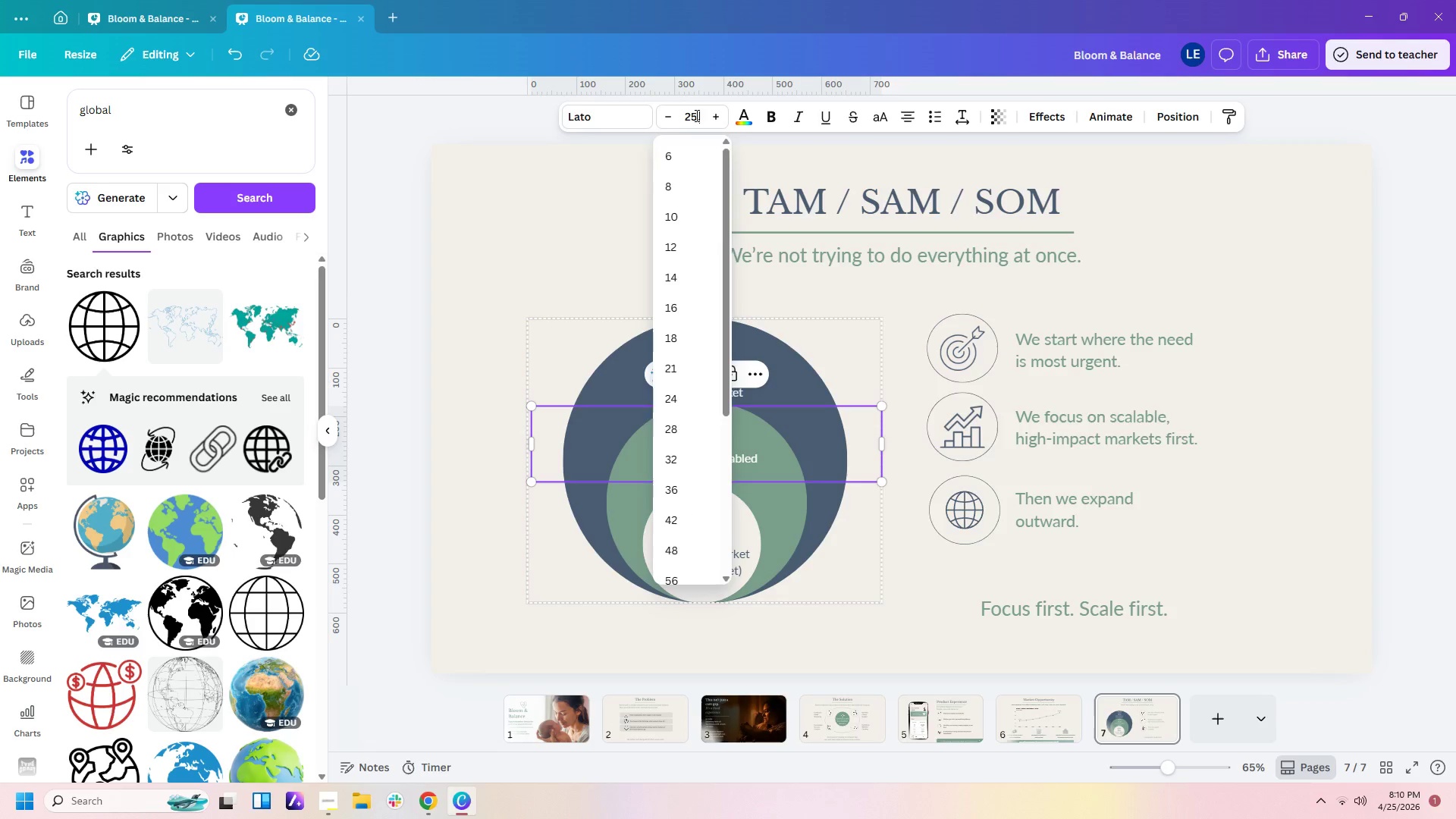 
key(Enter)
 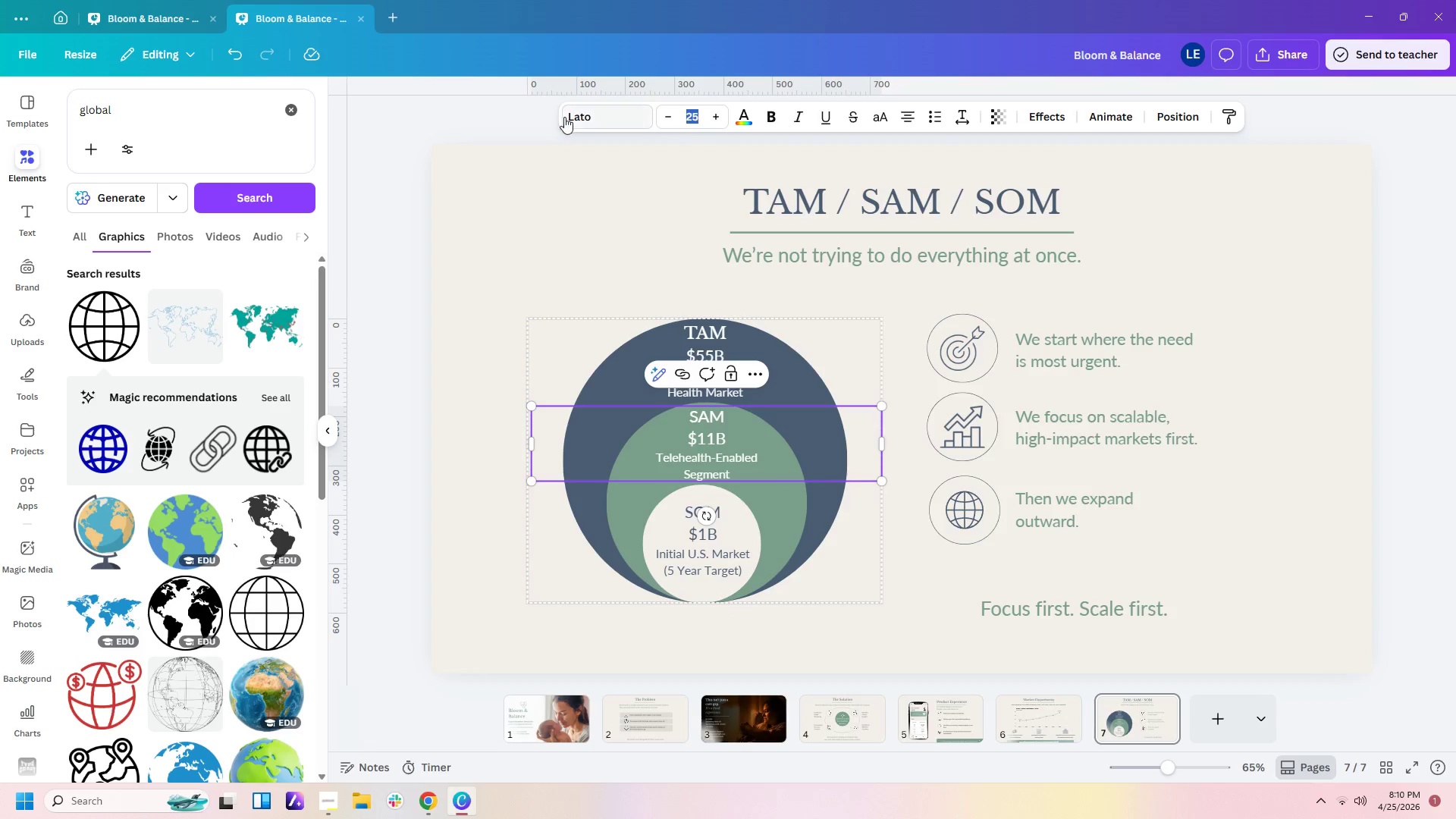 
left_click([602, 111])
 